 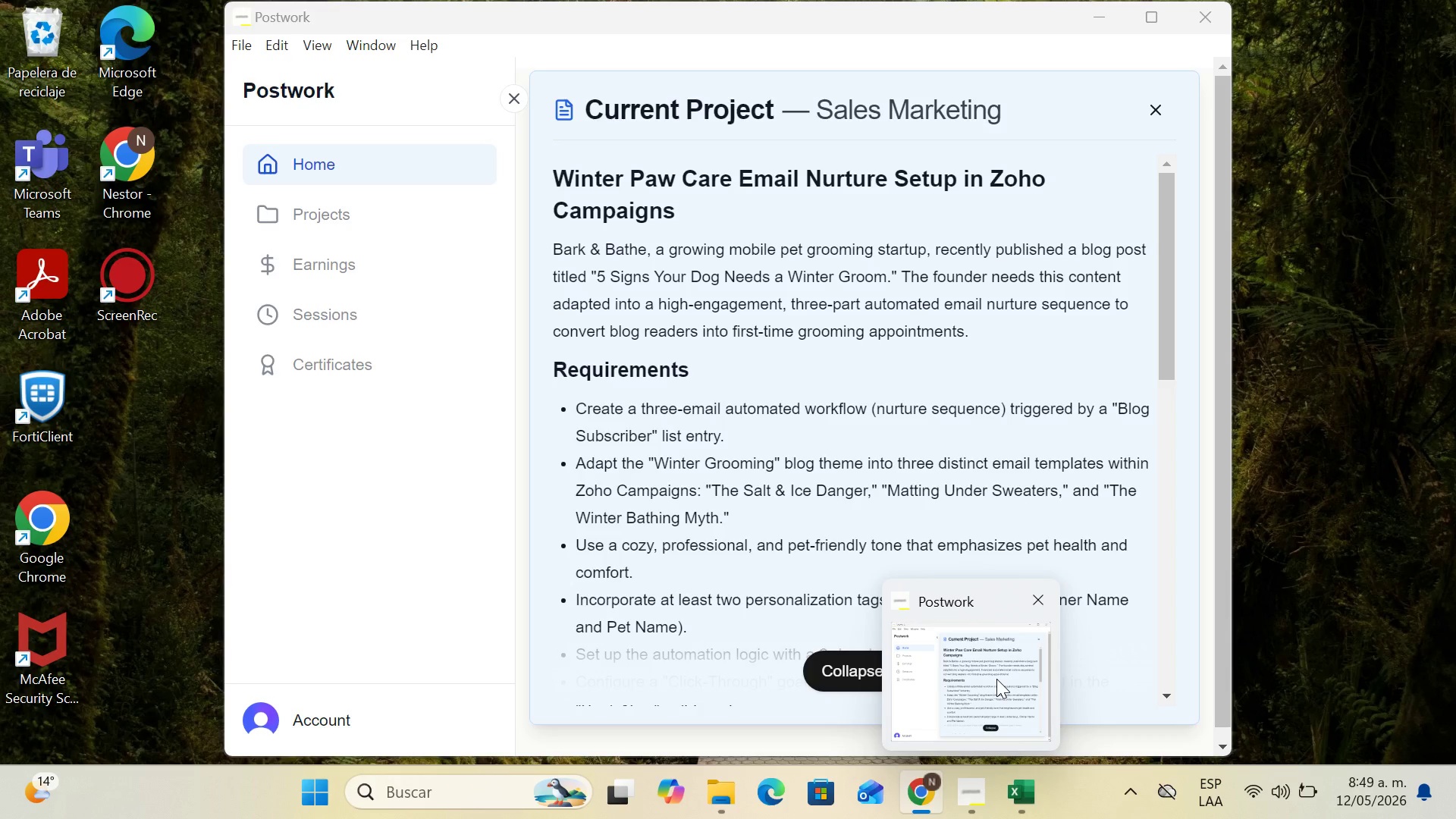 
type(Sweaters)
 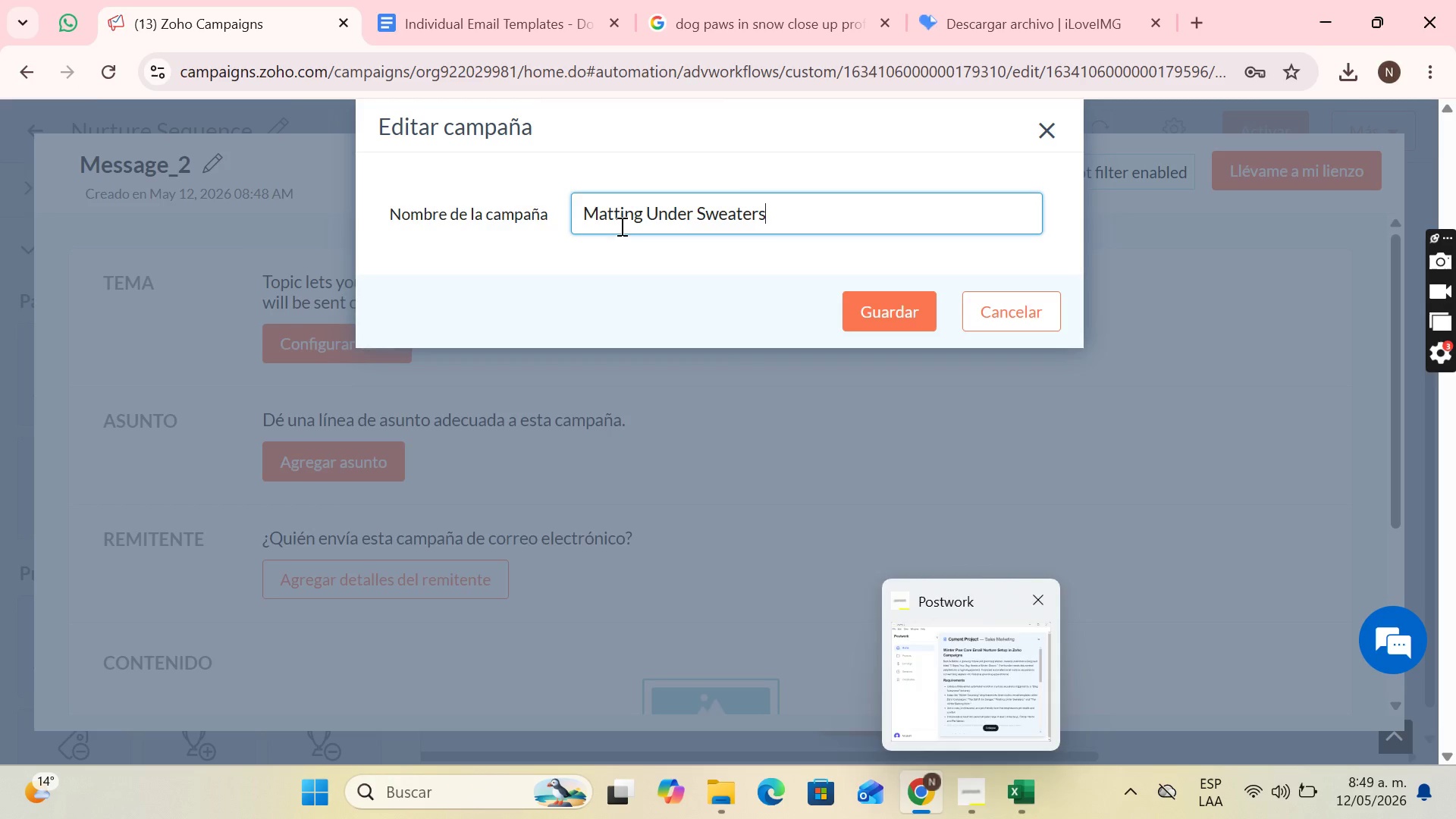 
type( - Email 2)
 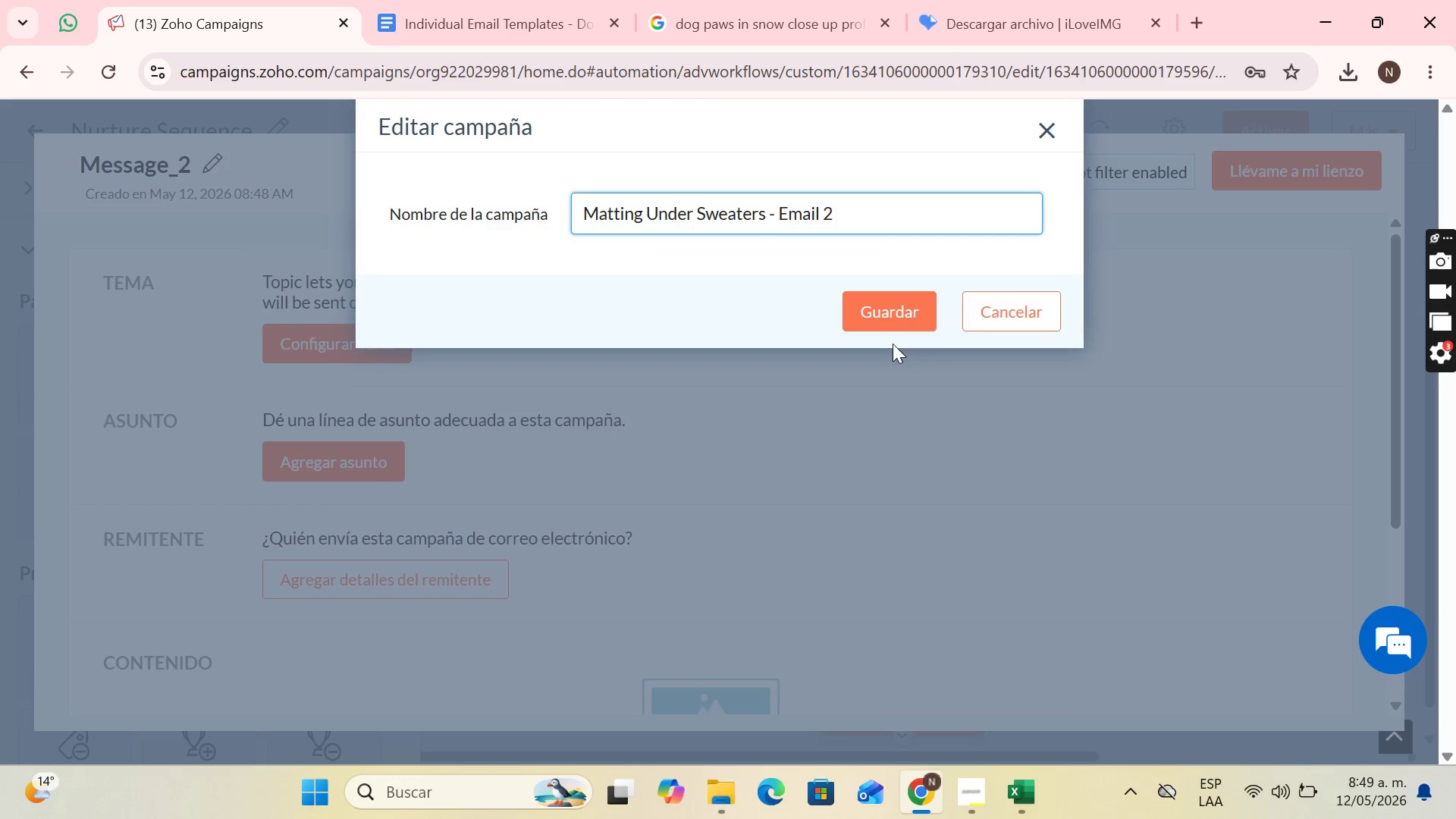 
left_click([895, 328])
 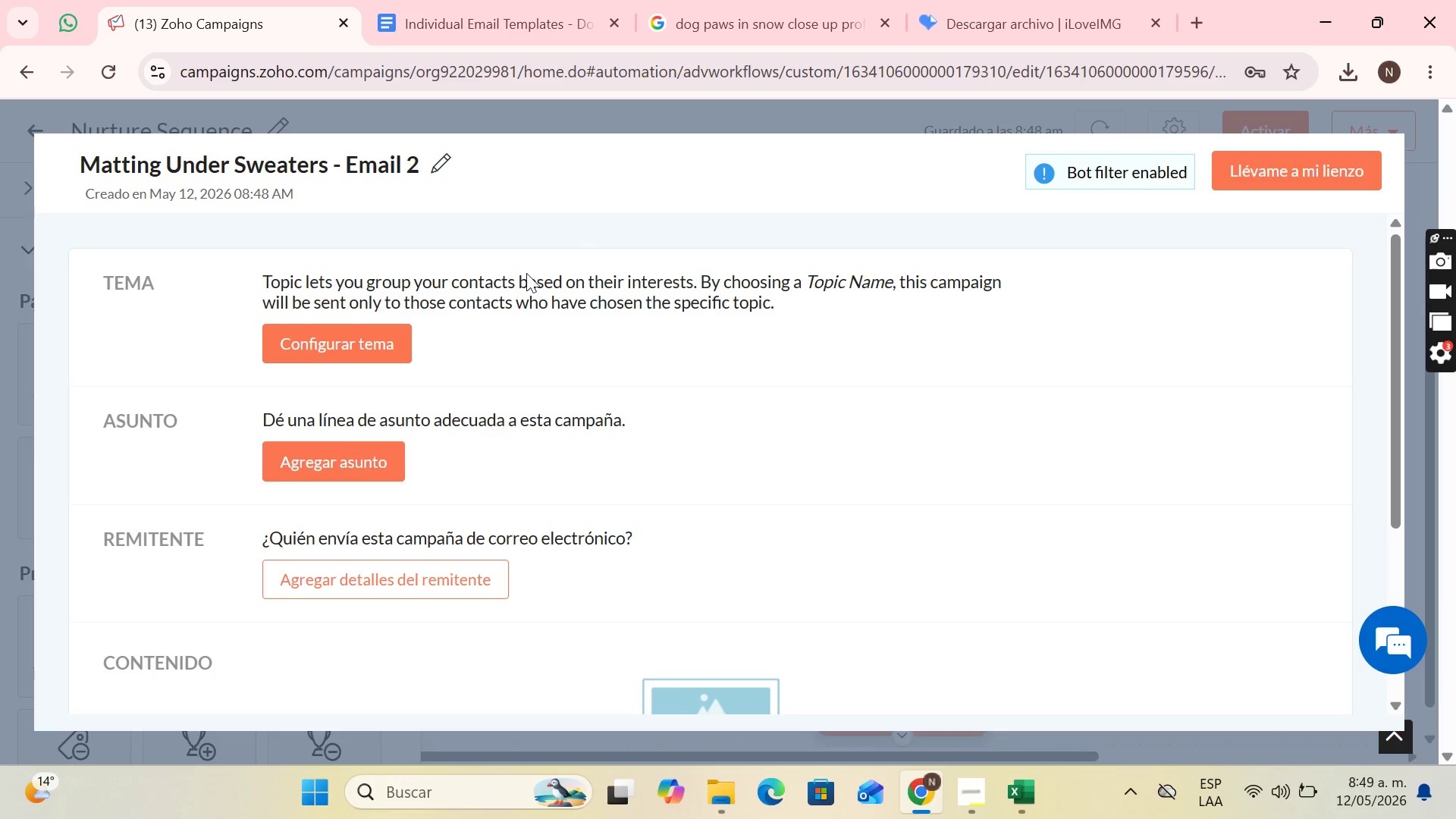 
left_click([386, 340])
 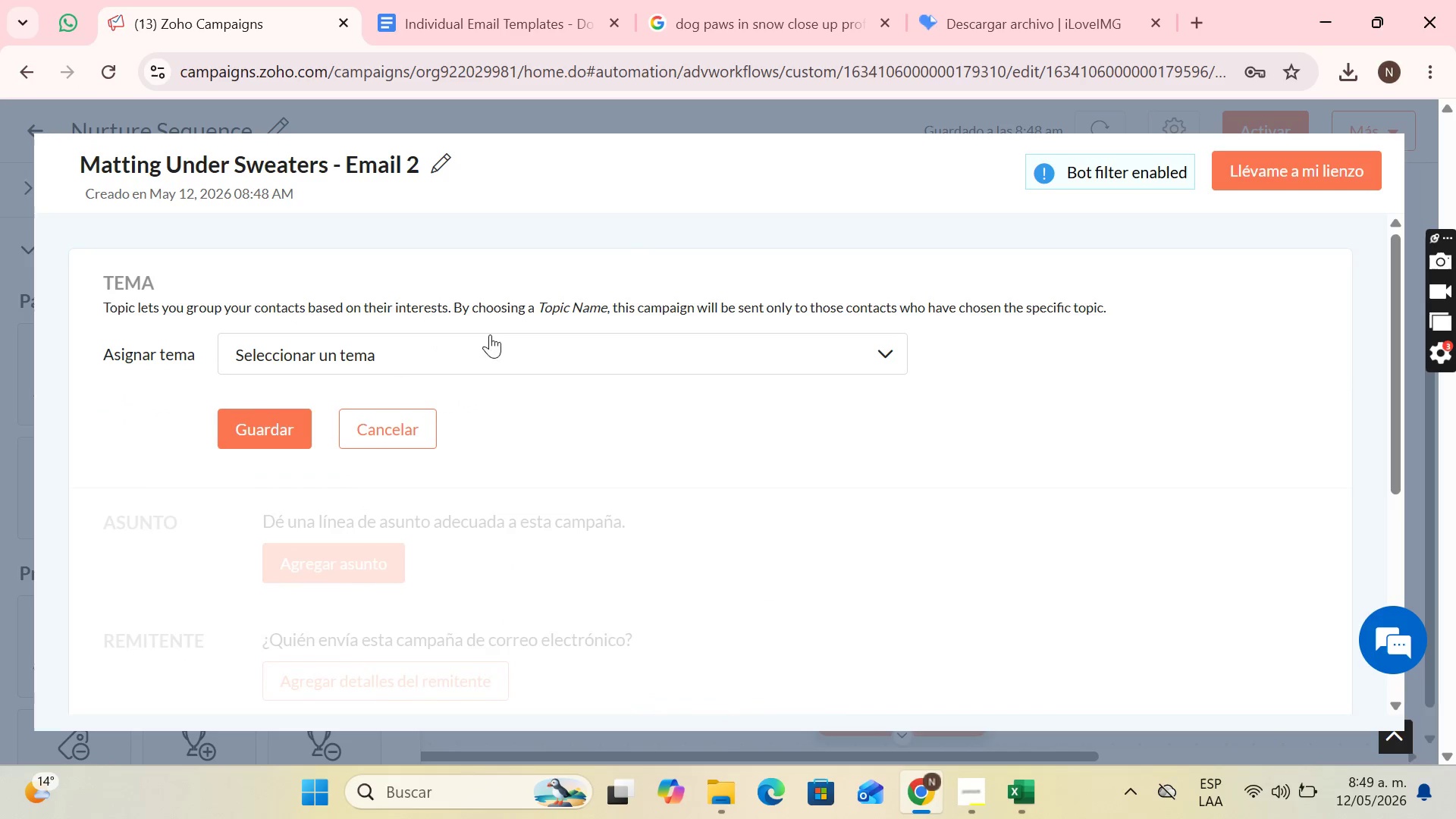 
left_click([492, 358])
 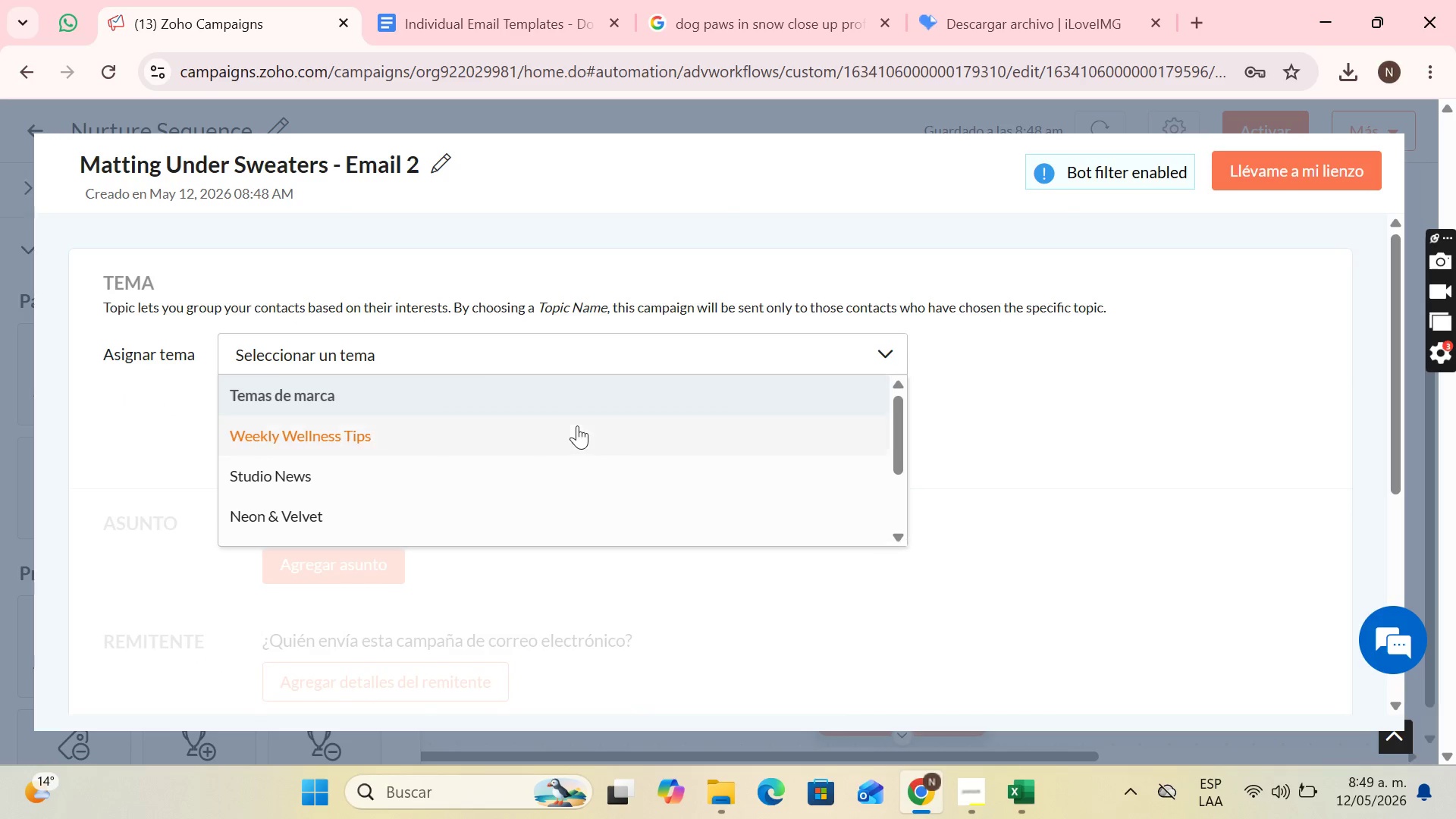 
scroll: coordinate [506, 471], scroll_direction: down, amount: 6.0
 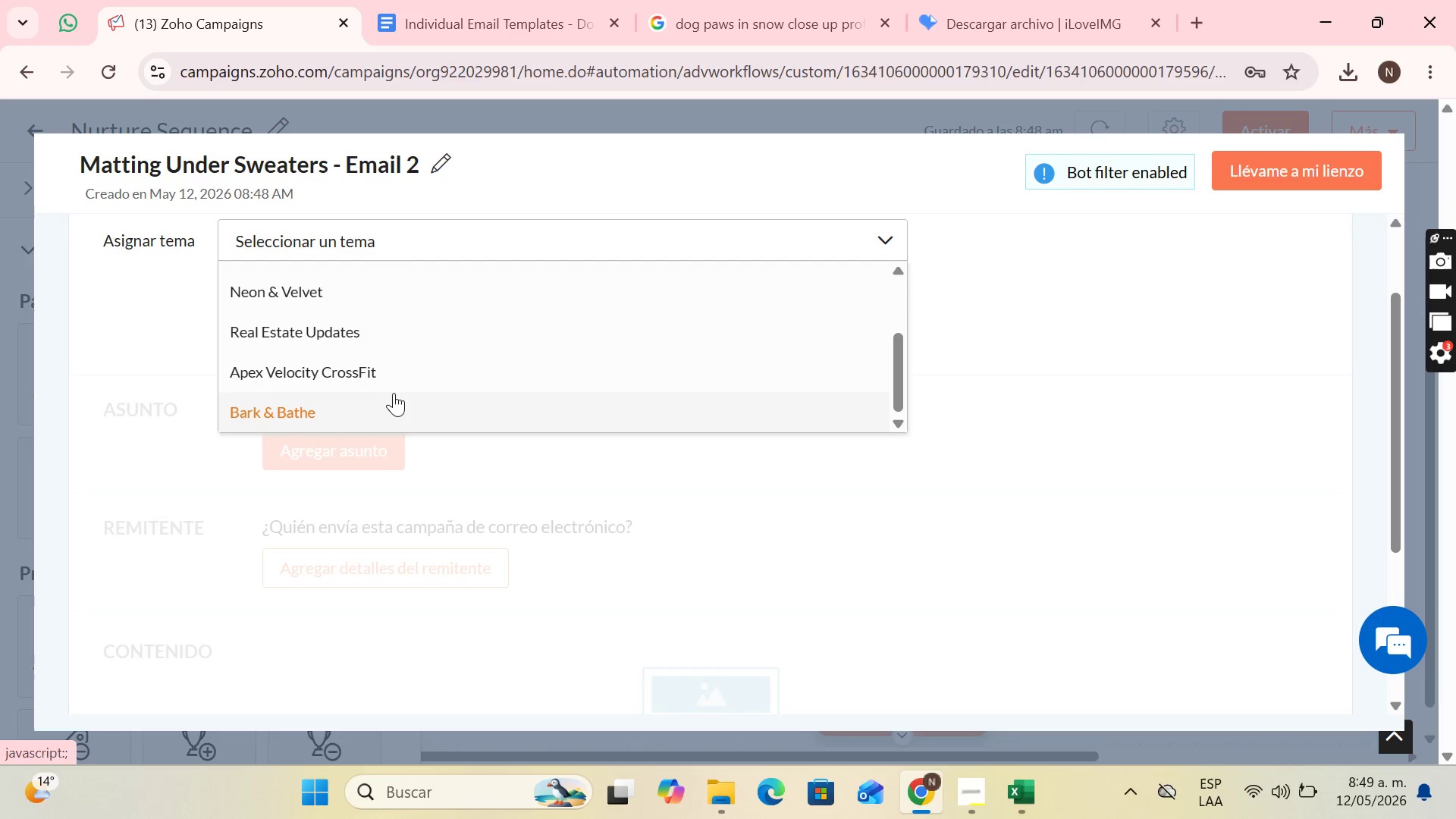 
left_click([390, 400])
 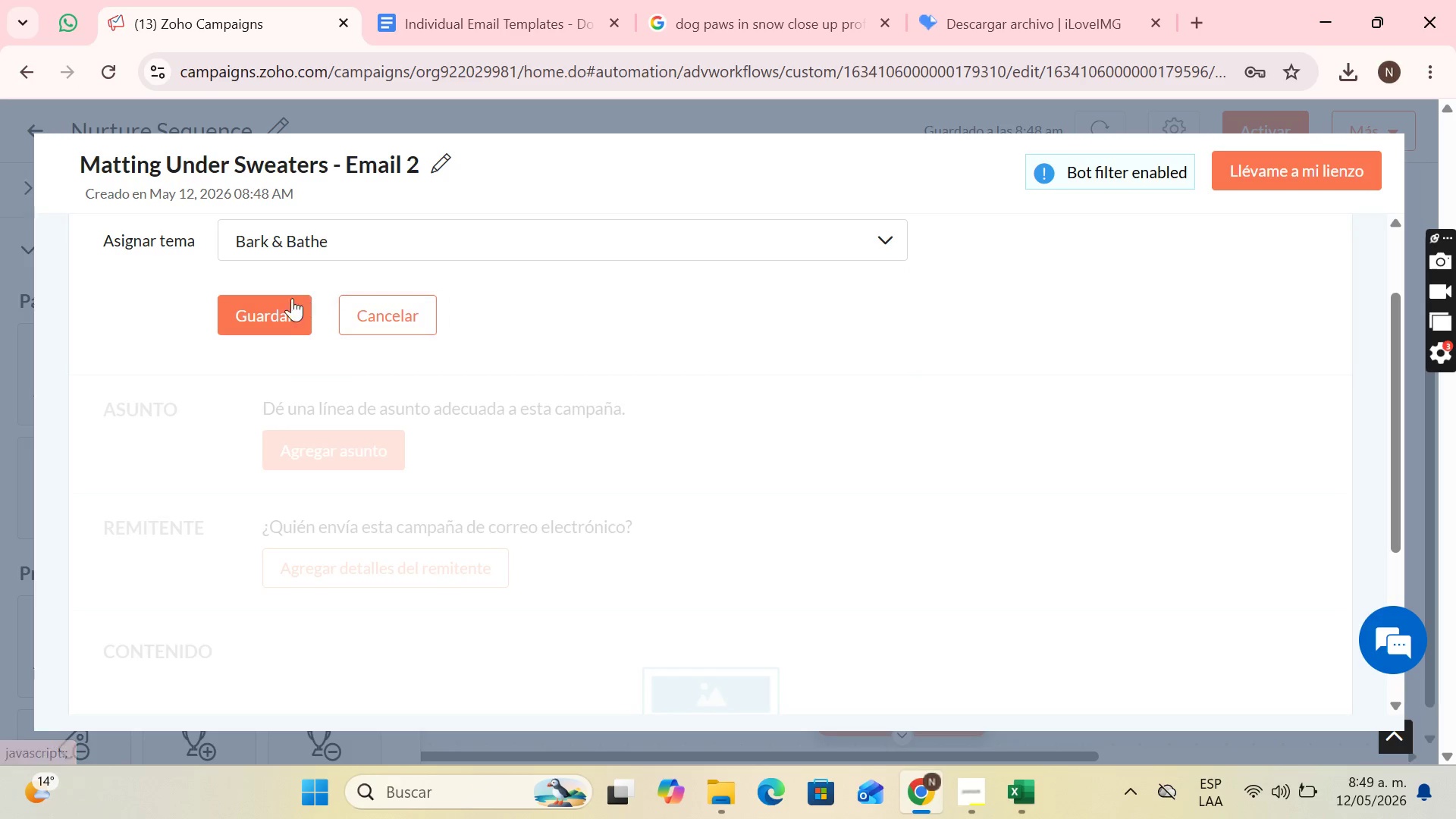 
left_click([274, 309])
 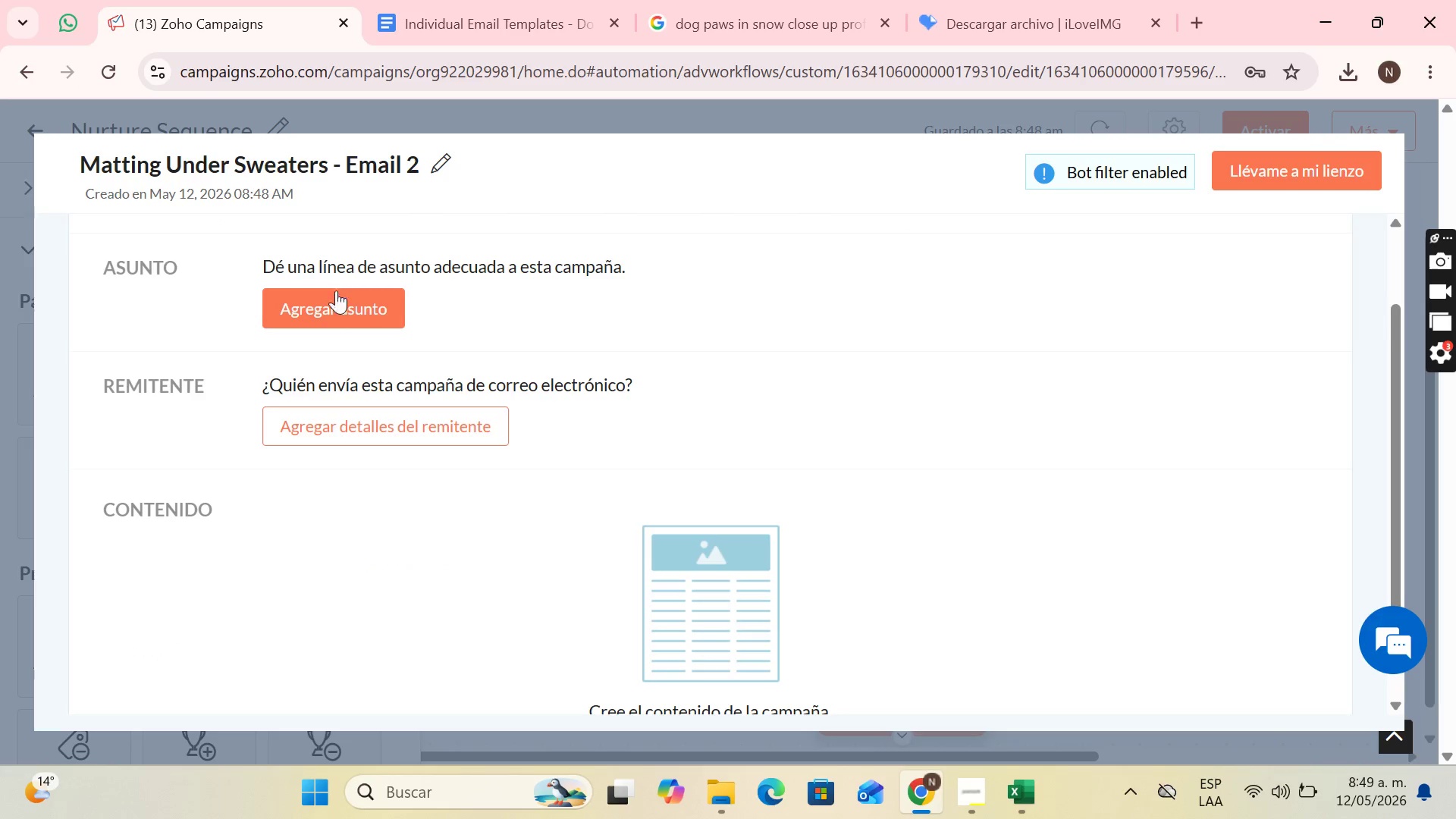 
scroll: coordinate [558, 397], scroll_direction: up, amount: 2.0
 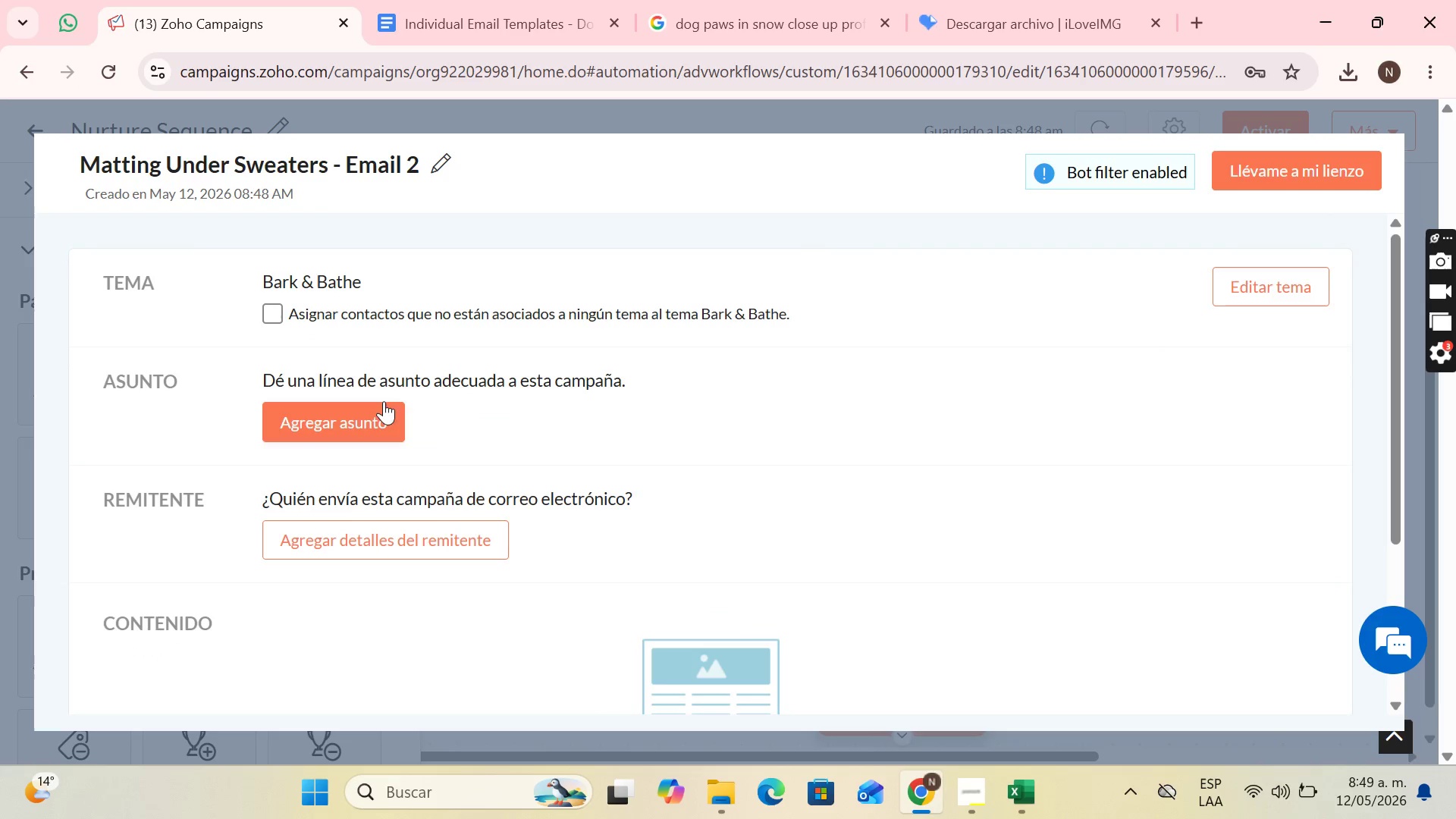 
left_click([375, 397])
 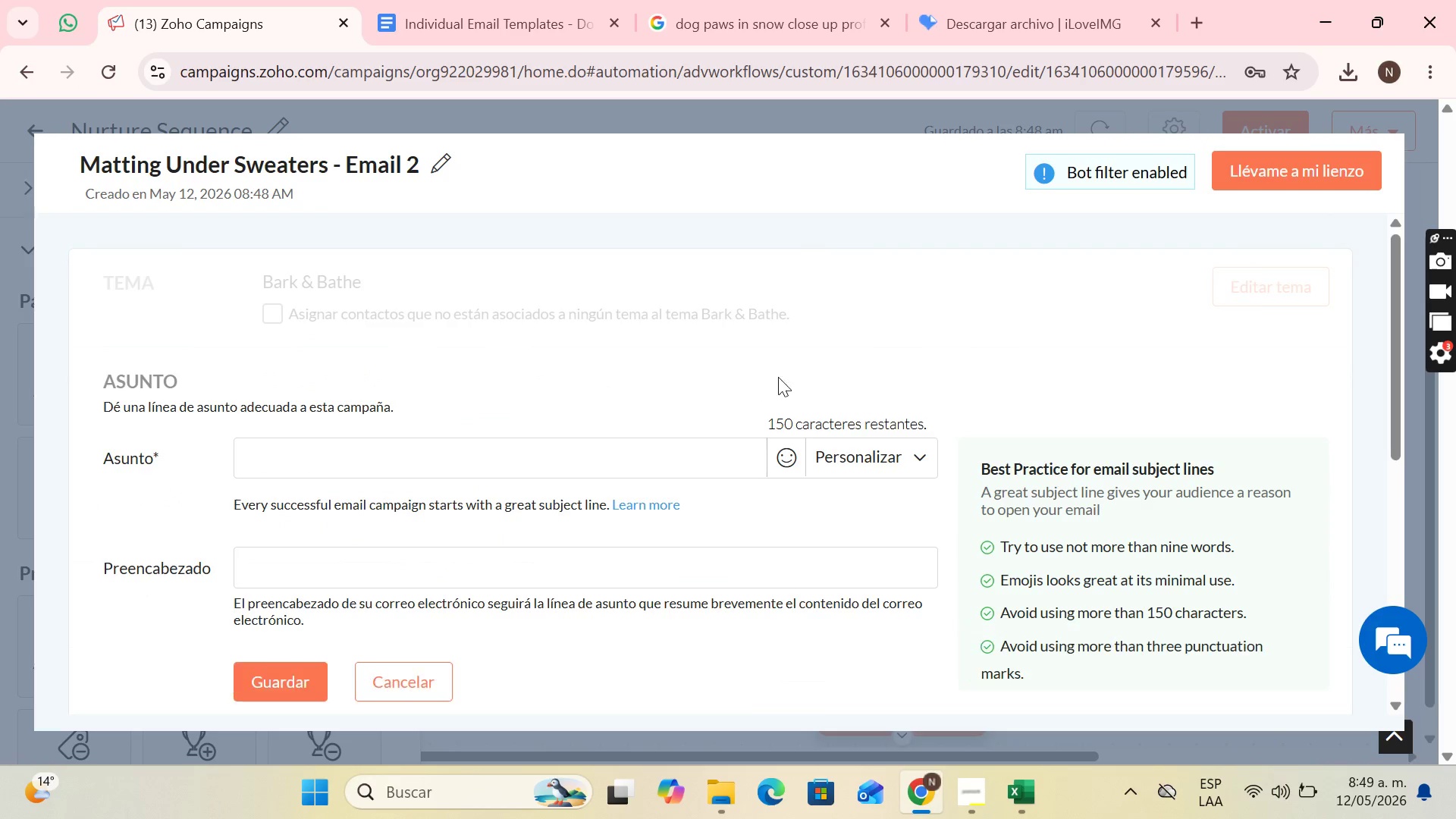 
left_click([598, 448])
 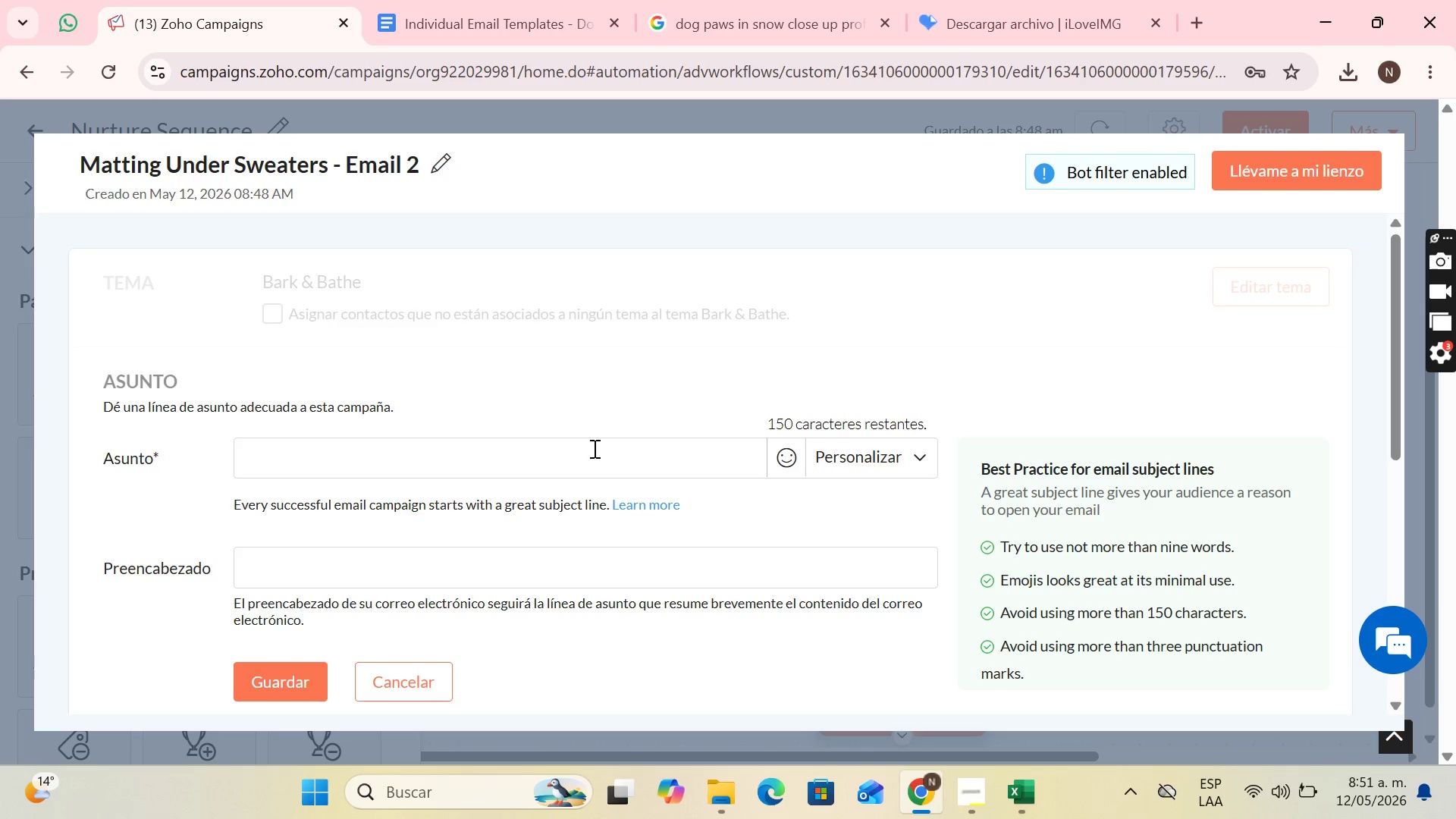 
wait(79.09)
 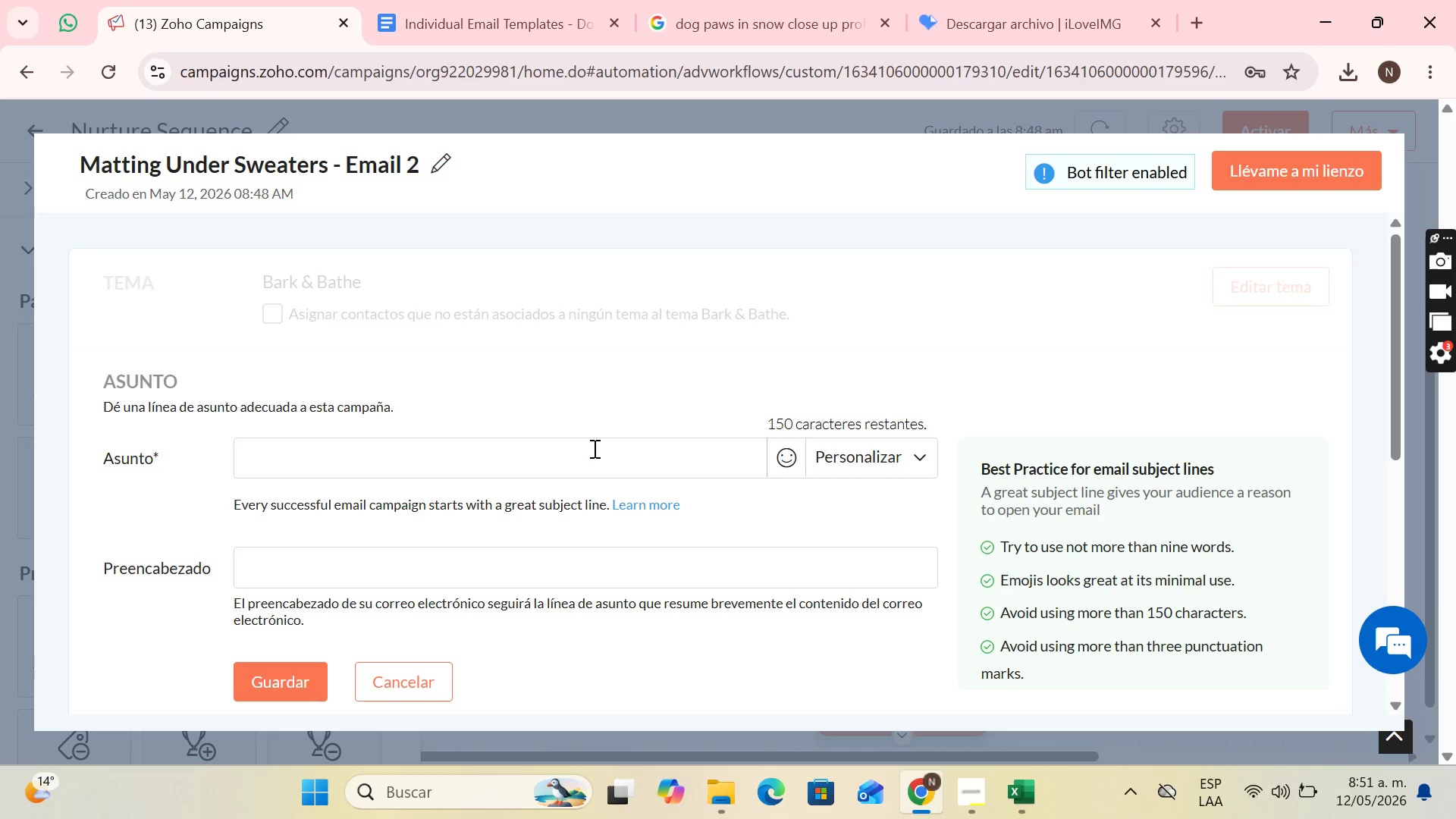 
type(The hidden  )
key(Backspace)
key(Backspace)
type( side of wintr)
key(Backspace)
type(er sweaters, )
 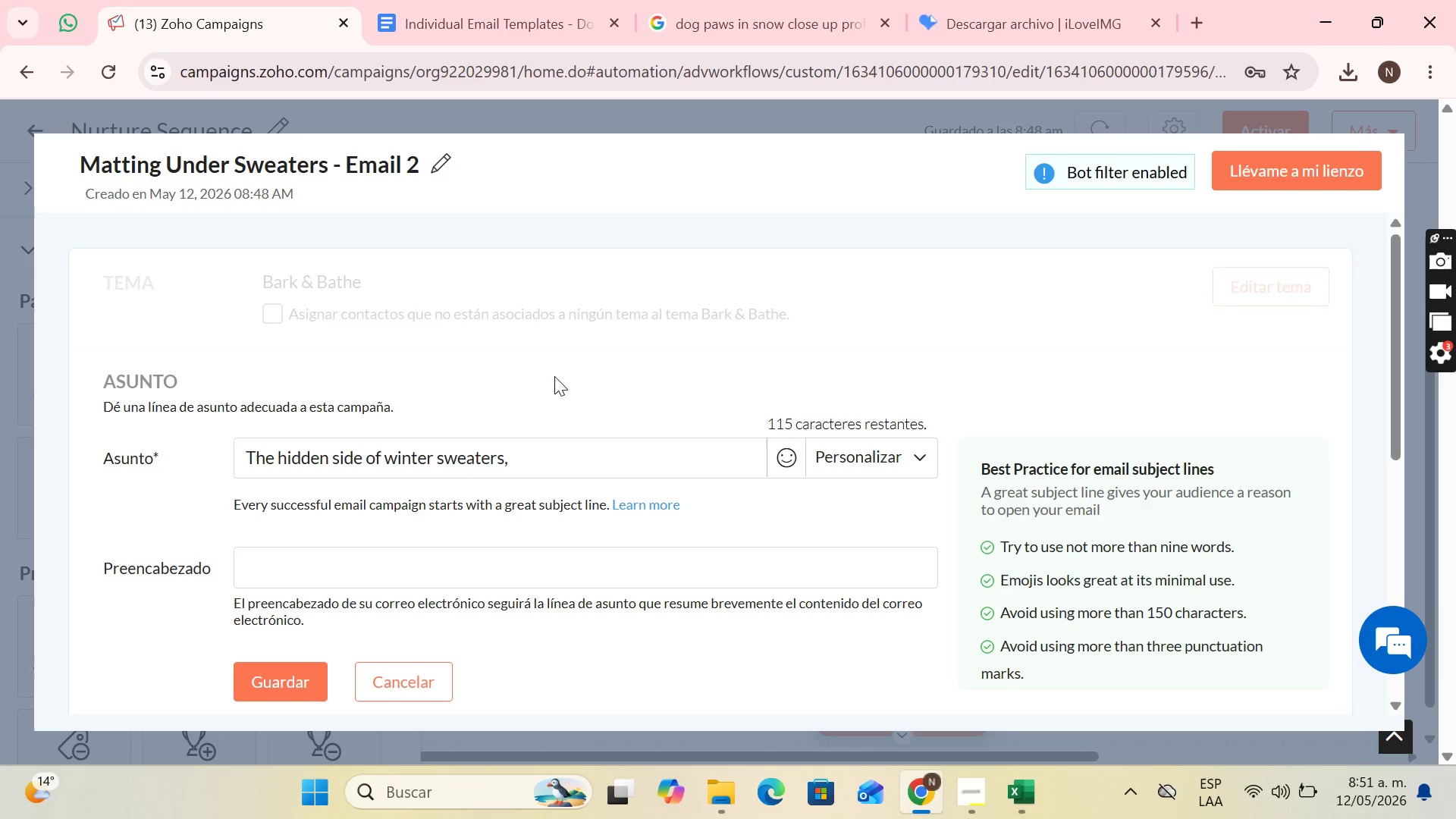 
wait(5.06)
 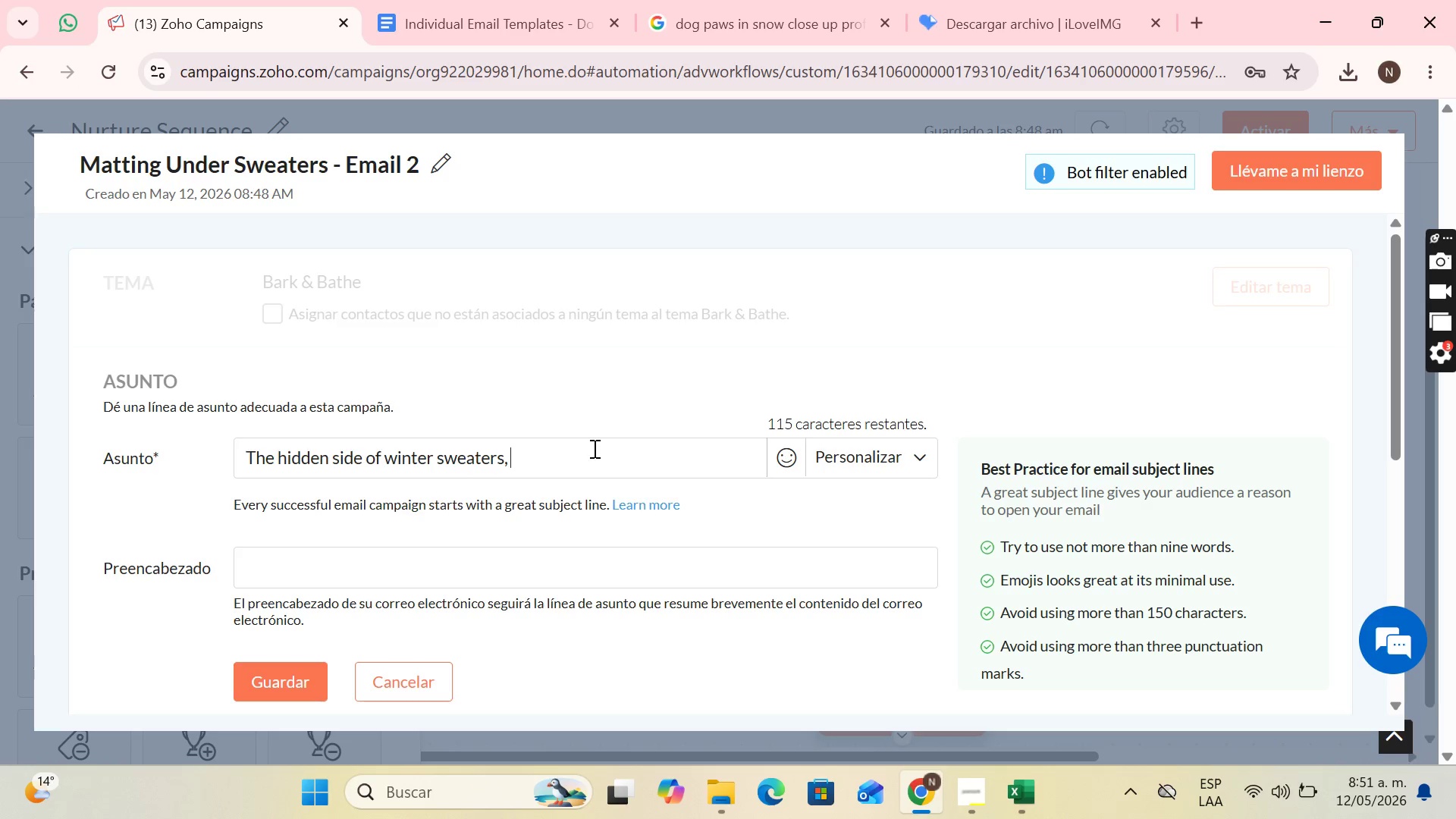 
left_click([876, 465])
 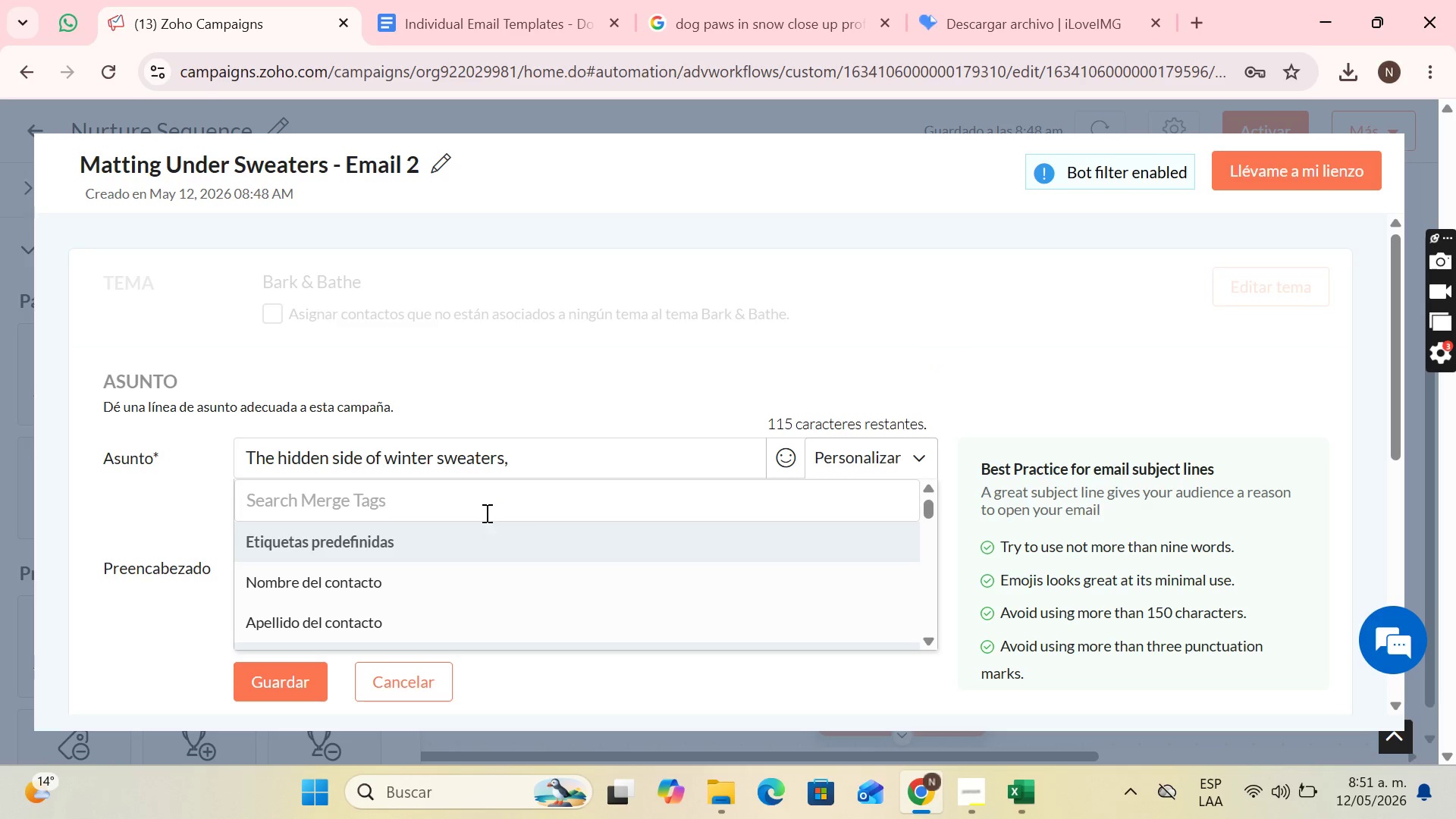 
left_click([485, 513])
 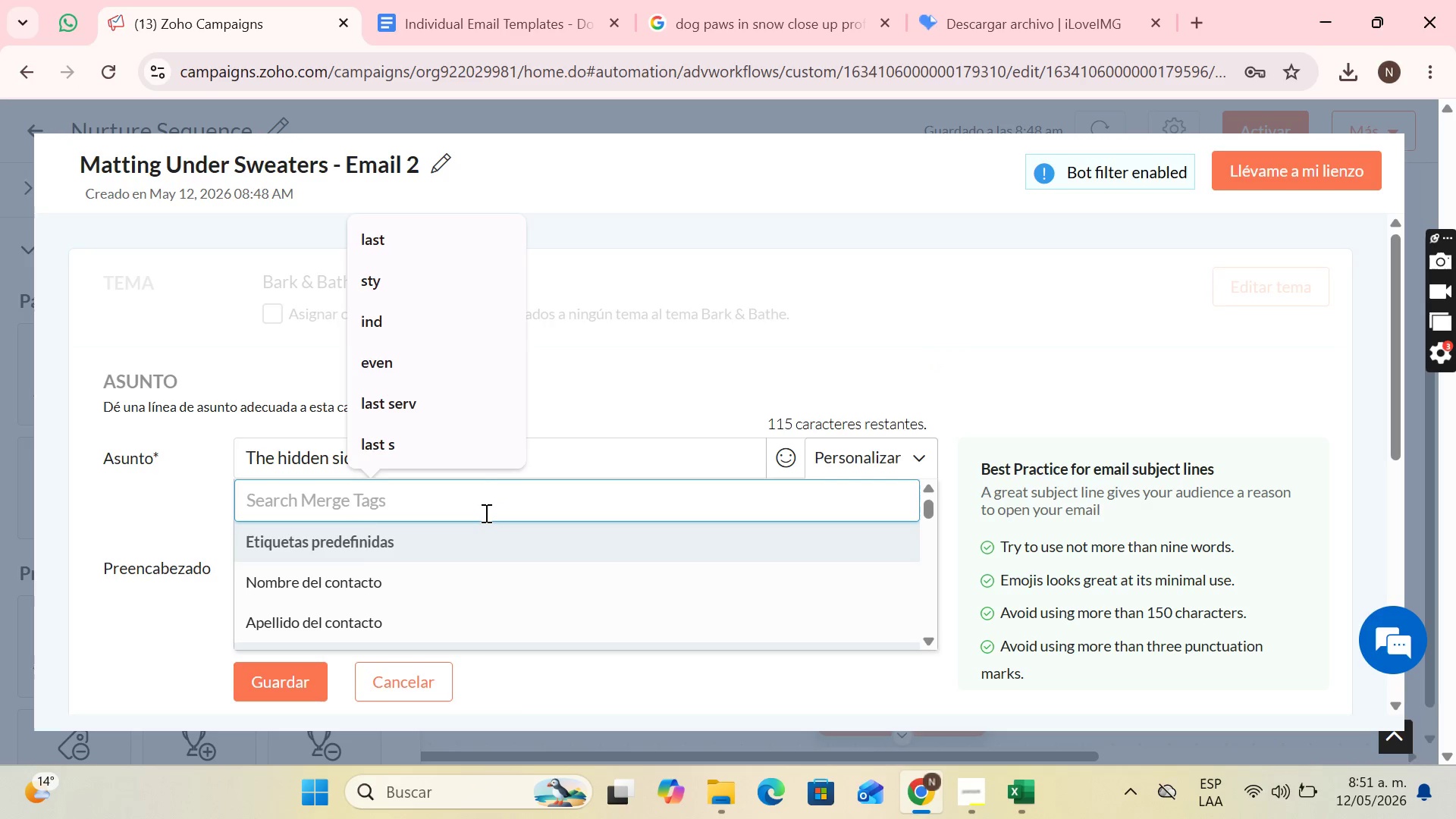 
type(pet)
 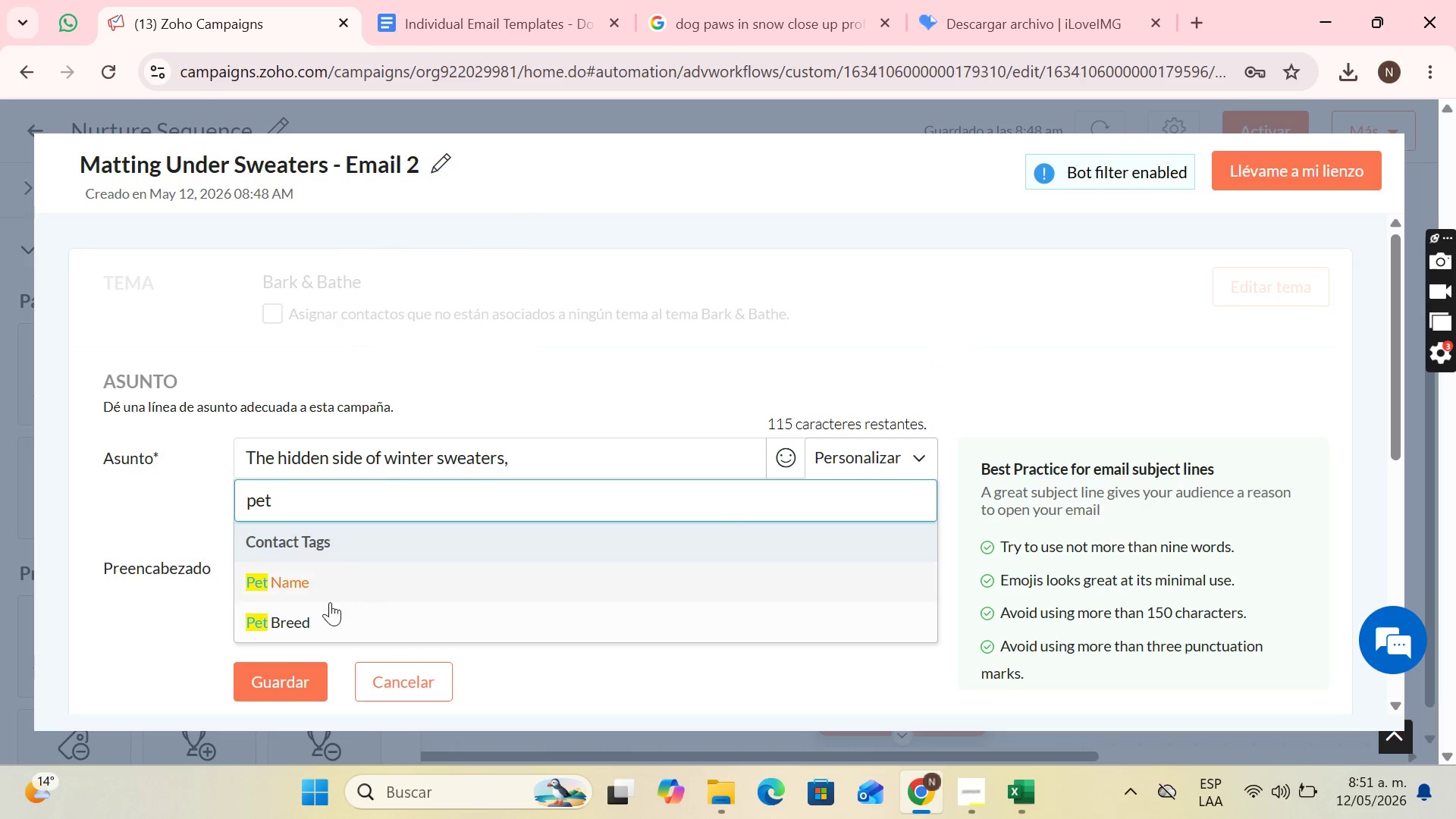 
left_click_drag(start_coordinate=[330, 602], to_coordinate=[351, 566])
 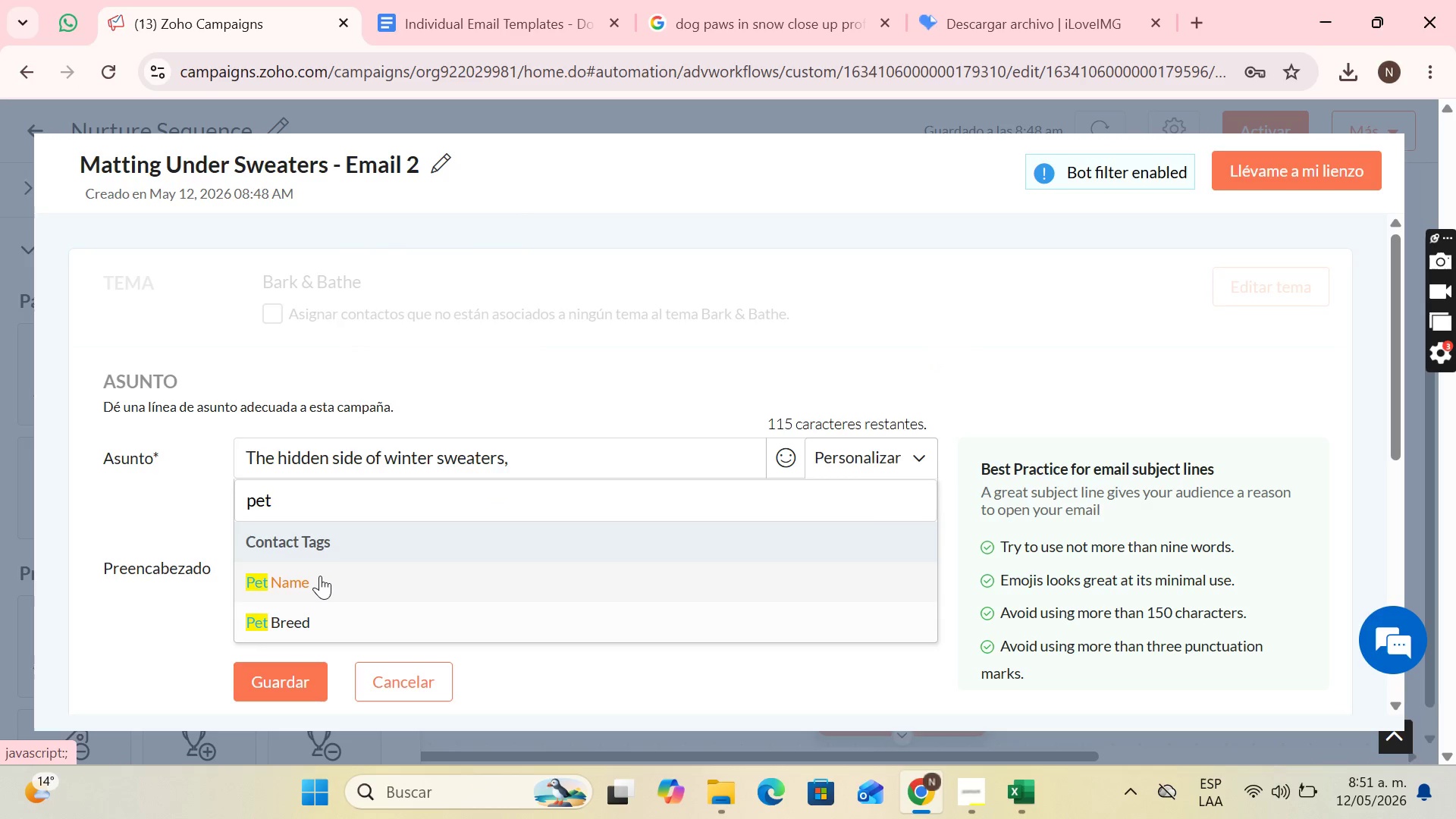 
left_click([320, 576])
 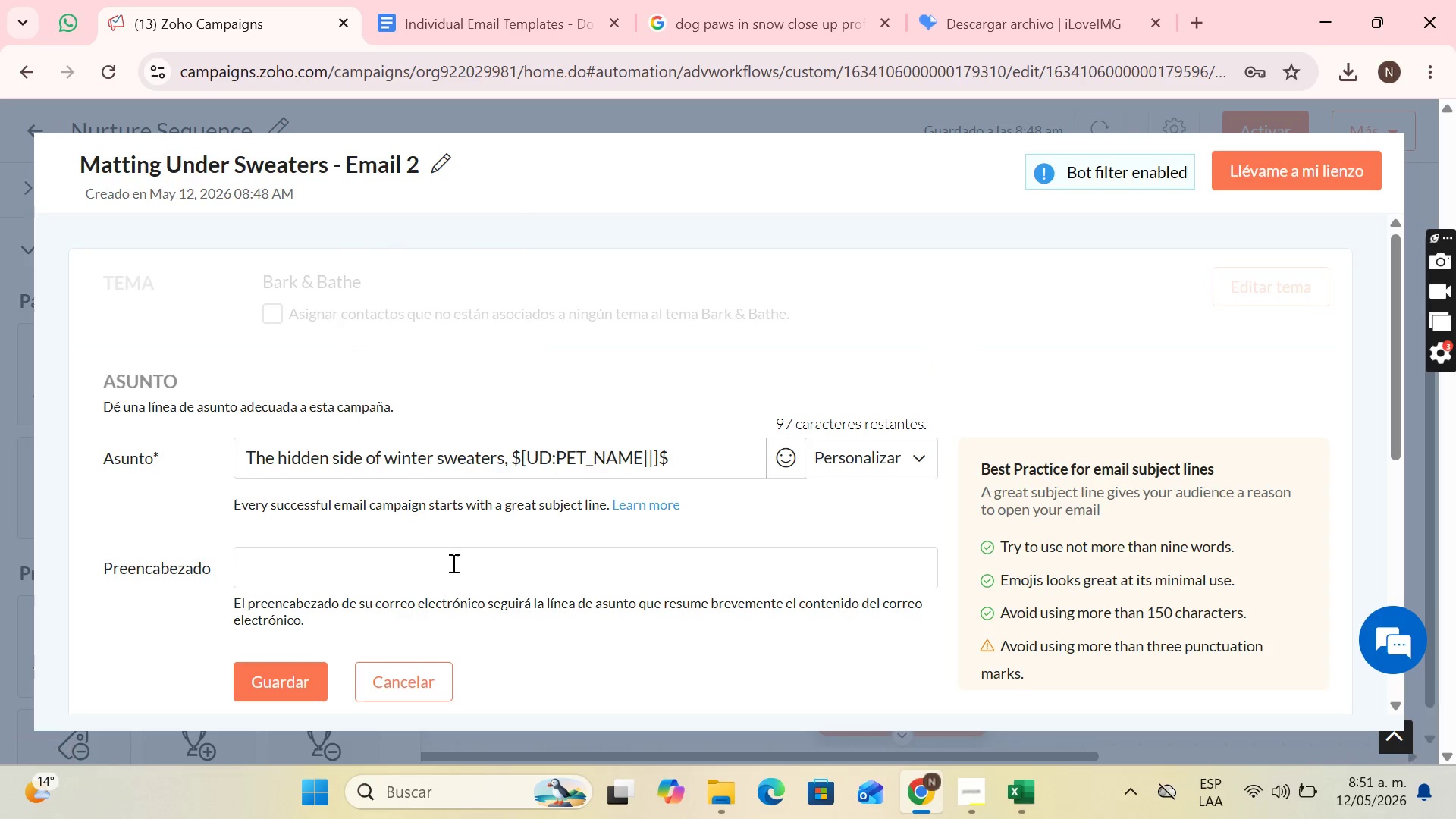 
left_click([450, 580])
 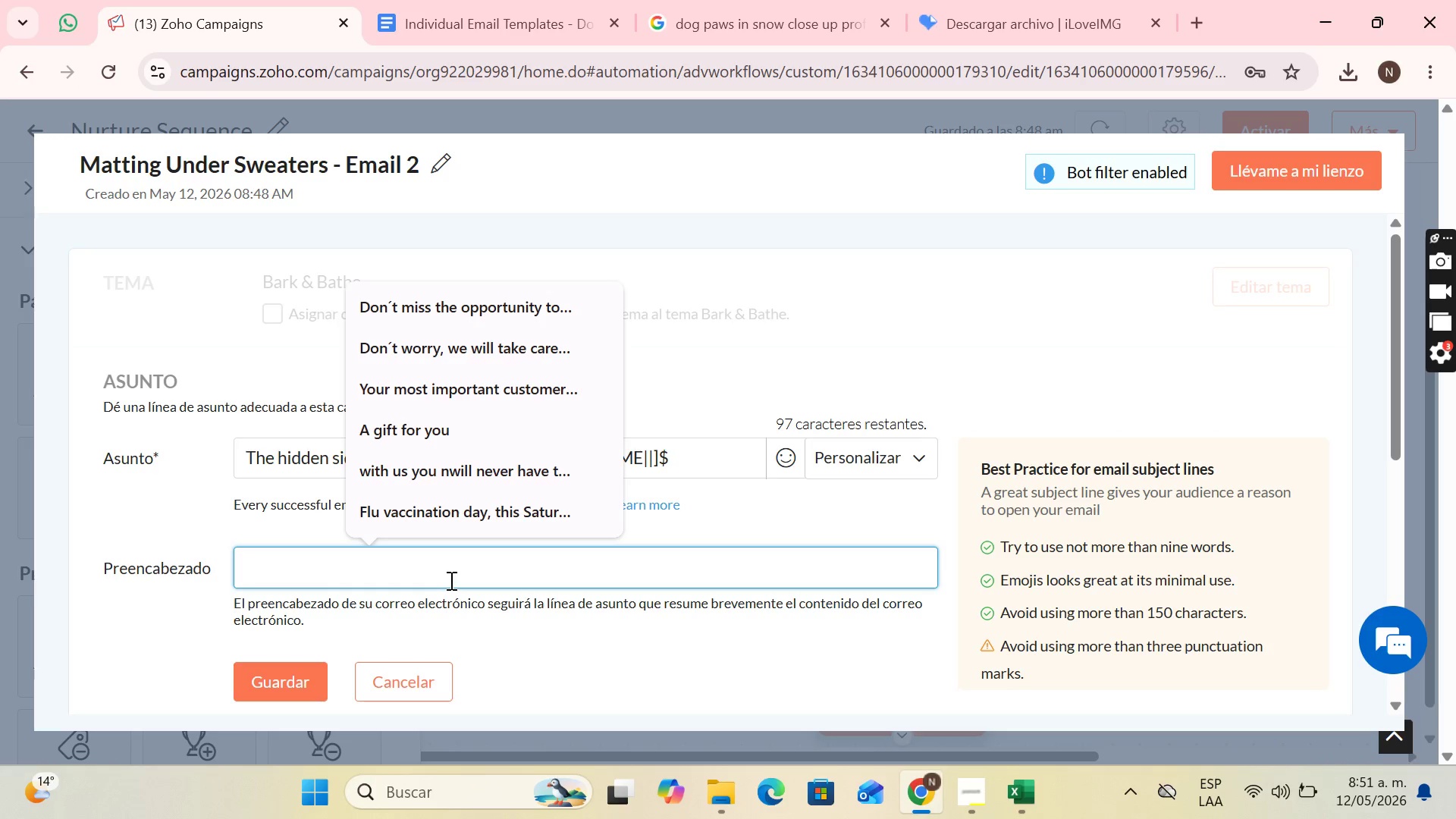 
wait(14.55)
 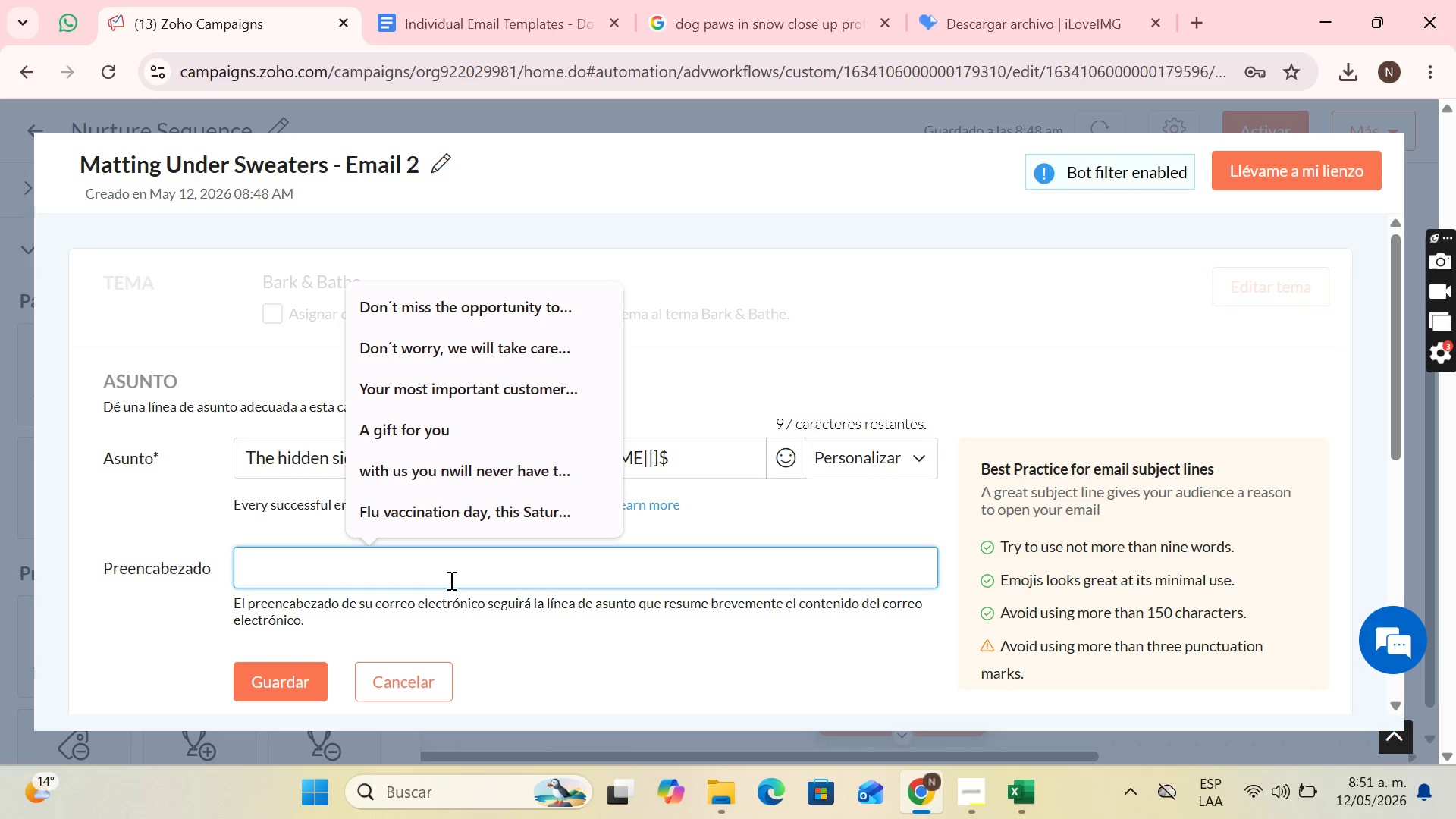 
type(Avoid painful knots under the clothes of )
 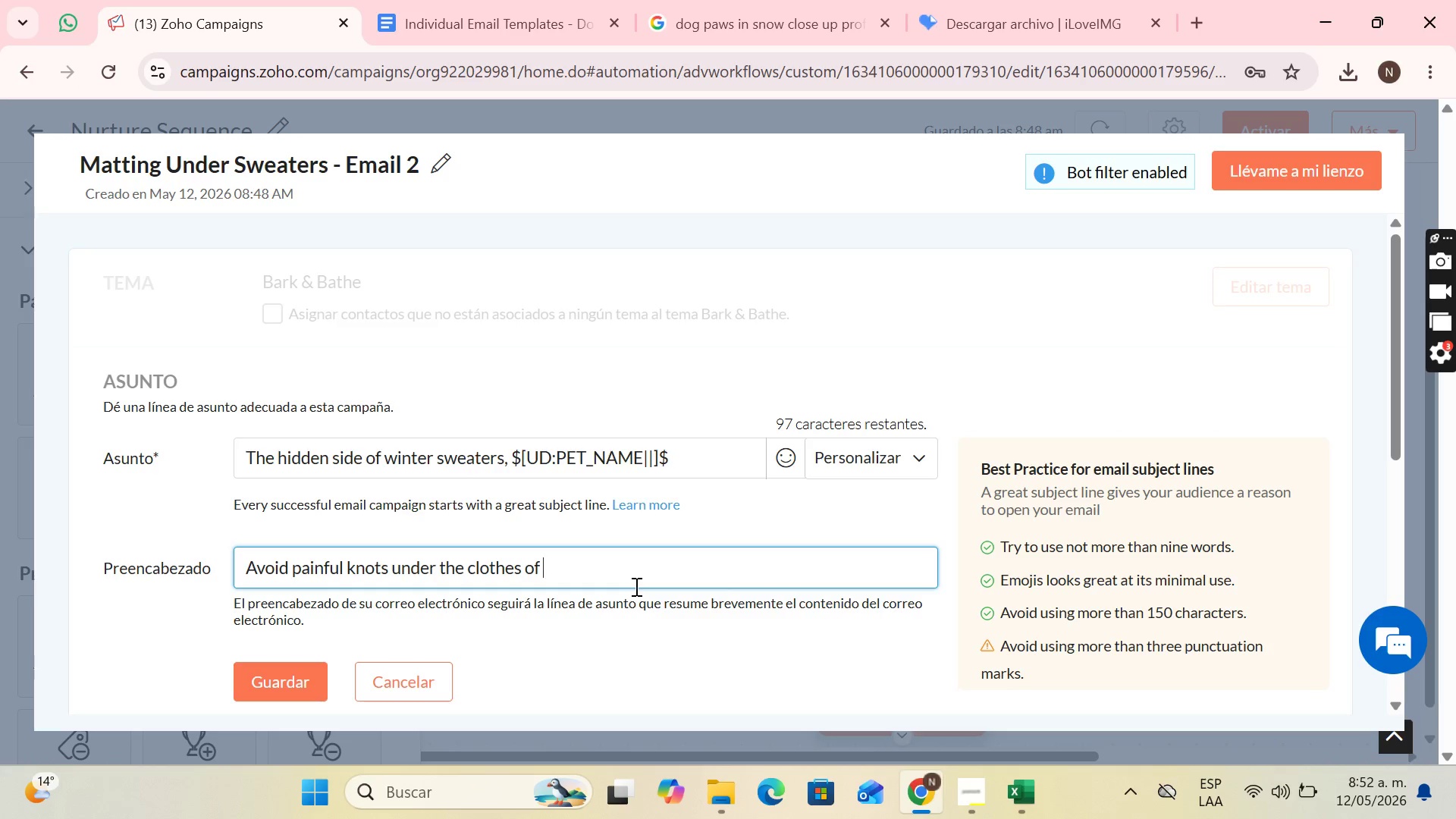 
type(your pet with h)
key(Backspace)
type(these)
 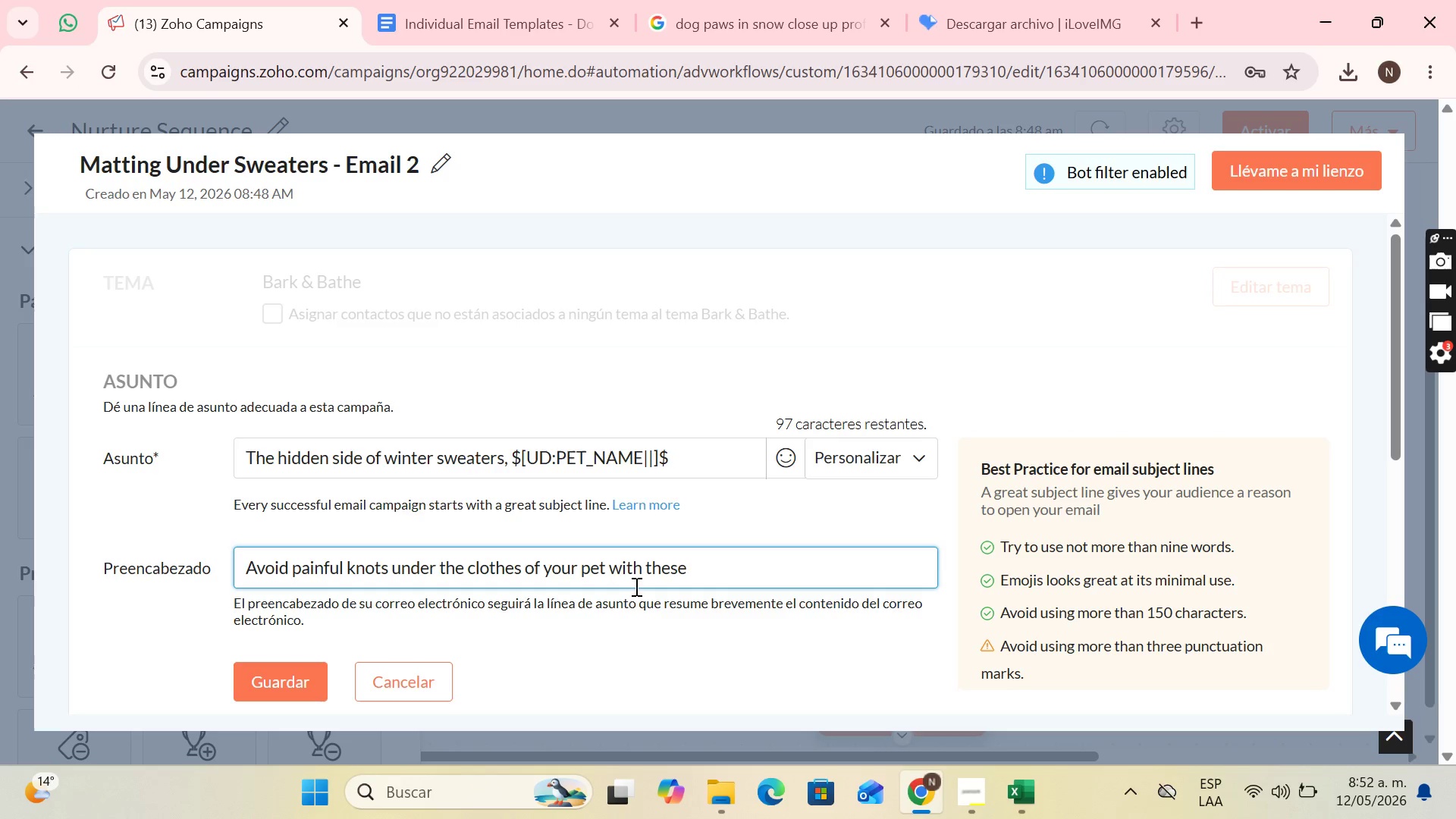 
type( tis)
 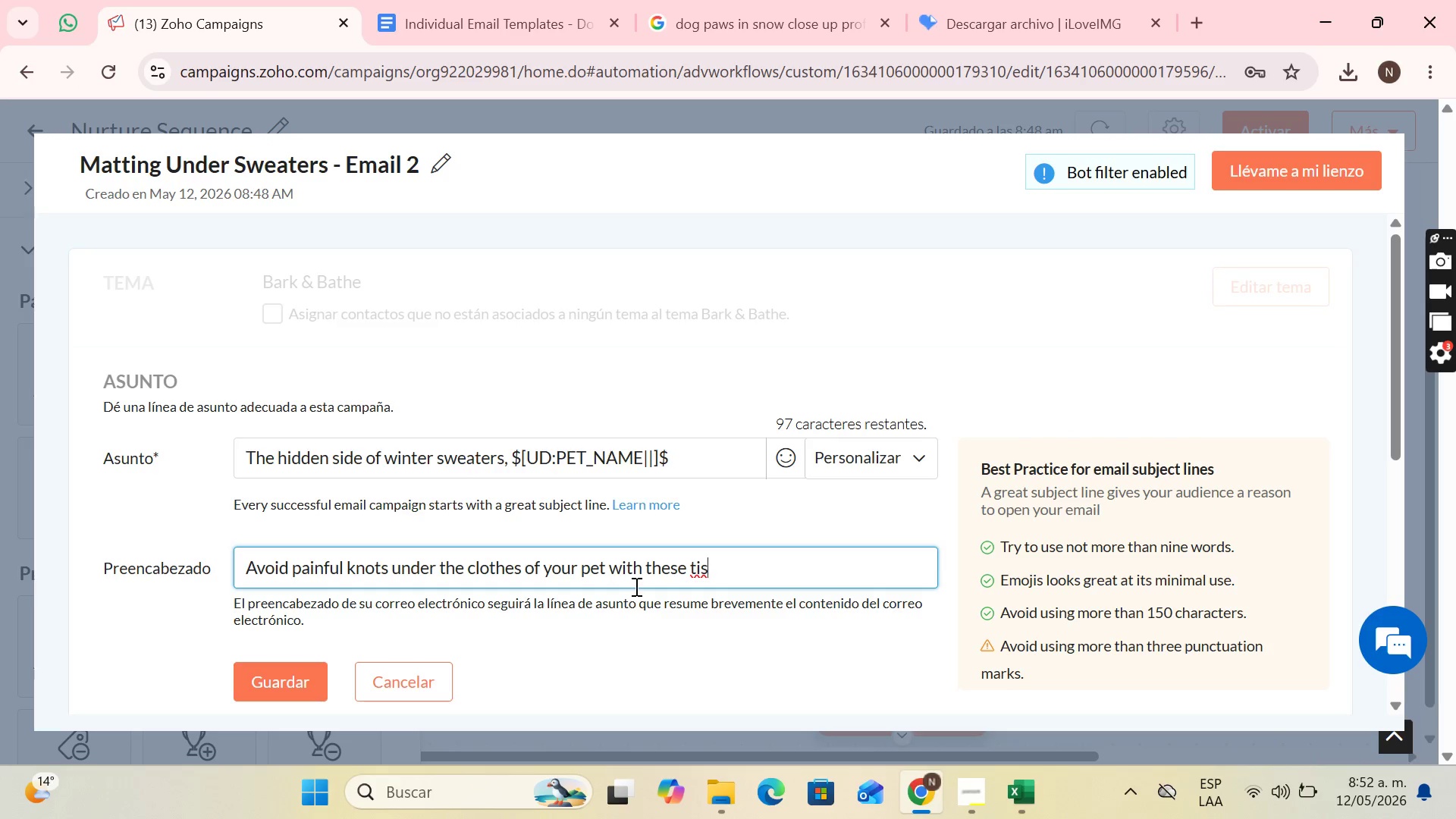 
wait(13.55)
 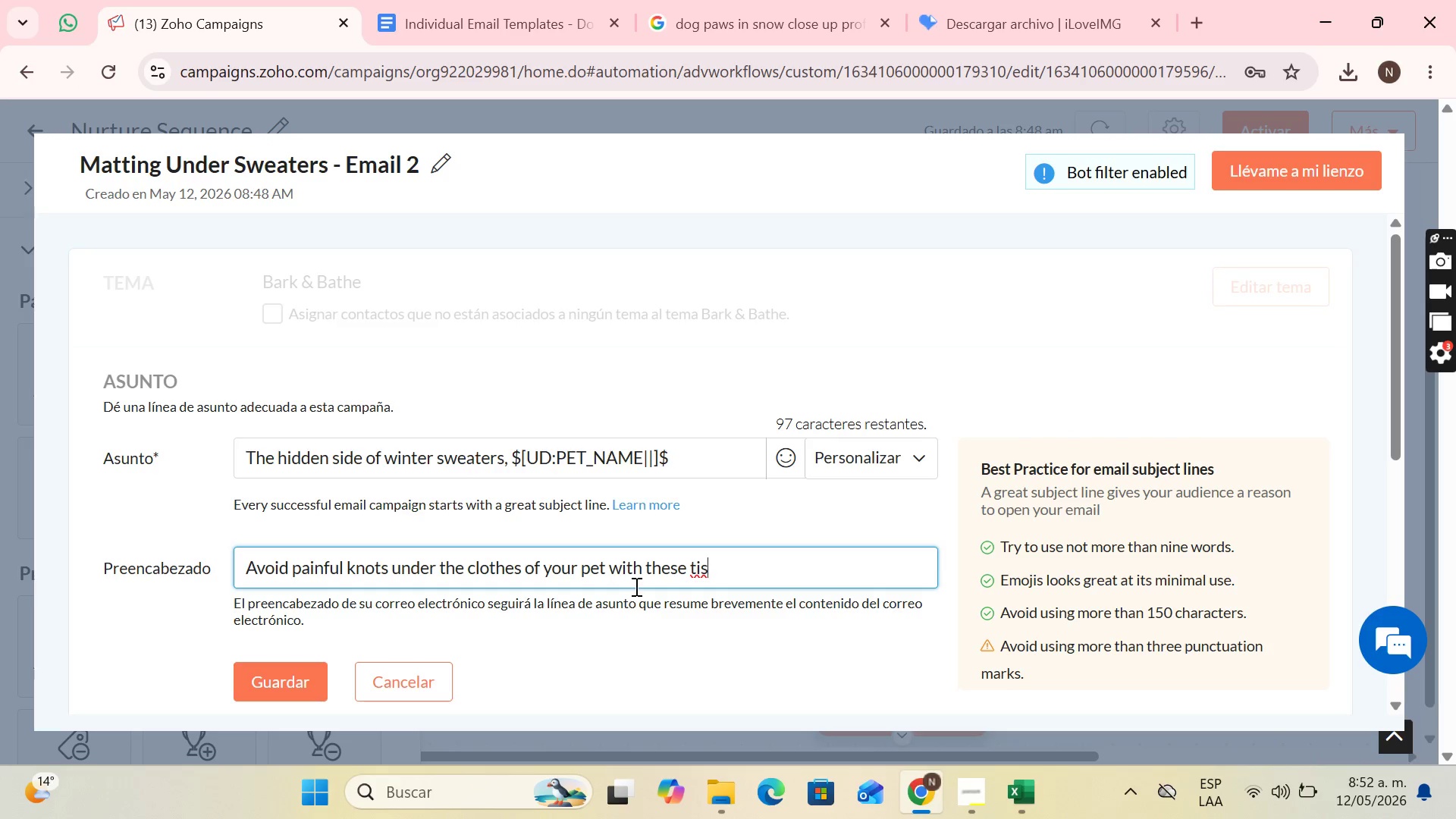 
key(Backspace)
type(ps)
 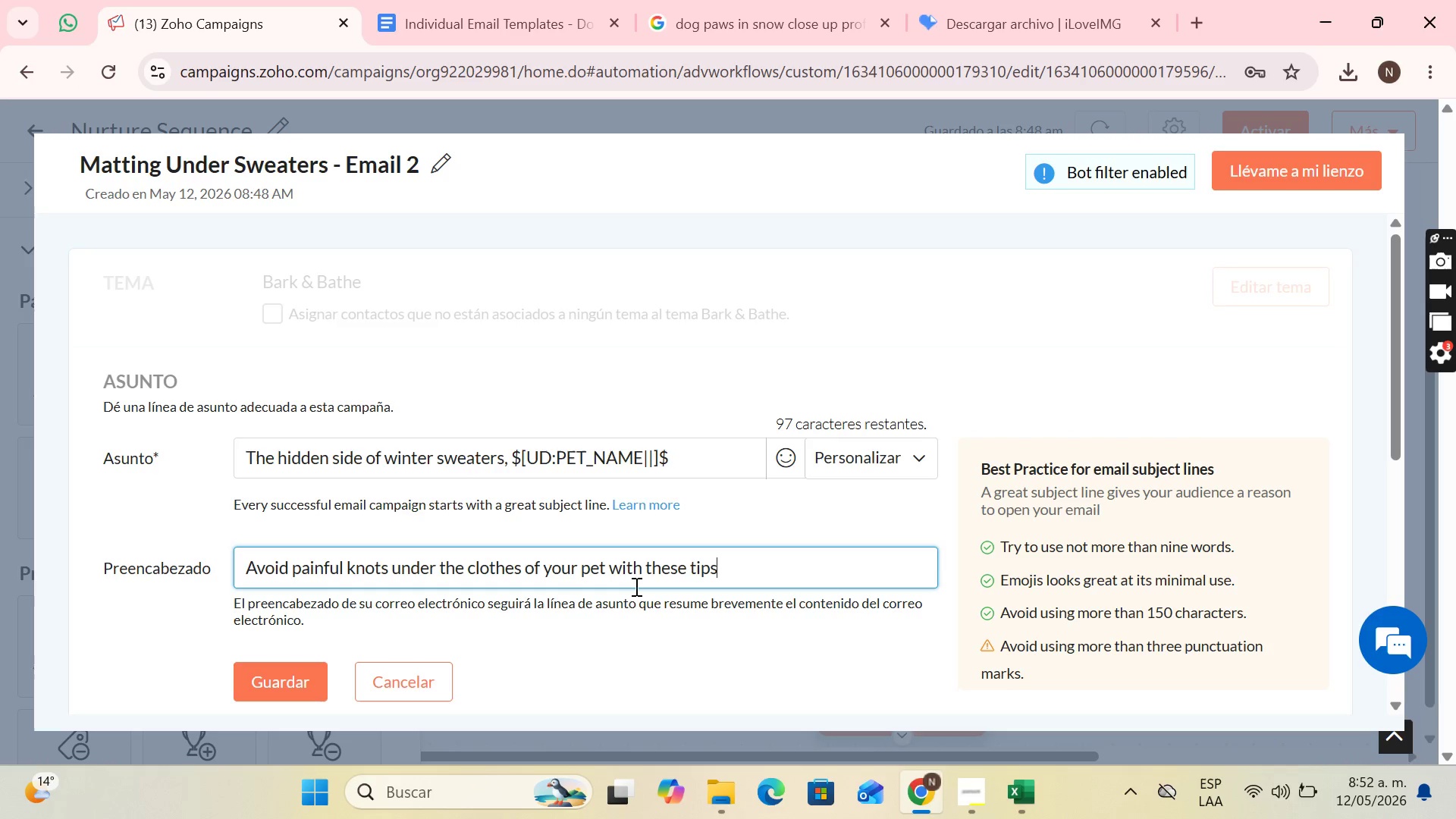 
scroll: coordinate [331, 409], scroll_direction: down, amount: 1.0
 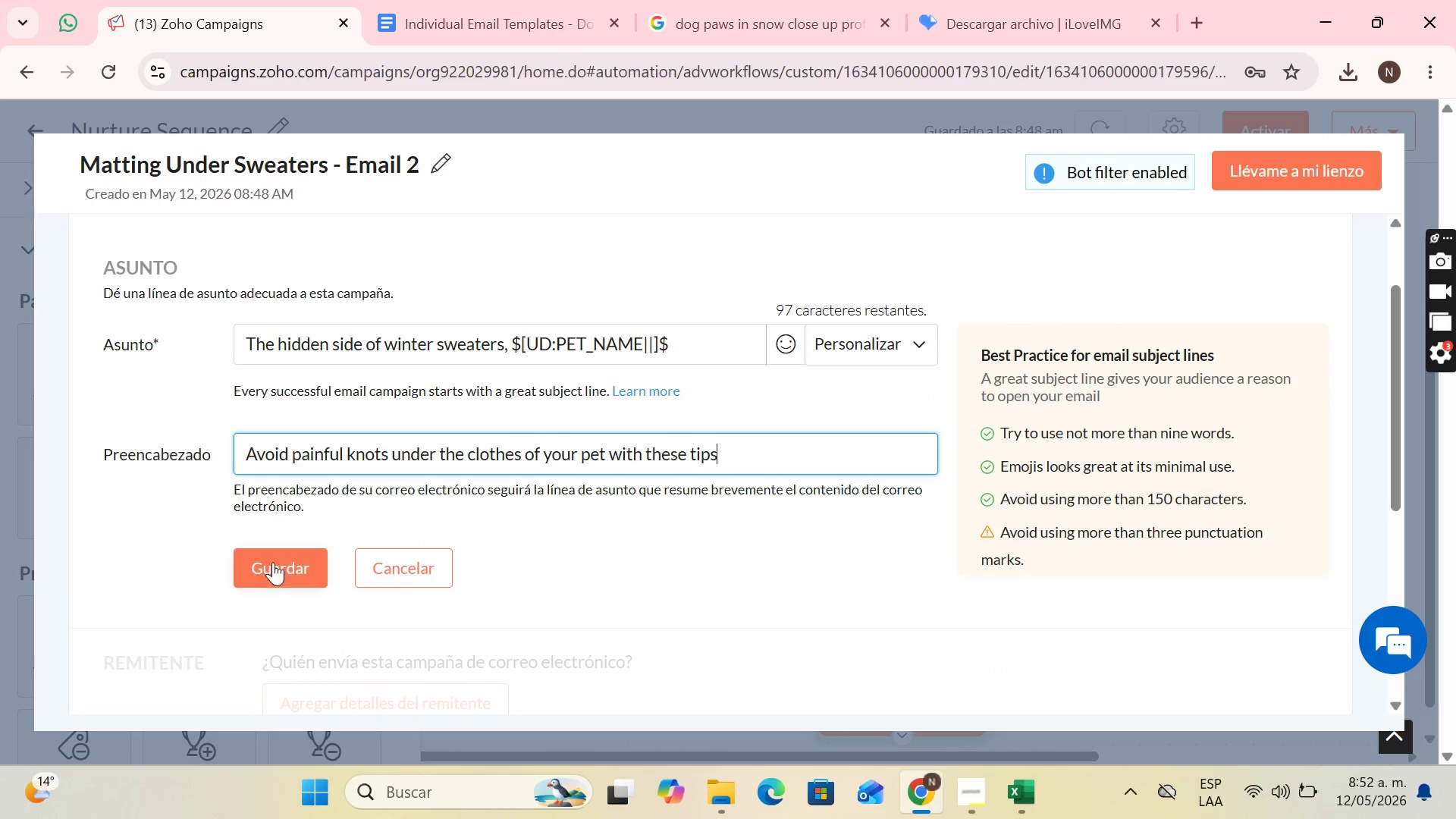 
left_click([273, 562])
 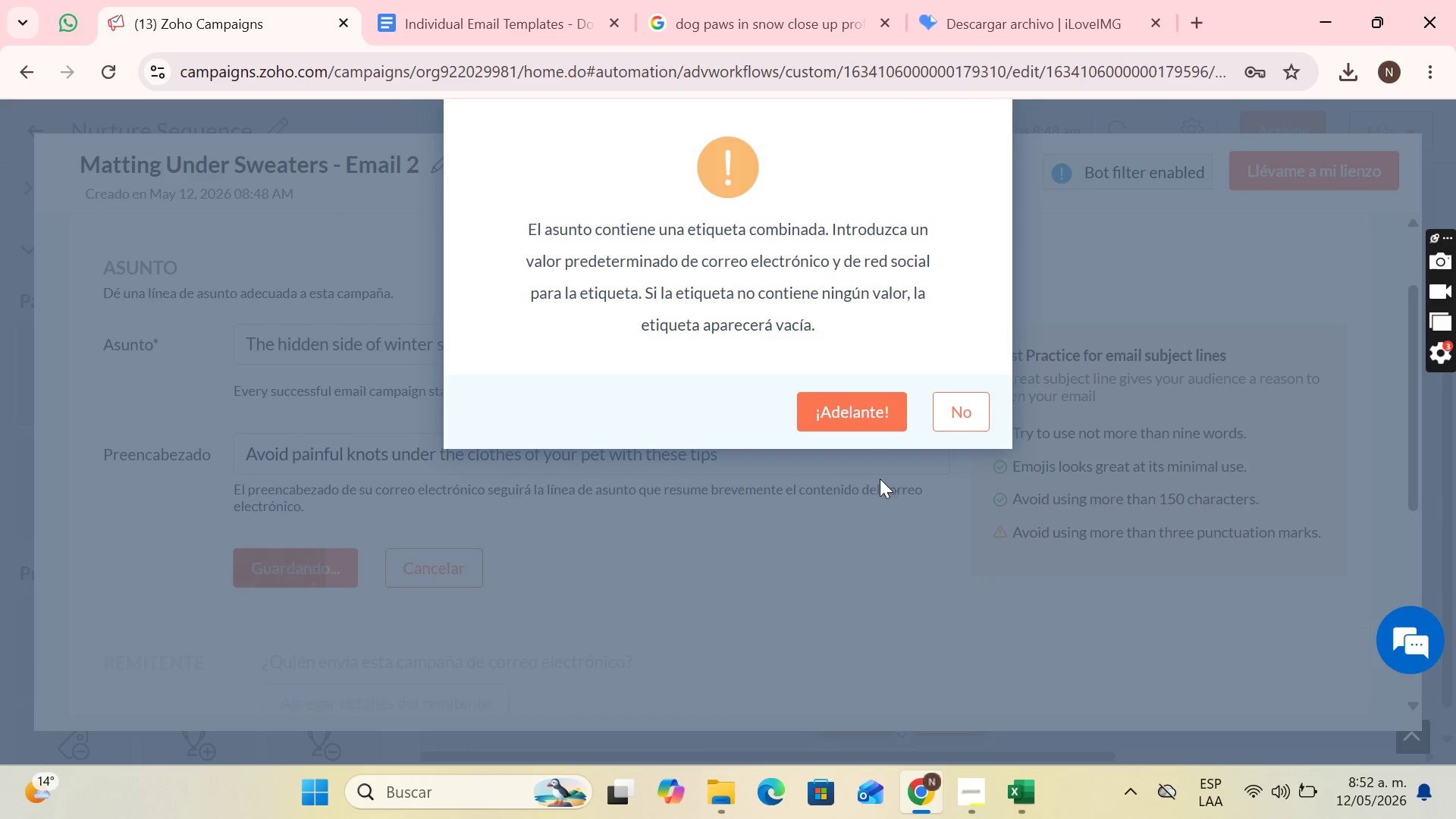 
left_click([864, 418])
 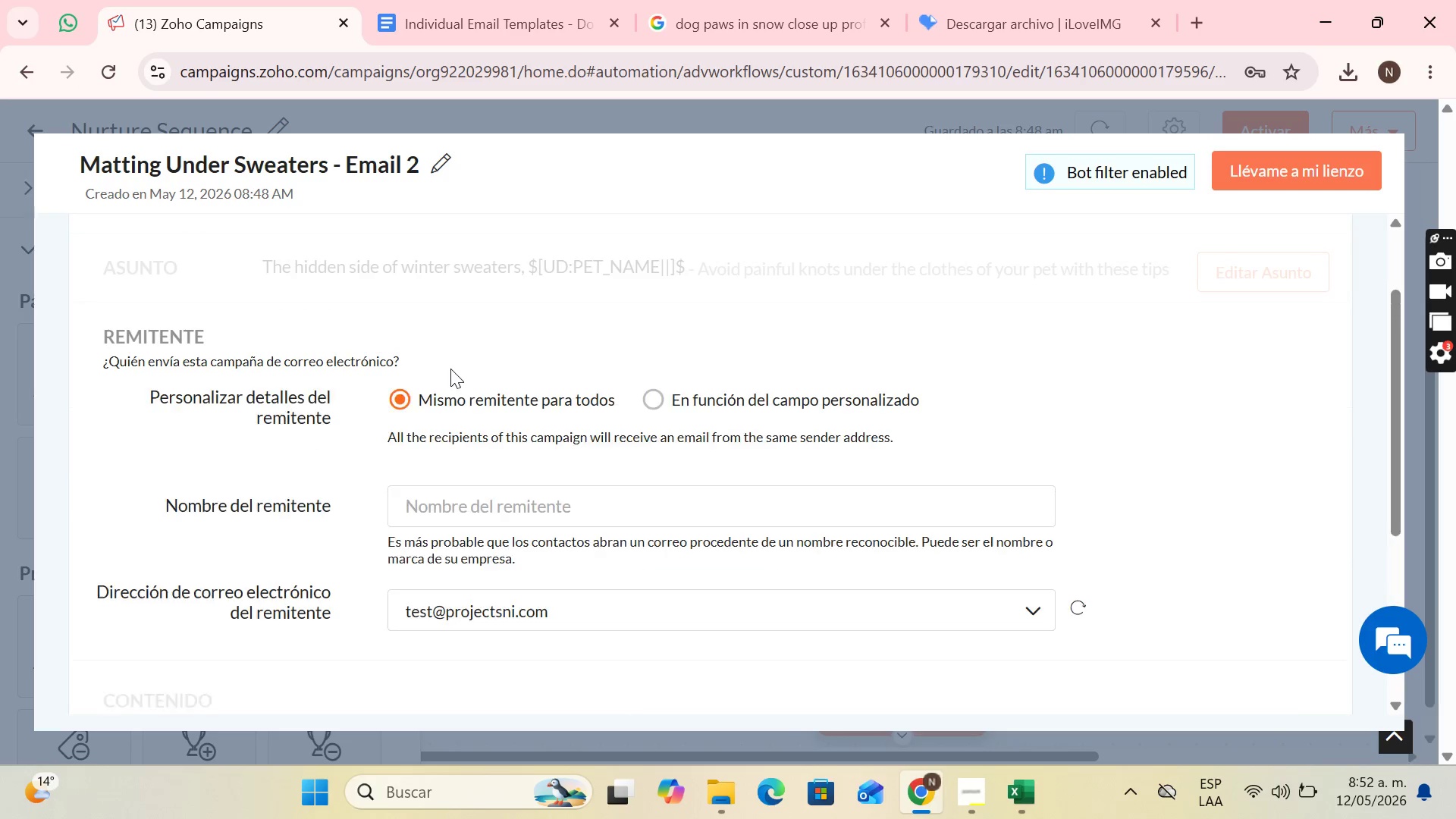 
wait(5.41)
 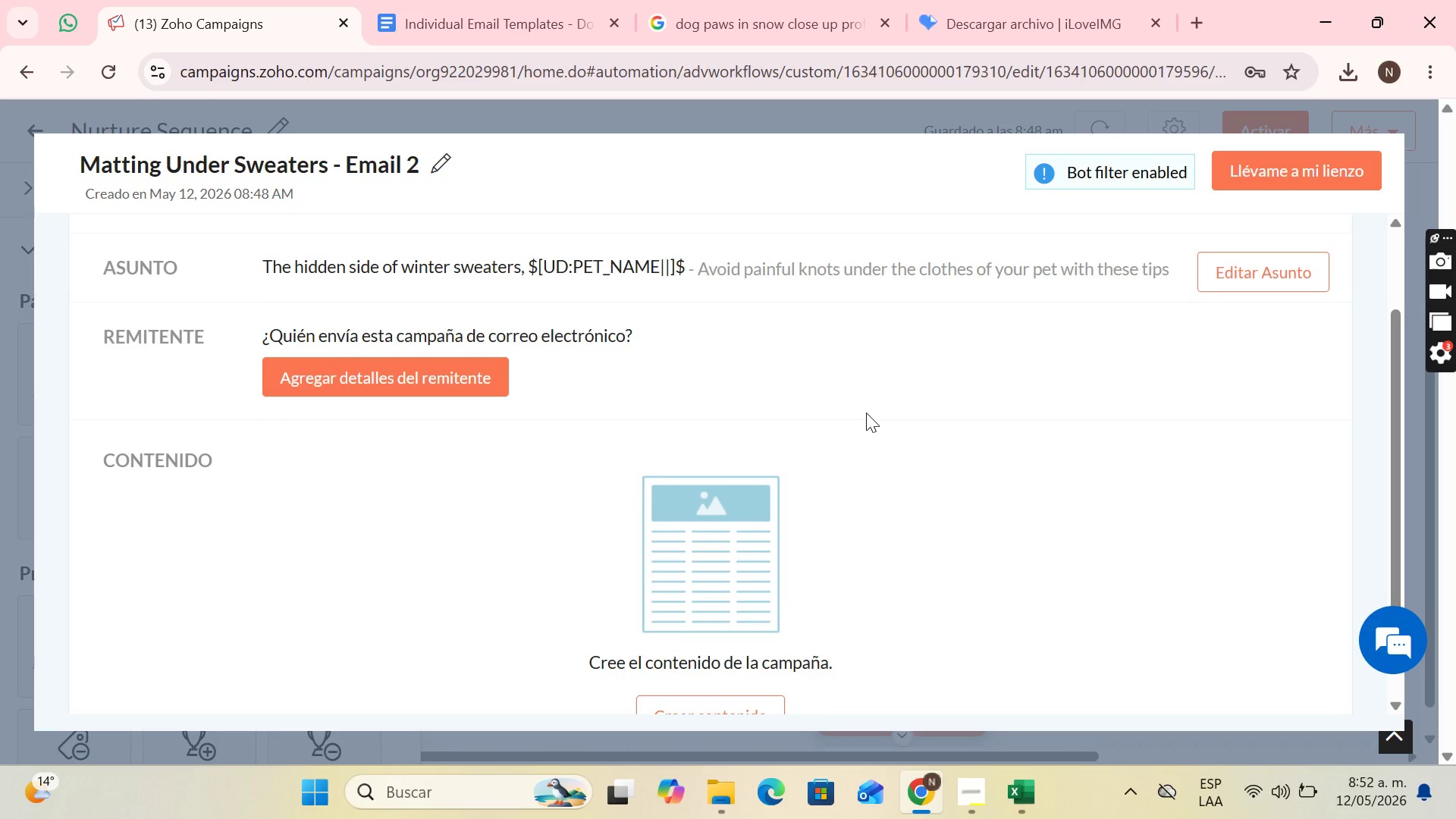 
left_click([492, 497])
 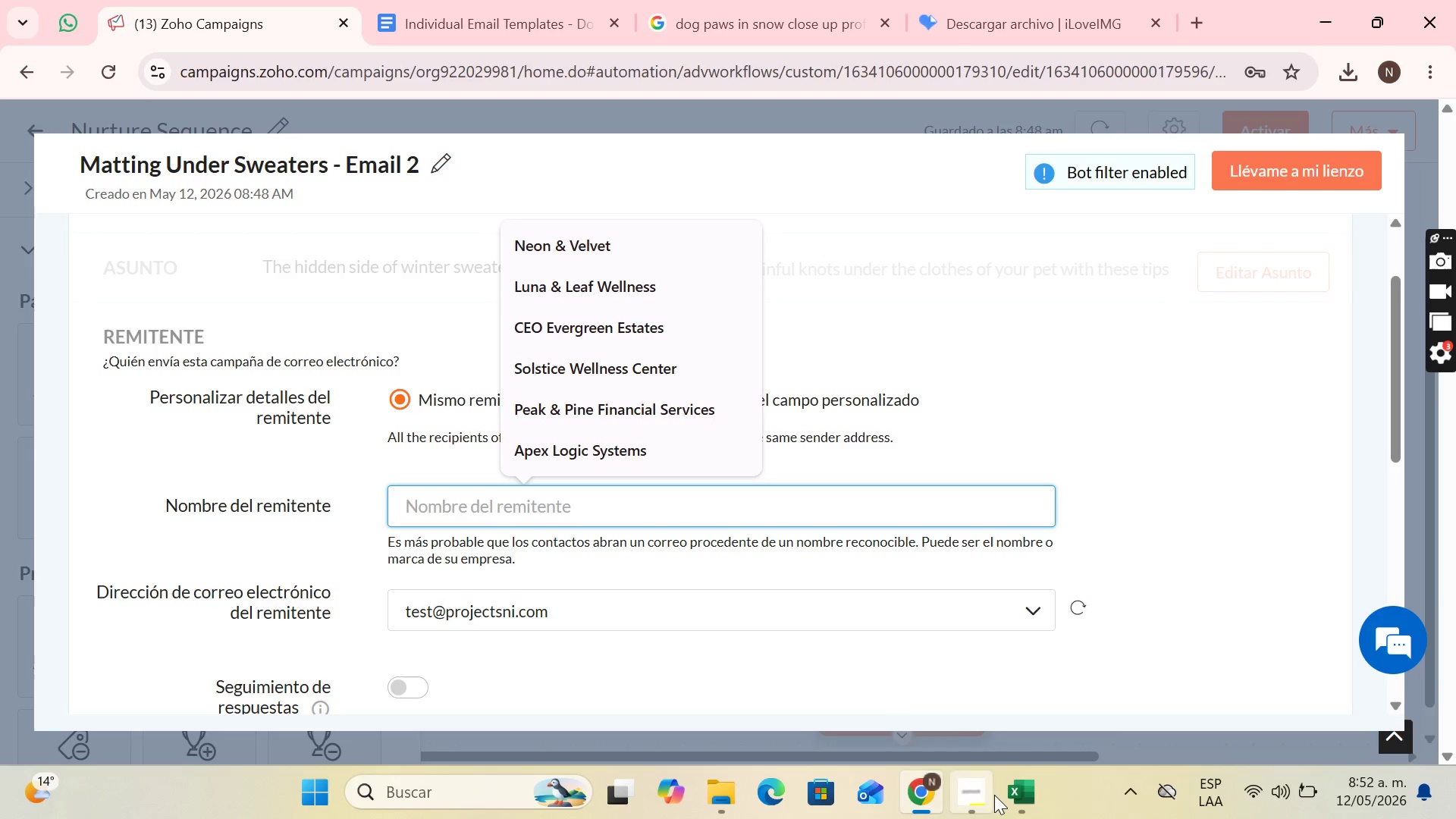 
type(Bark ^ Bathe)
 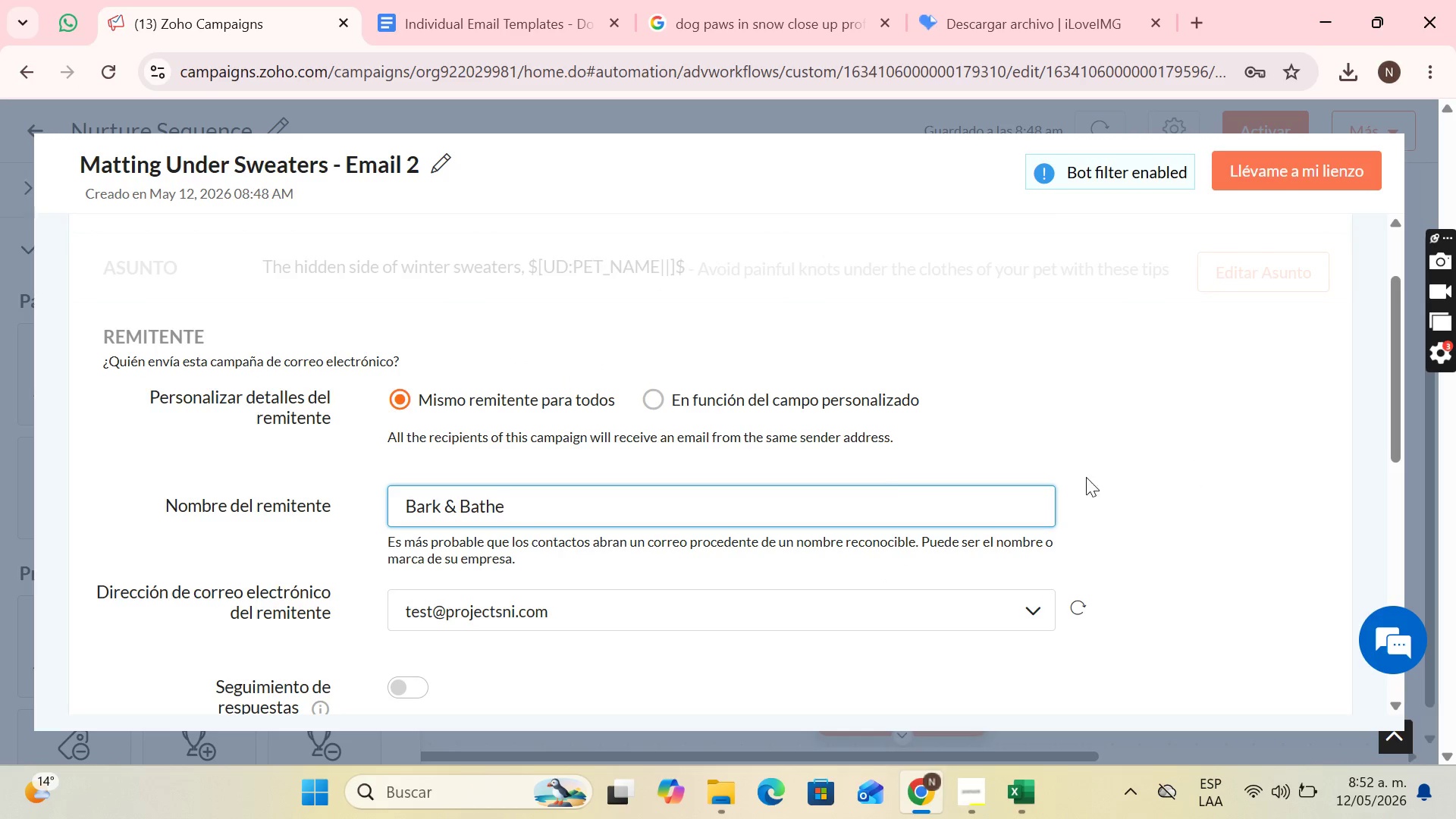 
scroll: coordinate [619, 504], scroll_direction: down, amount: 2.0
 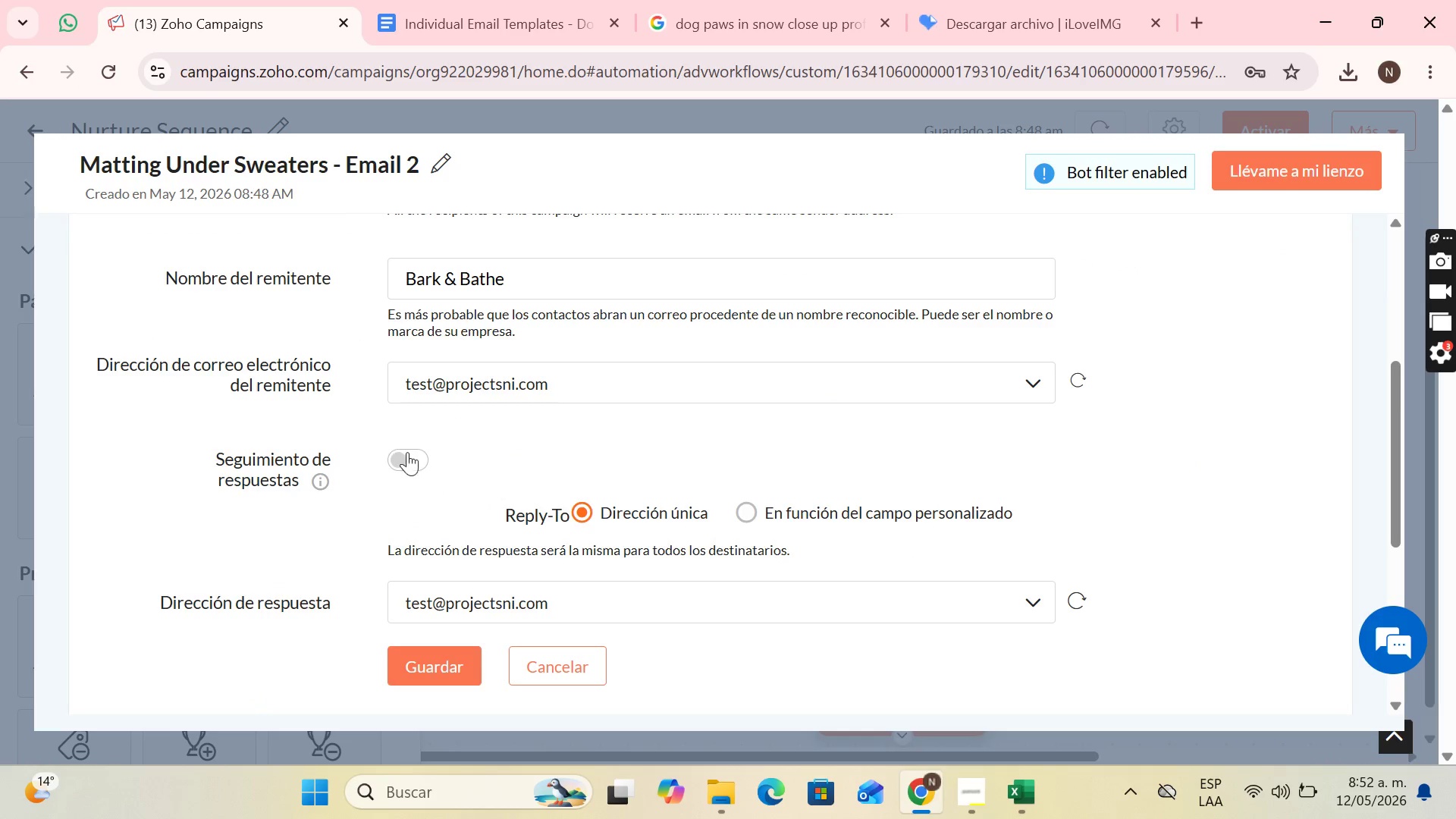 
double_click([408, 460])
 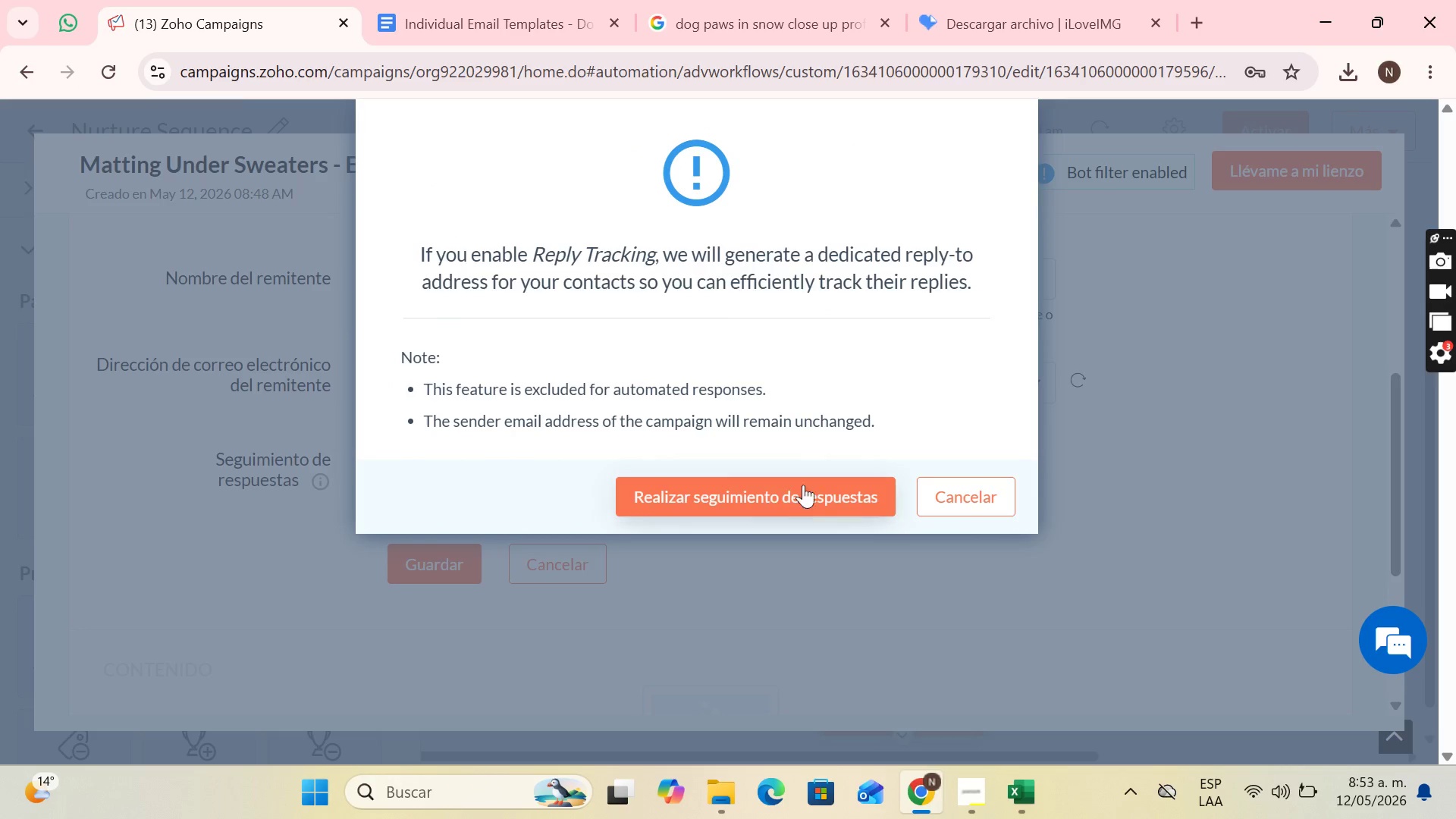 
left_click([808, 480])
 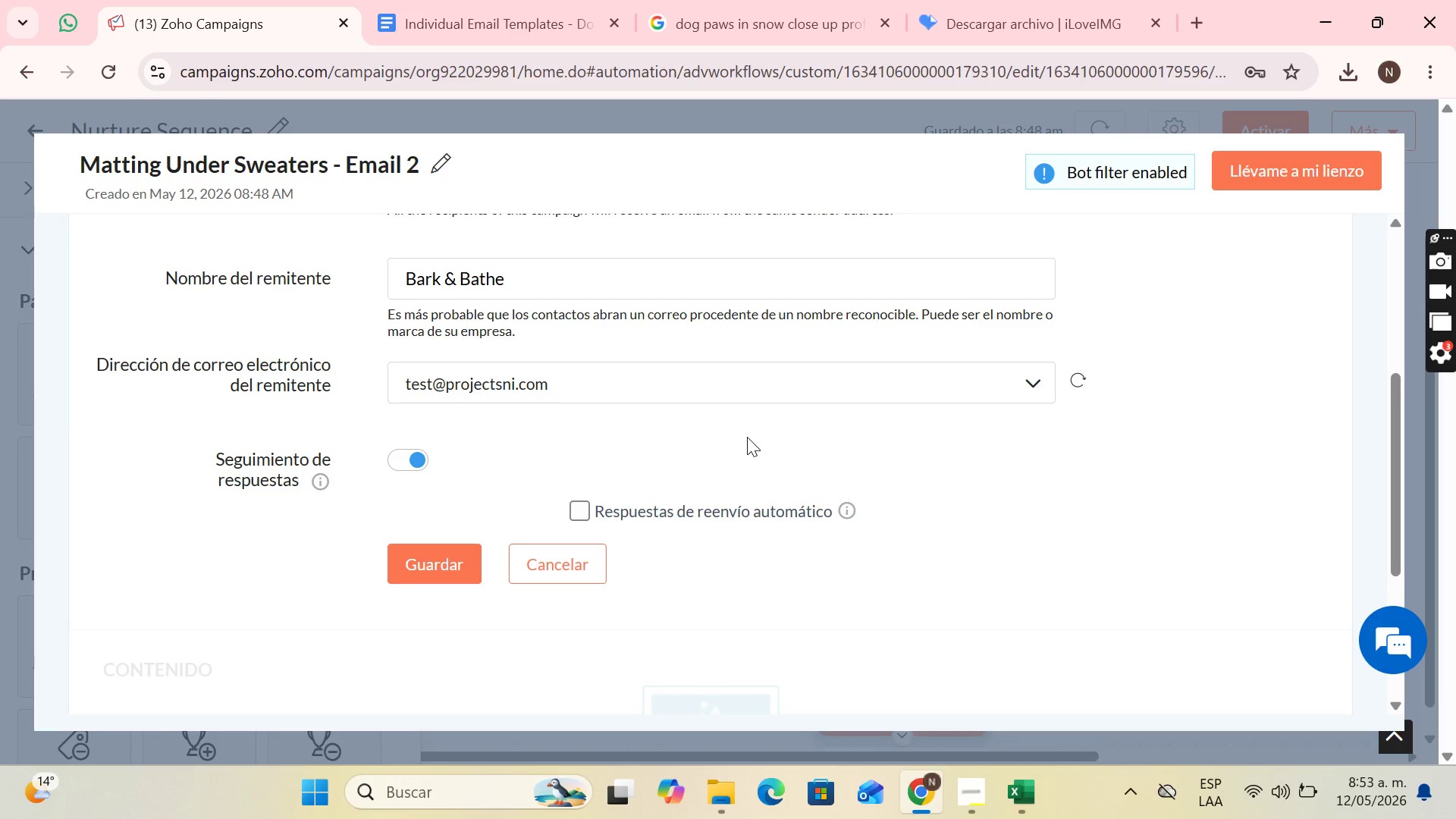 
scroll: coordinate [747, 437], scroll_direction: down, amount: 2.0
 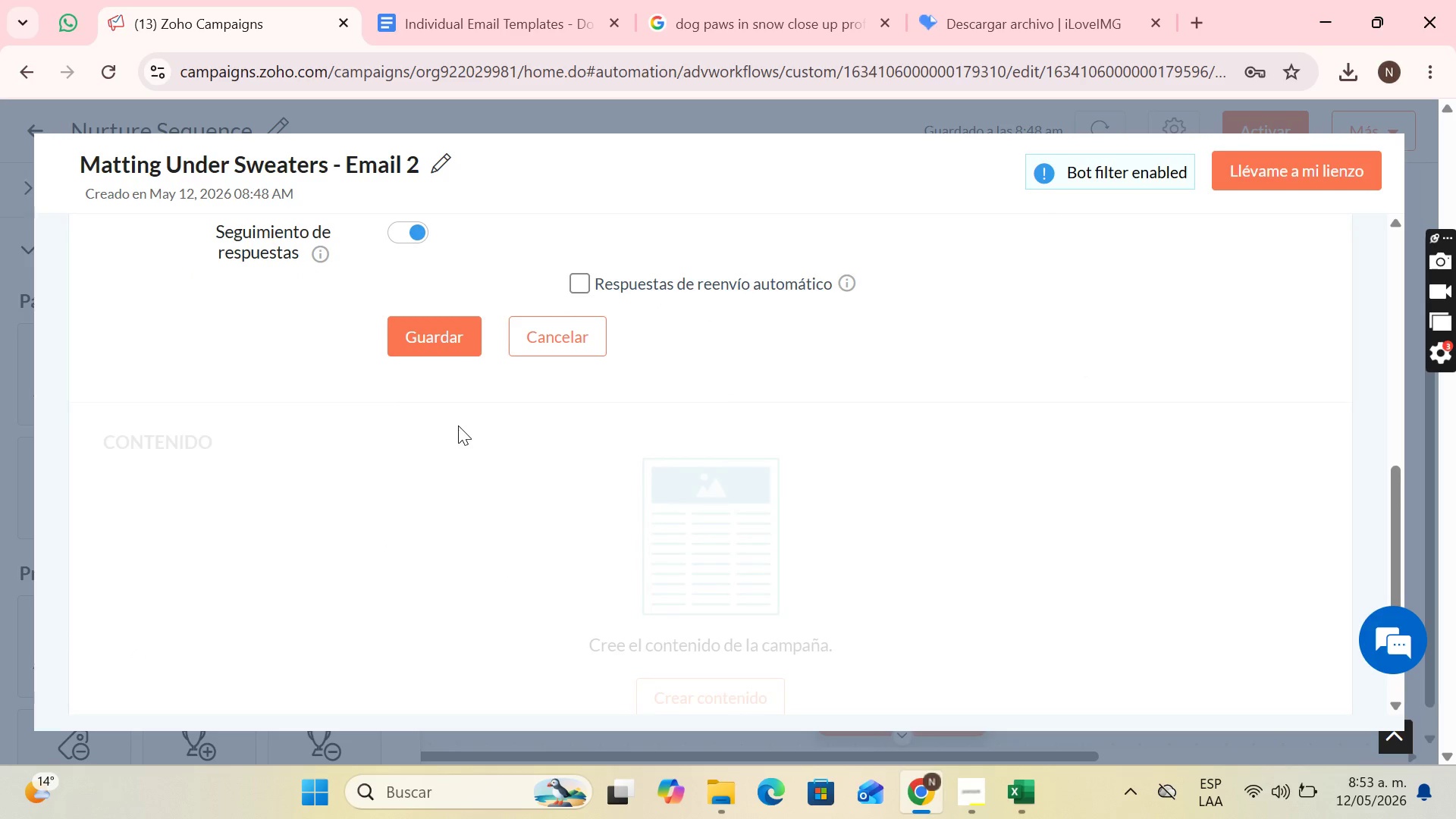 
scroll: coordinate [508, 422], scroll_direction: up, amount: 4.0
 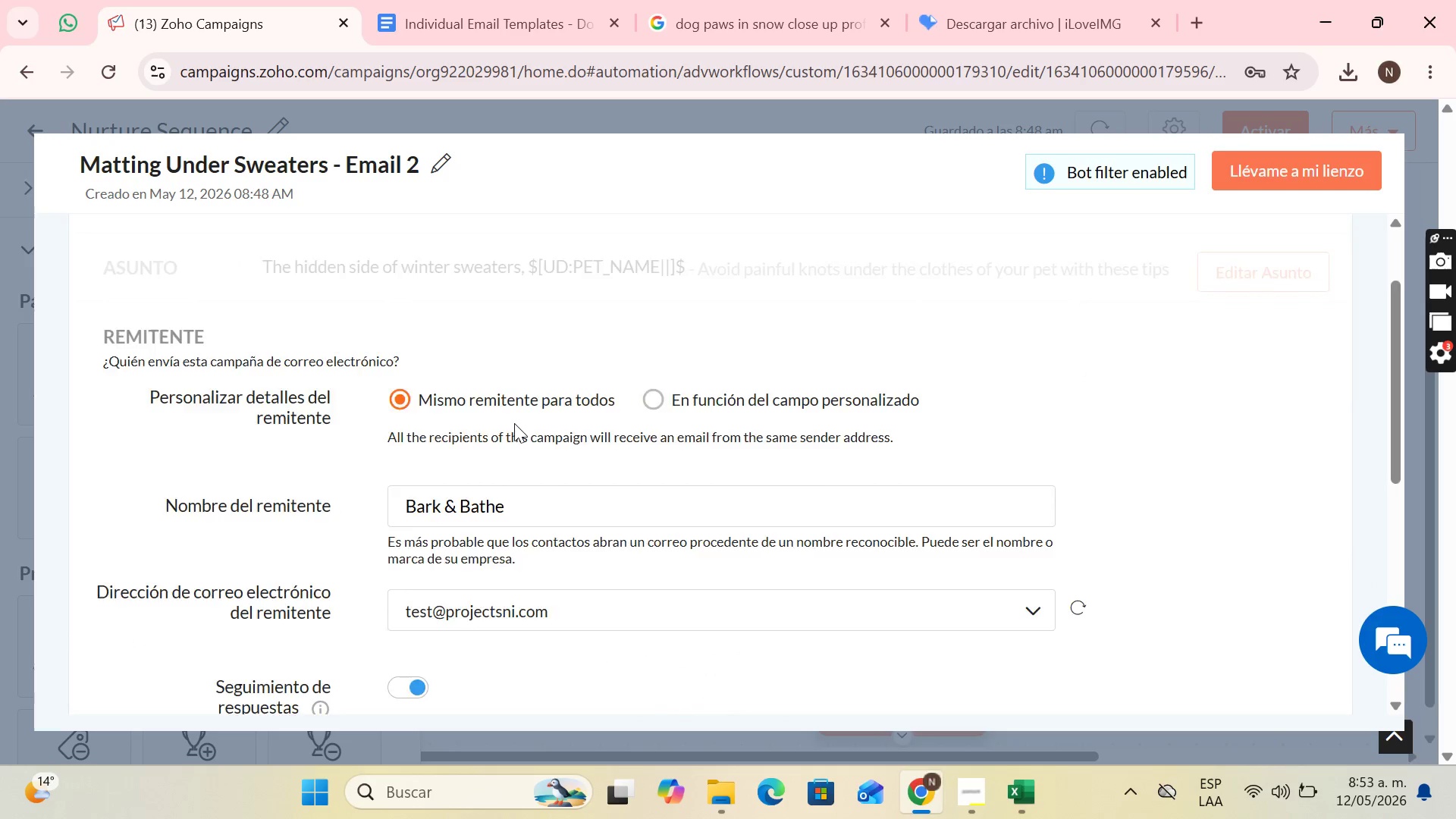 
scroll: coordinate [514, 423], scroll_direction: down, amount: 2.0
 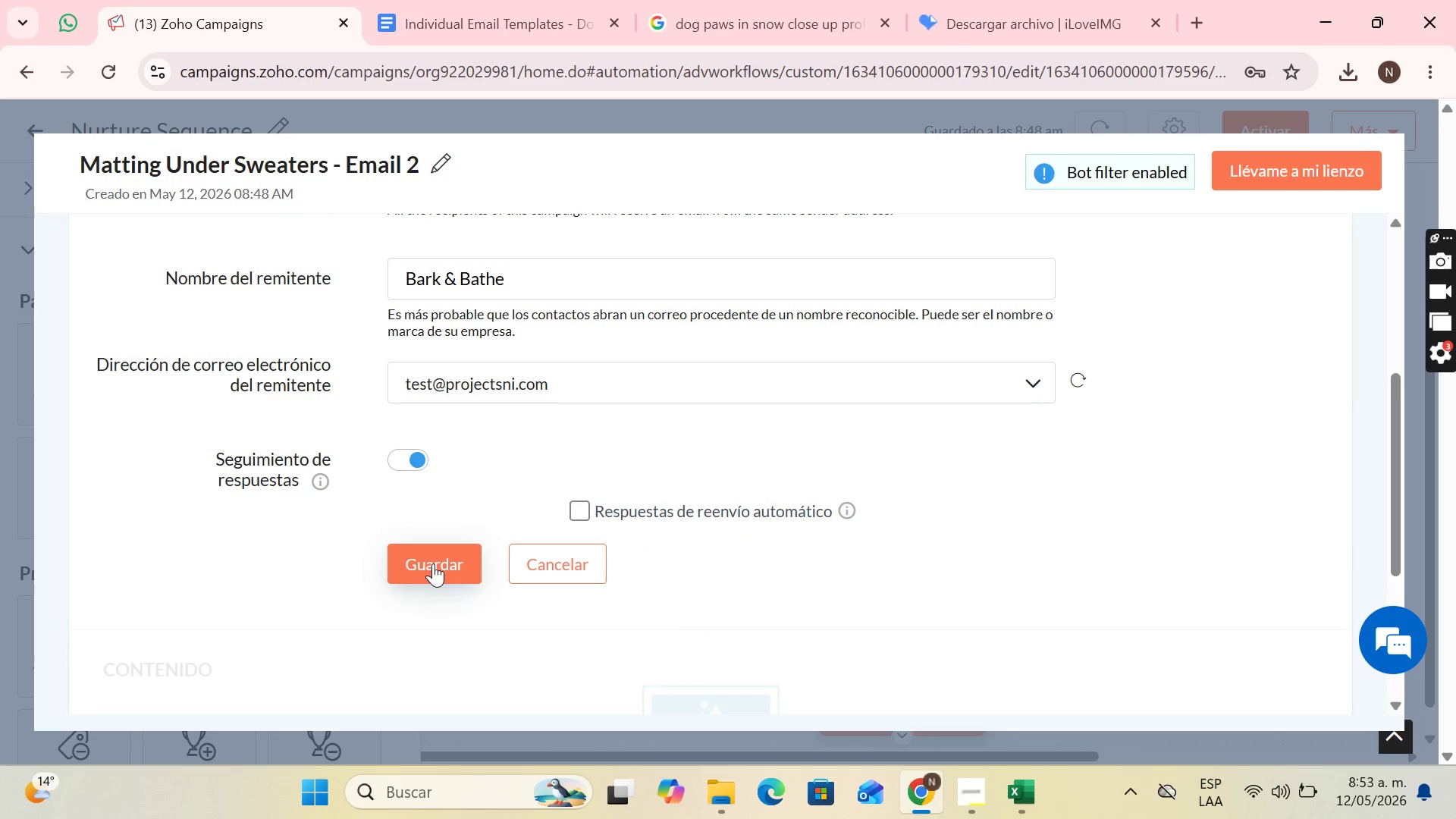 
left_click([433, 563])
 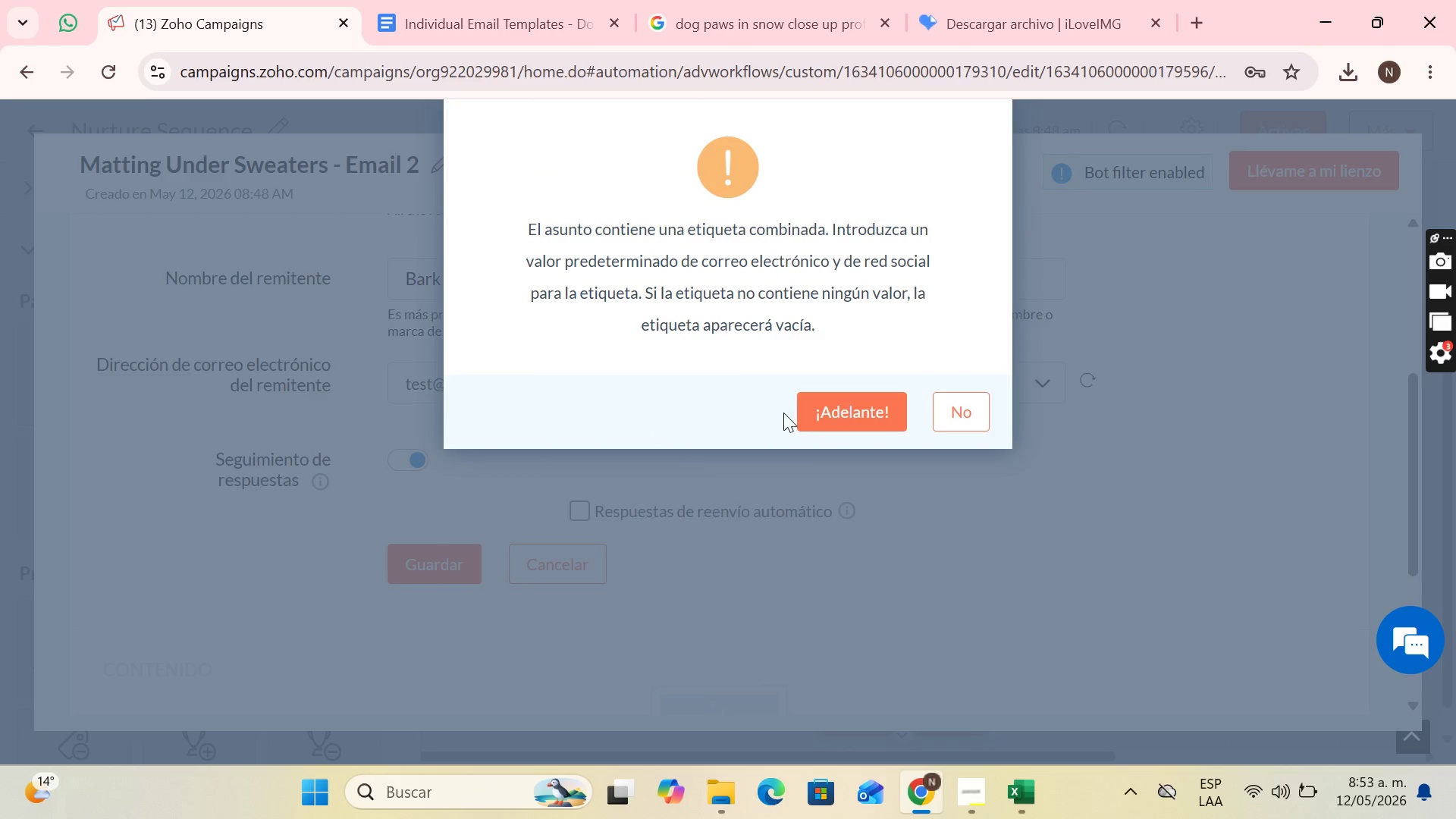 
left_click([827, 410])
 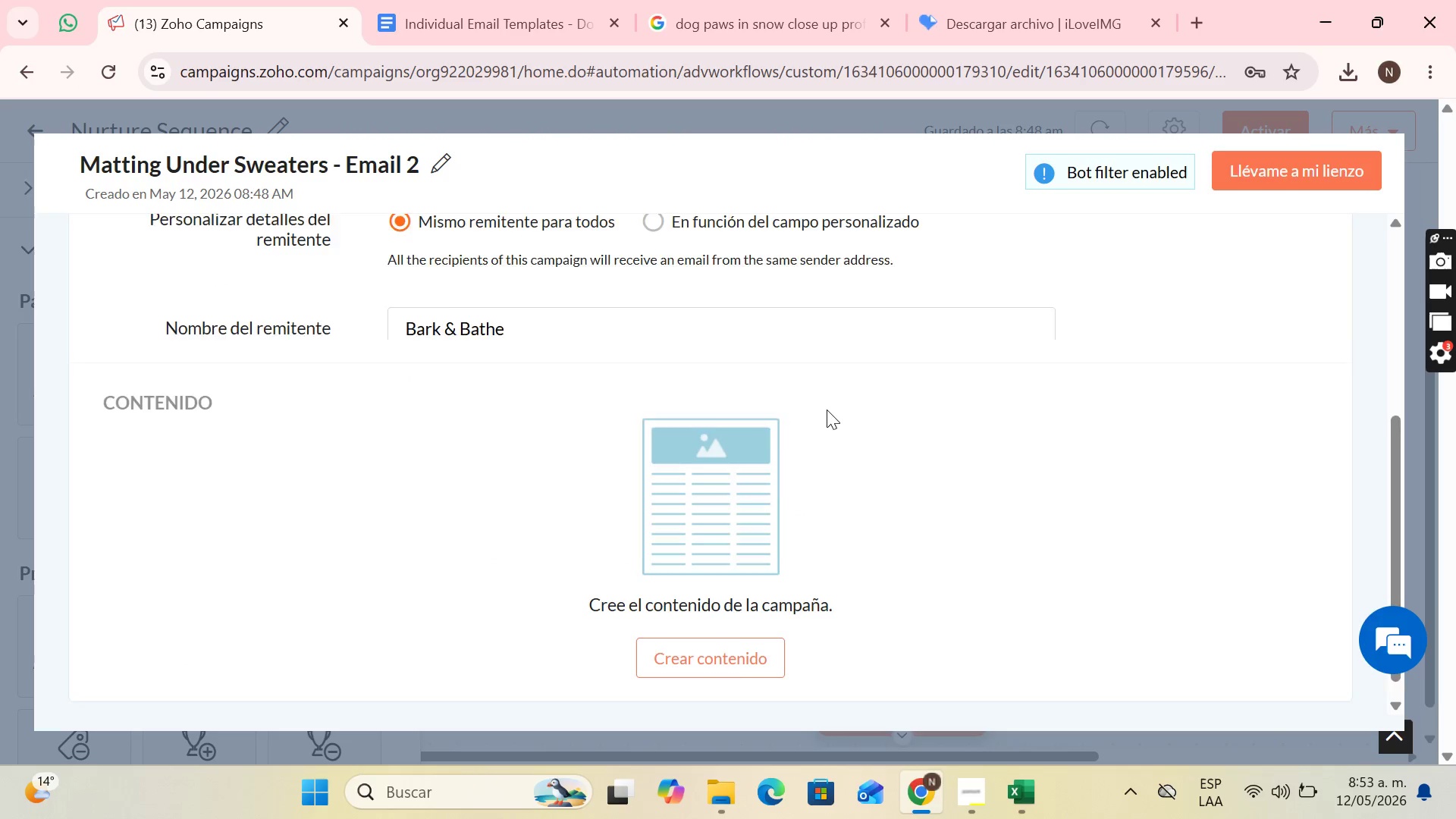 
scroll: coordinate [907, 456], scroll_direction: up, amount: 6.0
 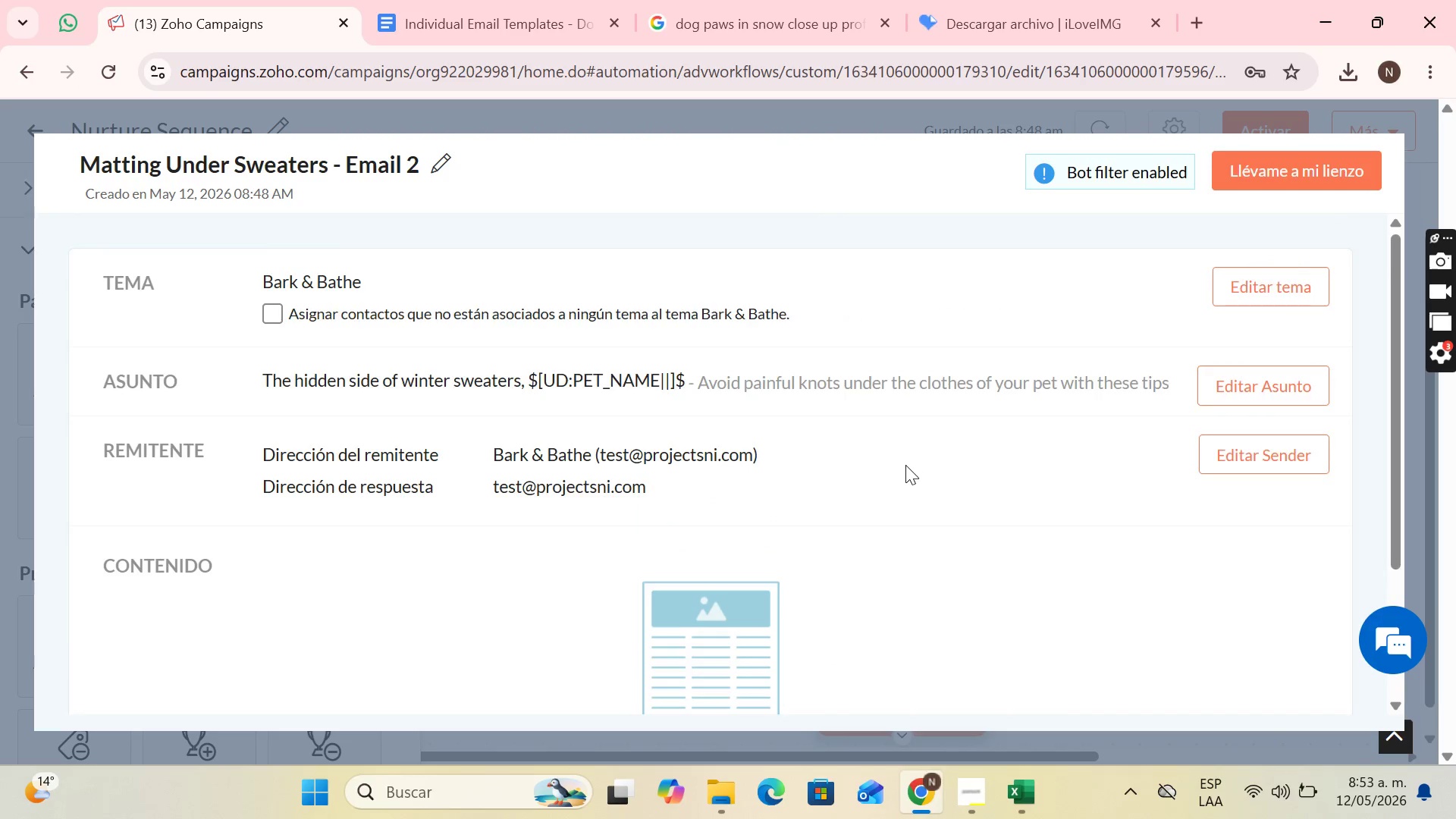 
scroll: coordinate [912, 460], scroll_direction: down, amount: 10.0
 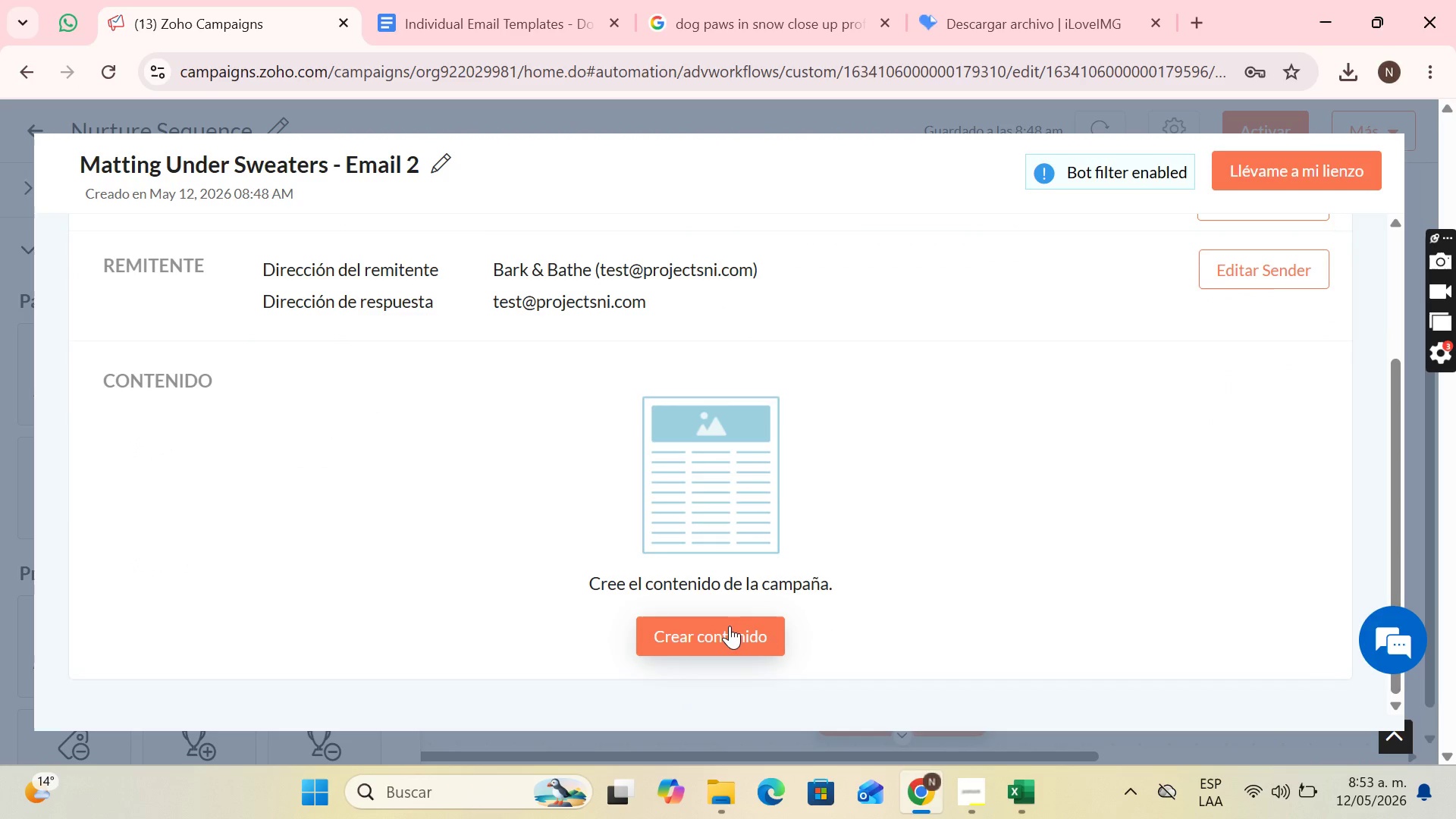 
scroll: coordinate [752, 629], scroll_direction: up, amount: 5.0
 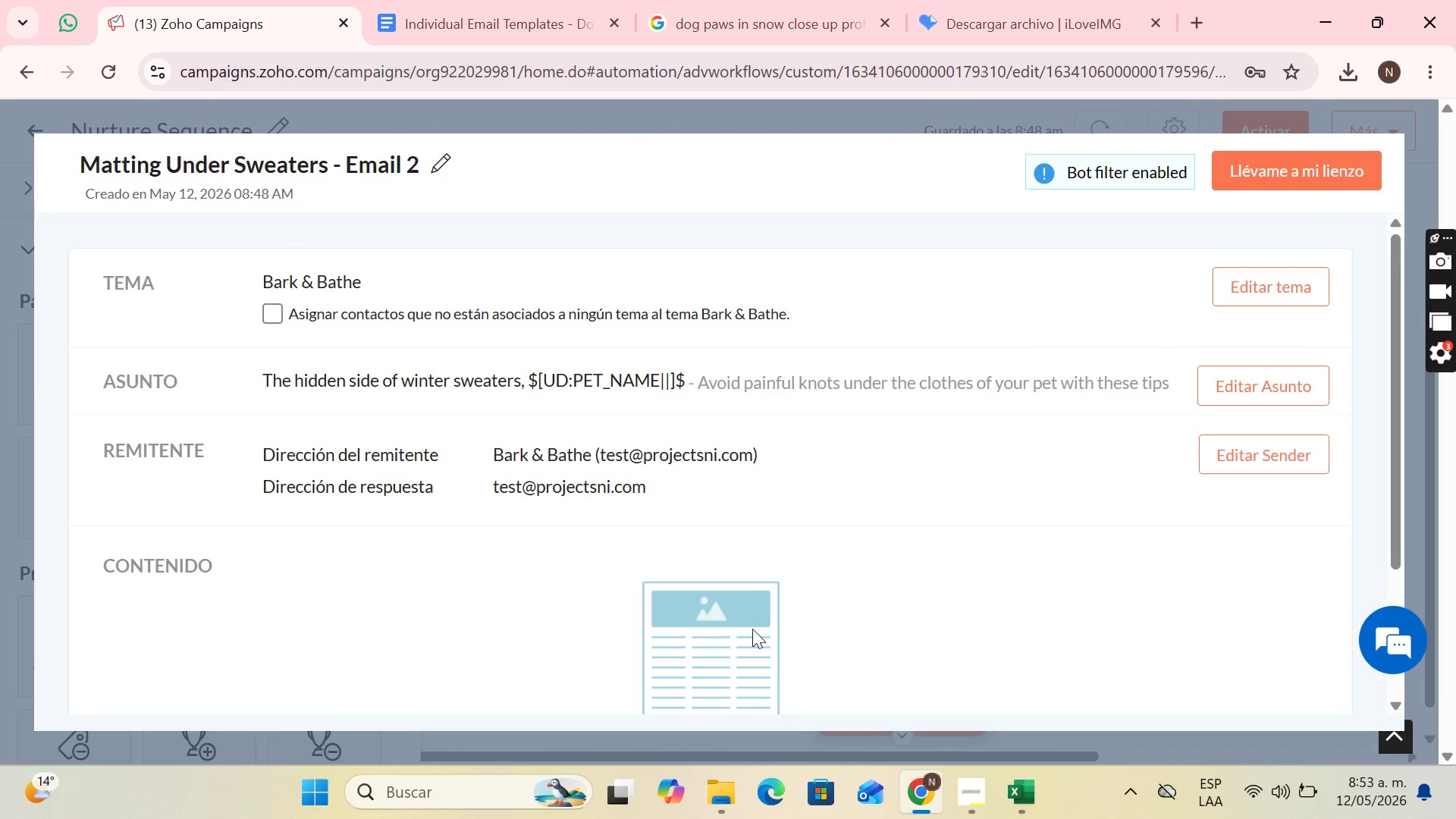 
scroll: coordinate [754, 655], scroll_direction: down, amount: 2.0
 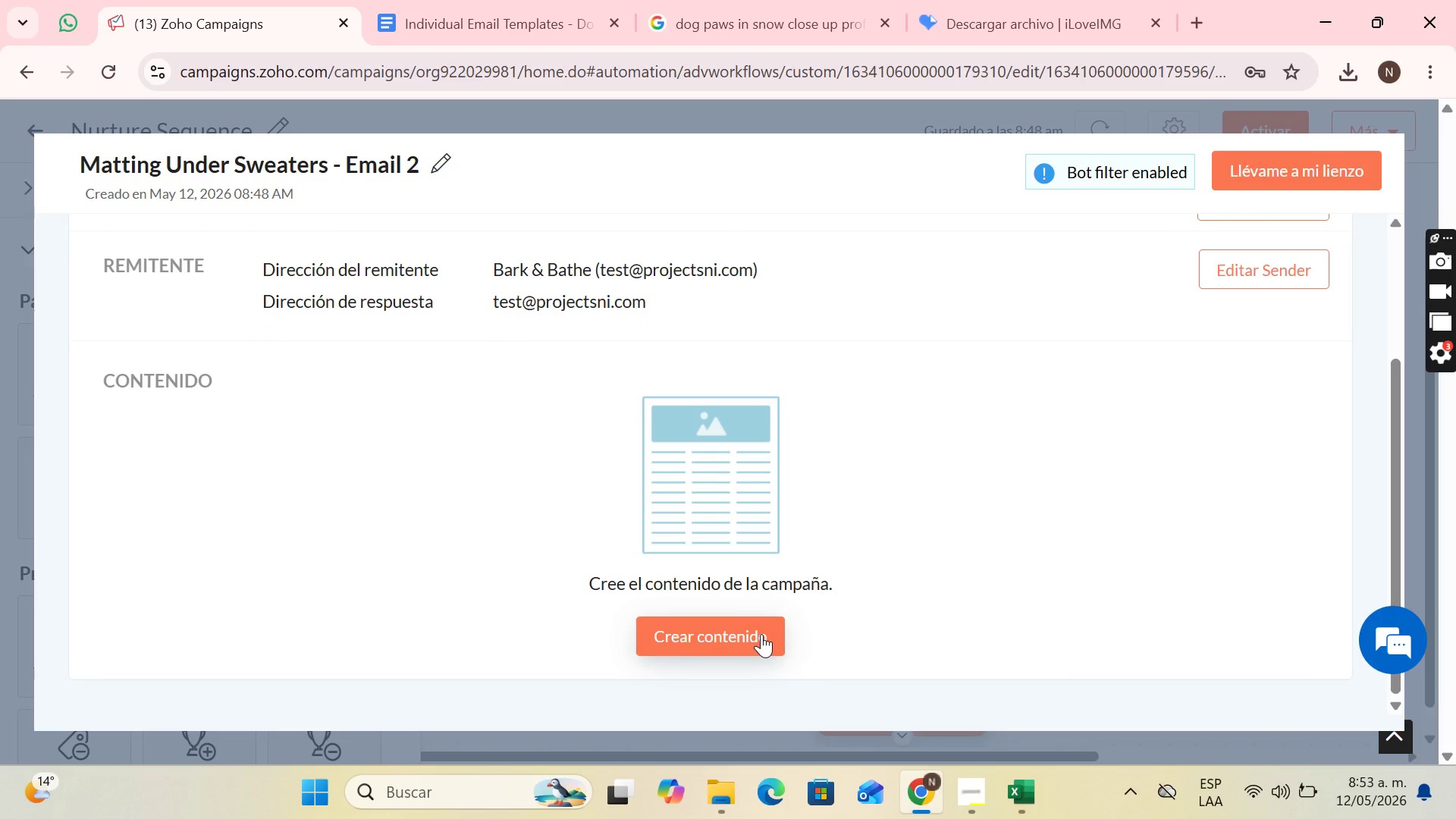 
scroll: coordinate [761, 634], scroll_direction: up, amount: 2.0
 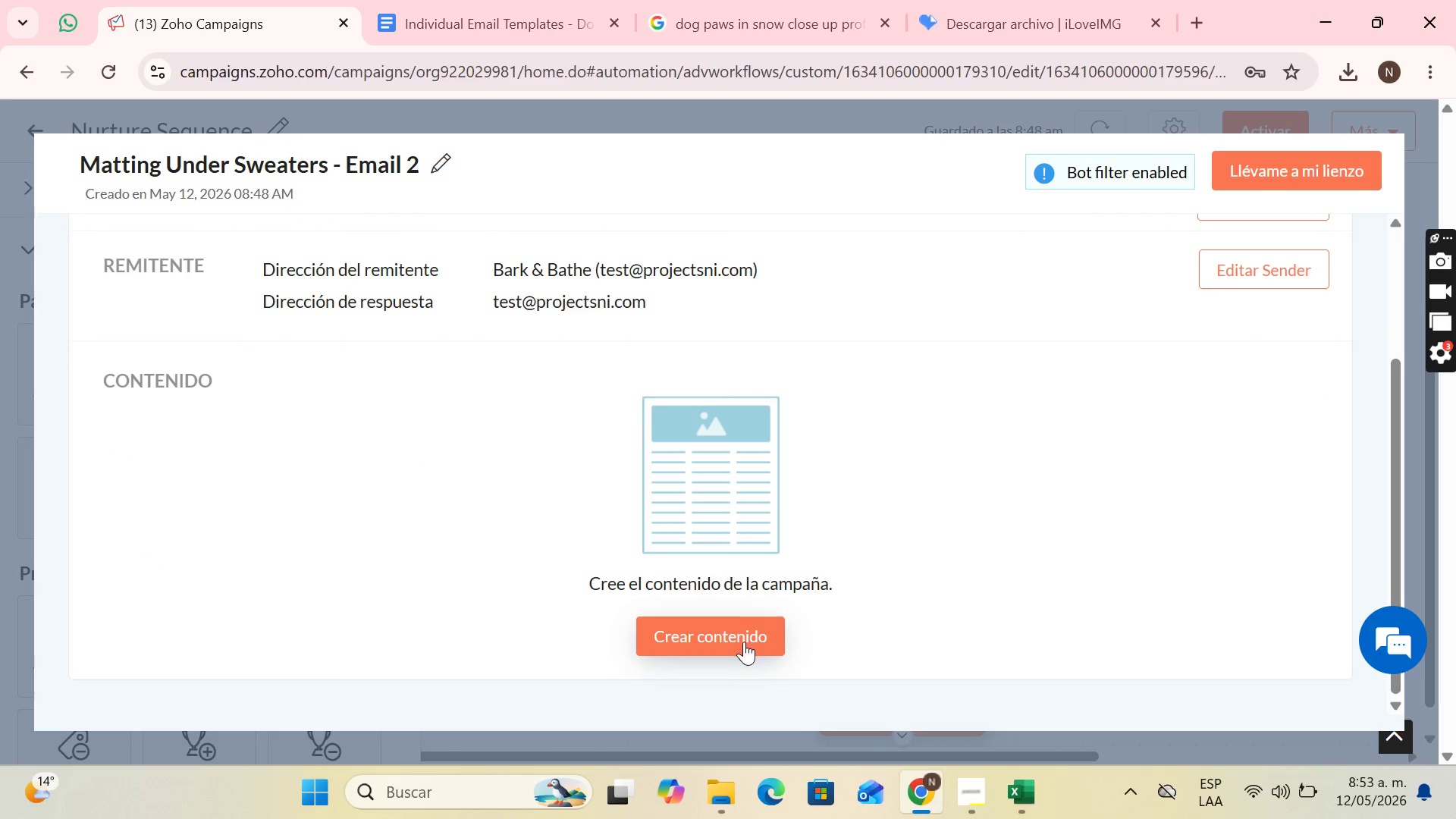 
left_click([744, 642])
 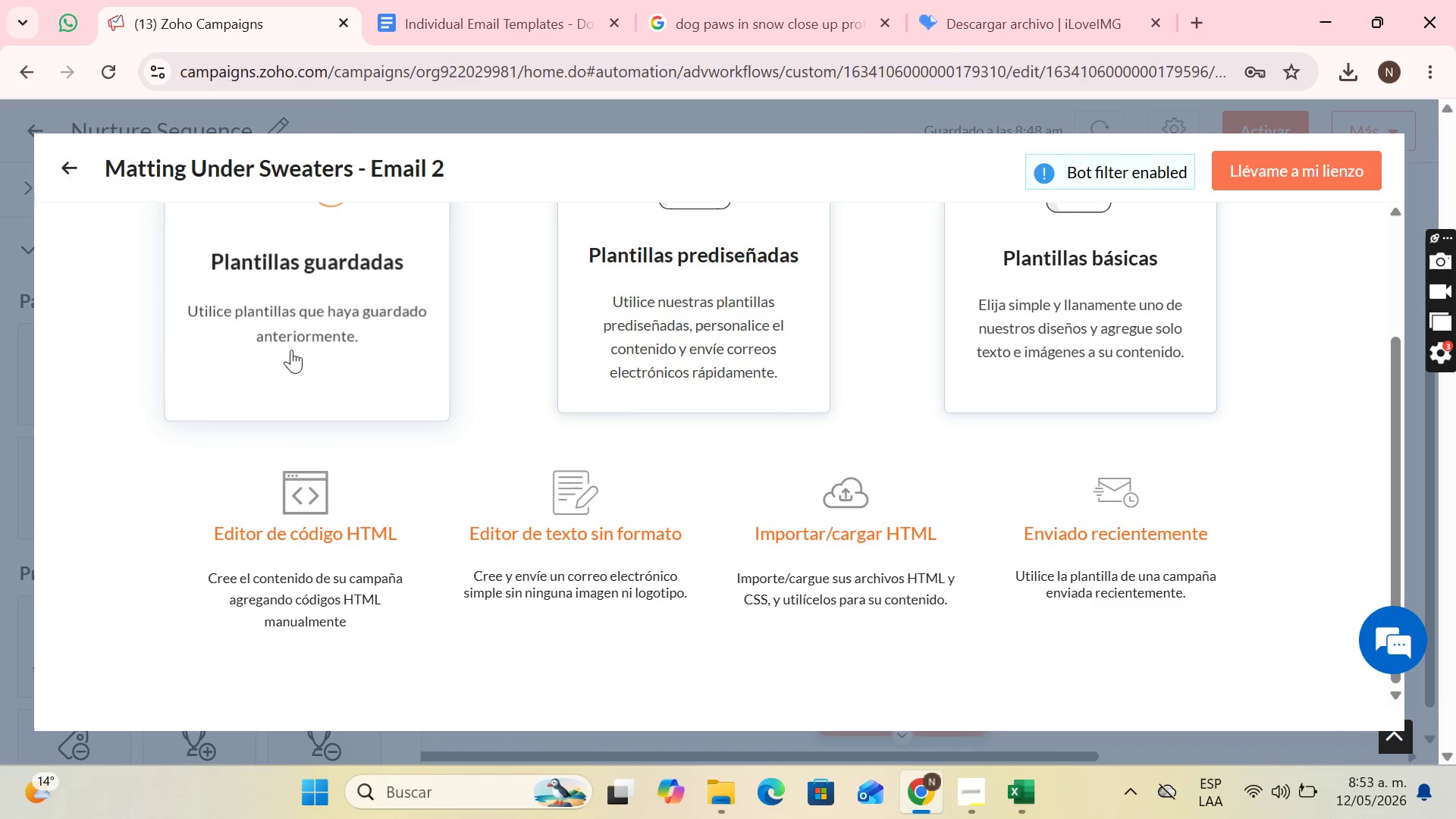 
left_click([303, 314])
 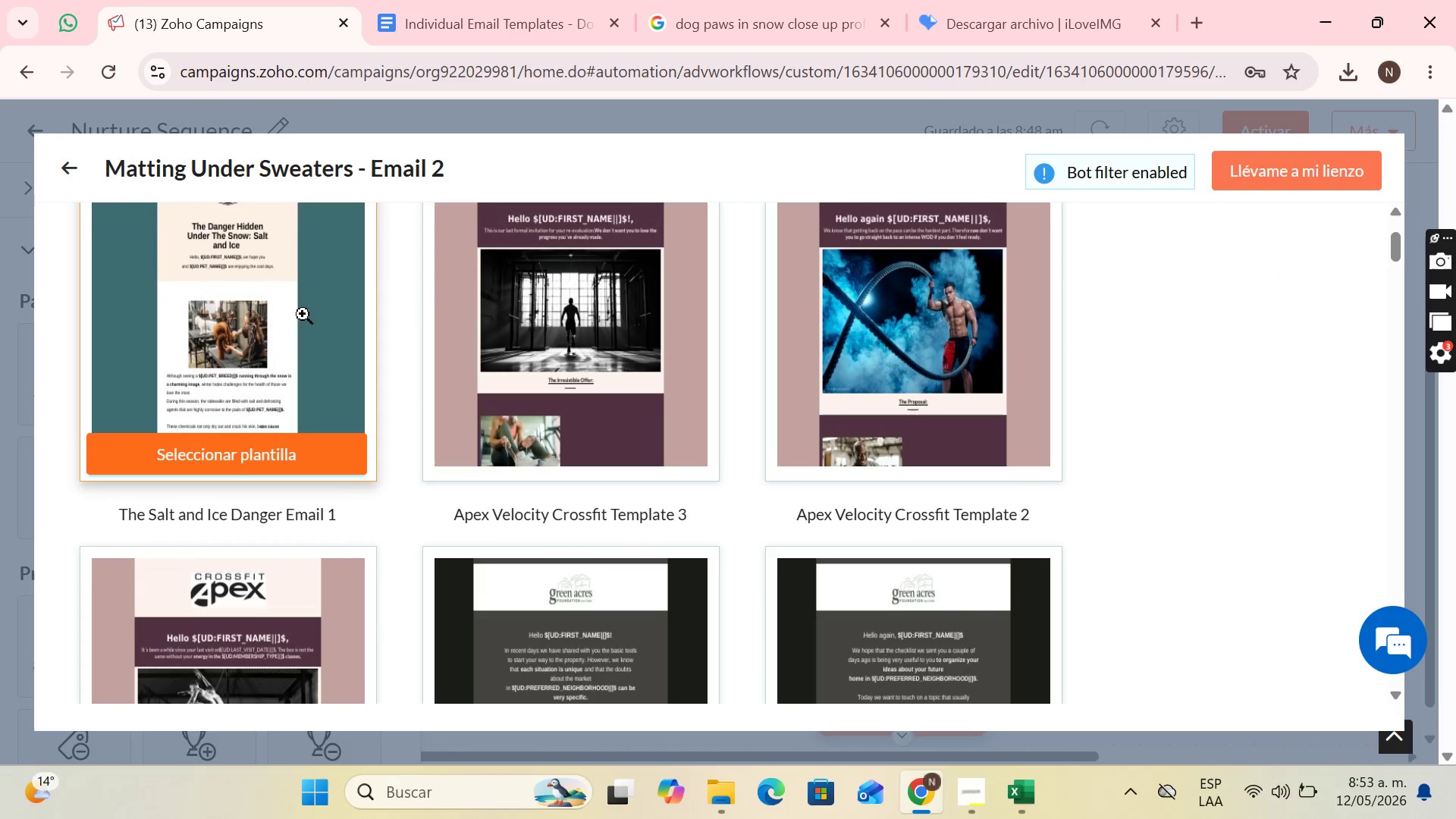 
scroll: coordinate [303, 314], scroll_direction: up, amount: 4.0
 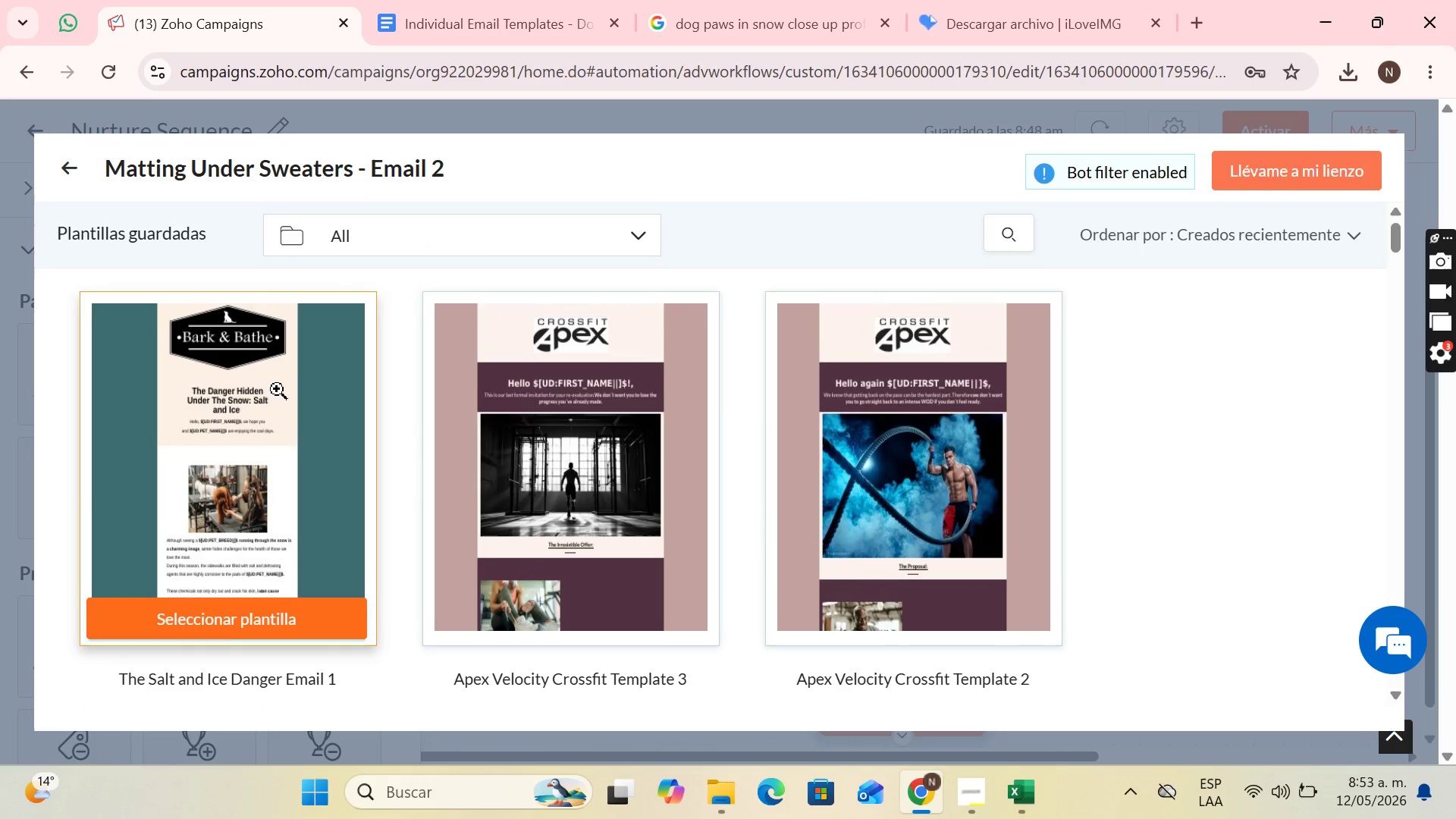 
scroll: coordinate [272, 427], scroll_direction: down, amount: 1.0
 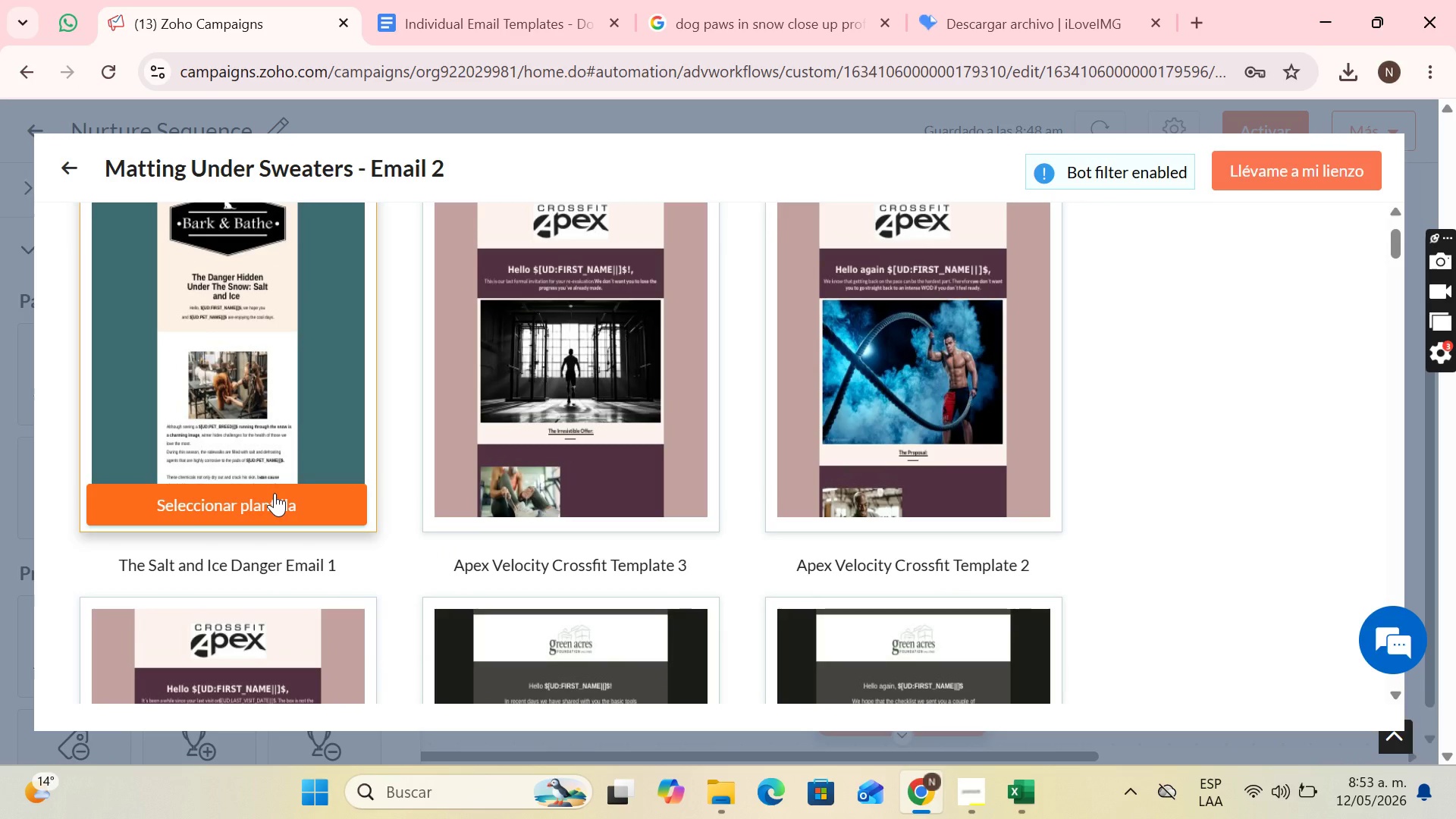 
left_click([275, 493])
 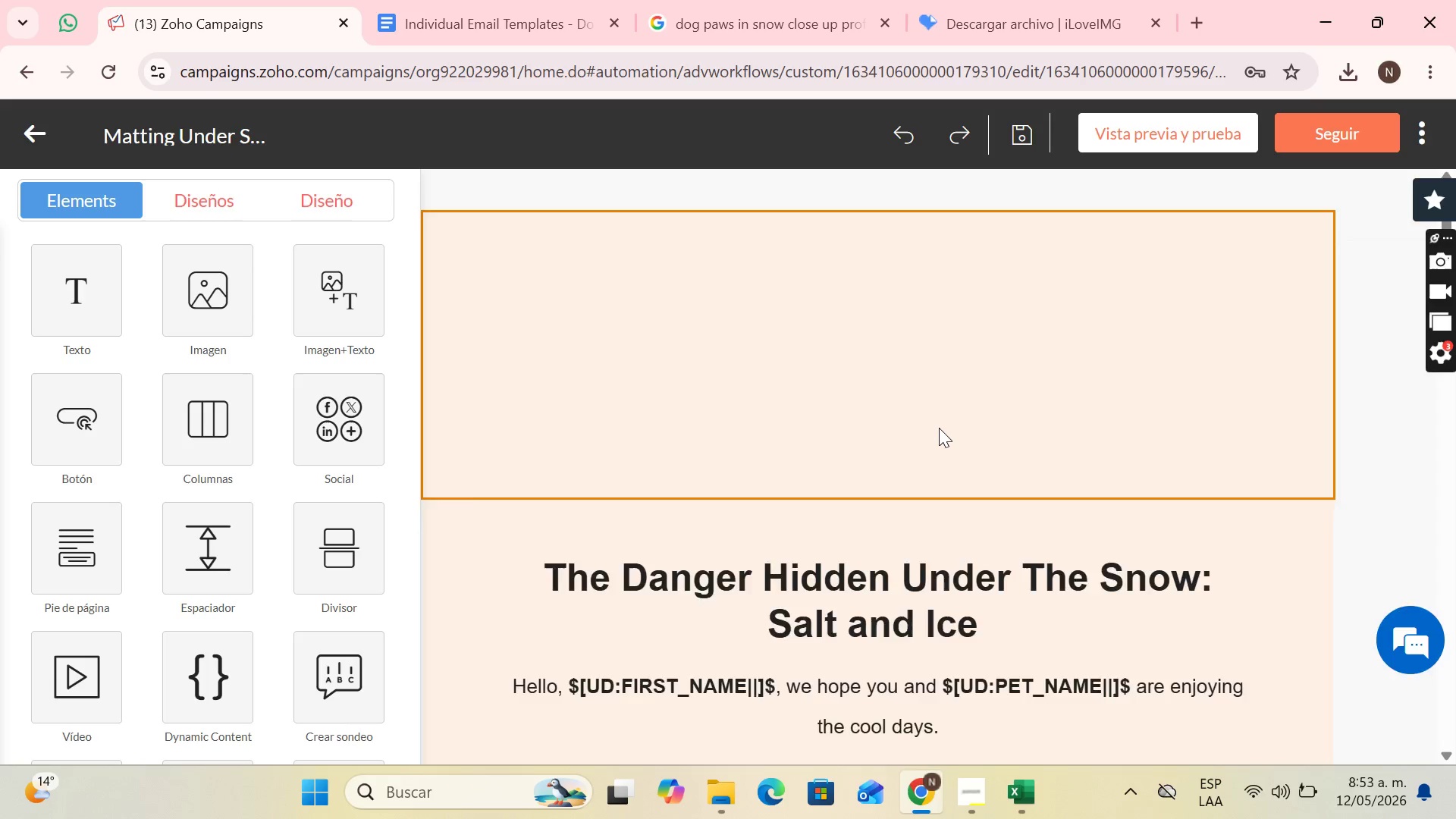 
wait(5.5)
 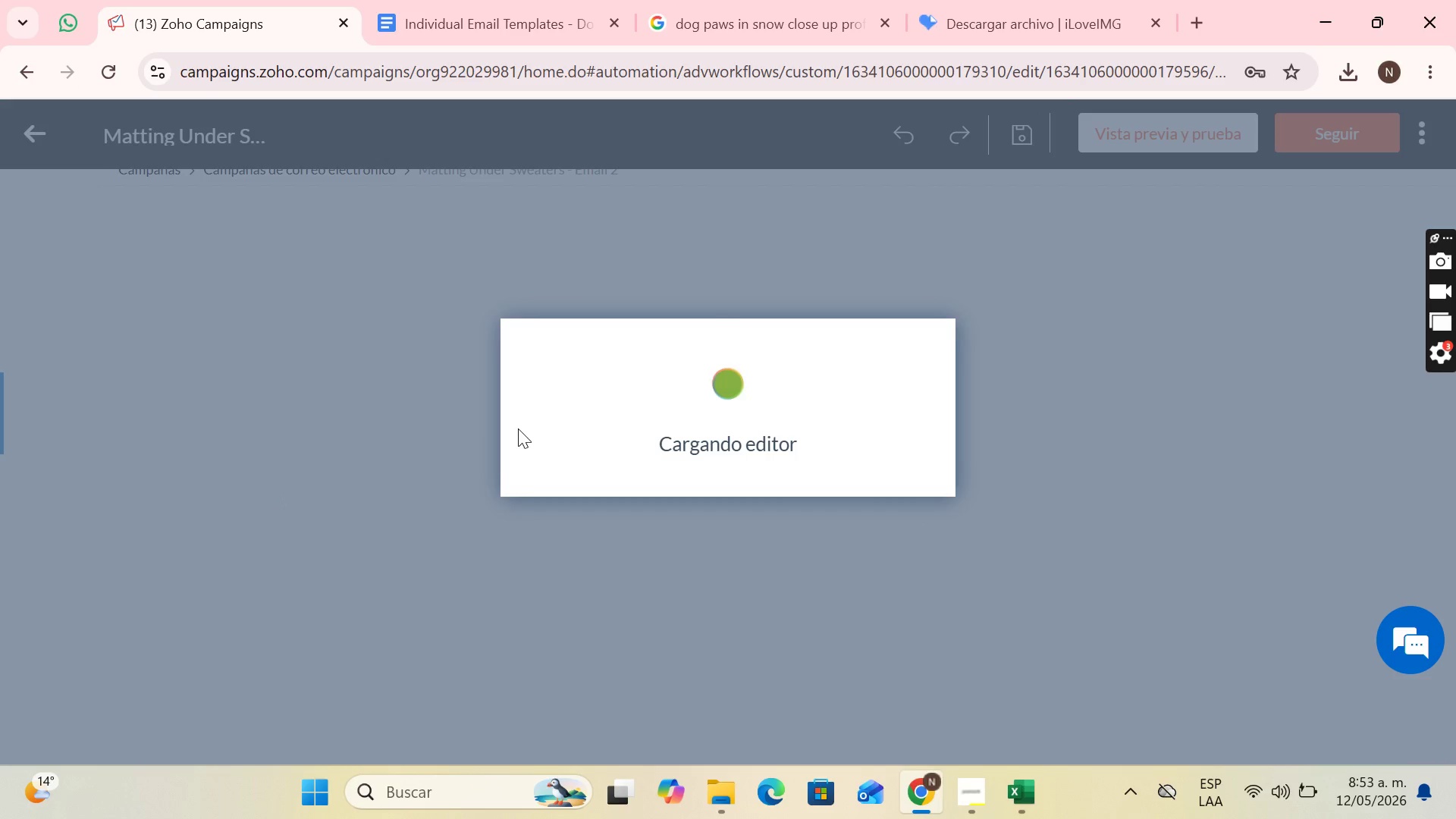 
scroll: coordinate [1081, 466], scroll_direction: down, amount: 3.0
 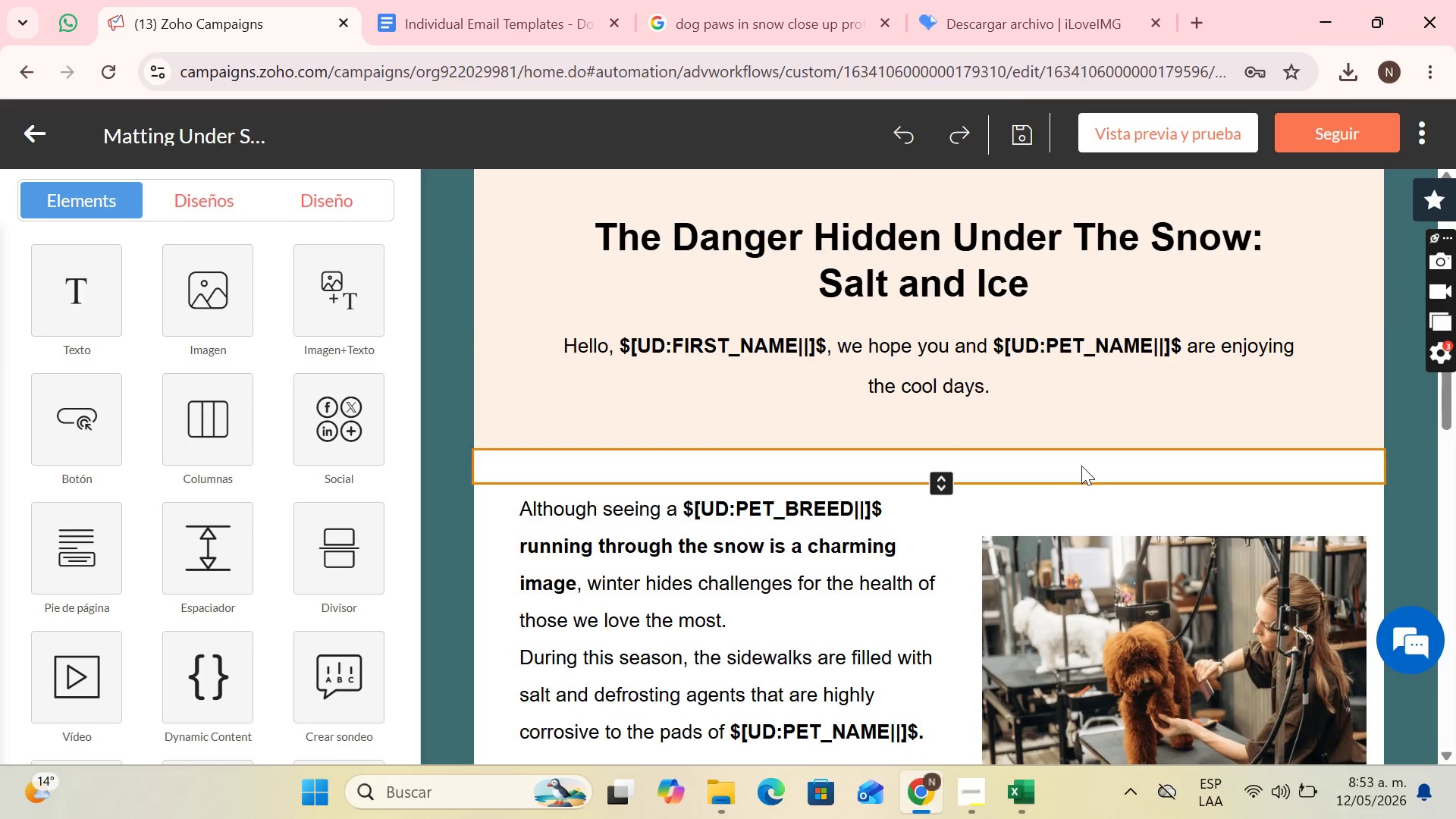 
scroll: coordinate [1081, 466], scroll_direction: up, amount: 4.0
 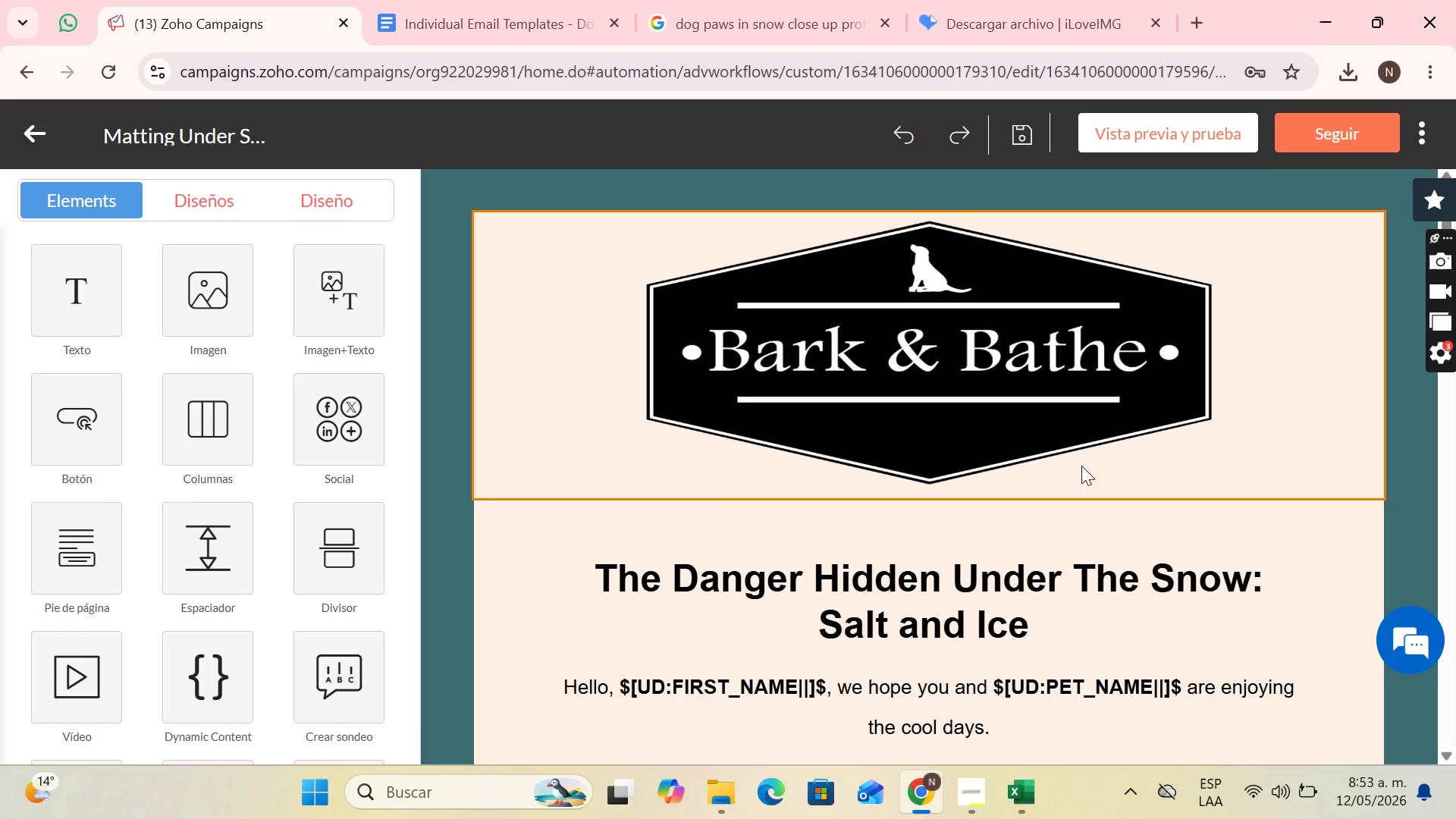 
wait(20.41)
 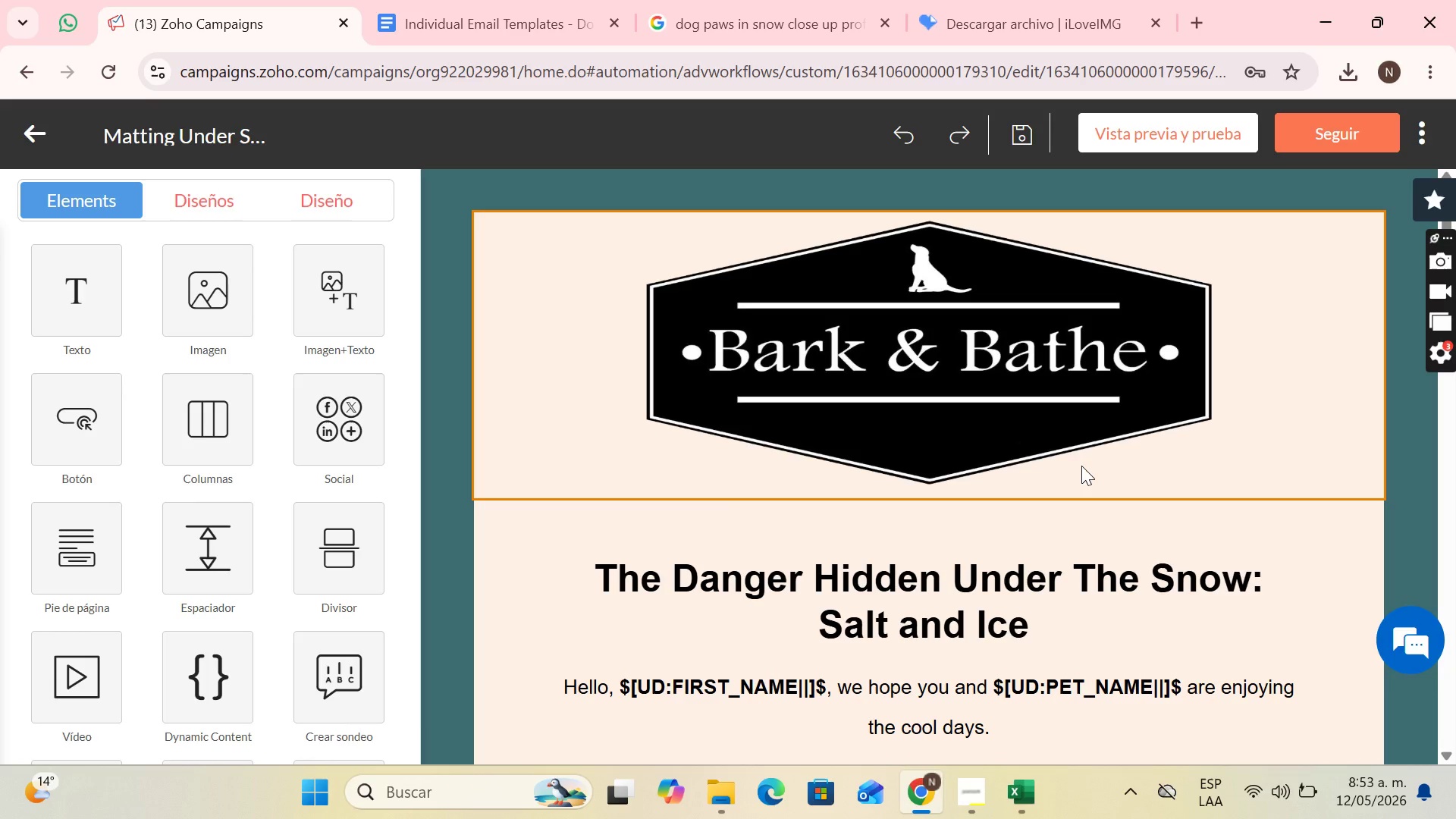 
scroll: coordinate [1050, 616], scroll_direction: down, amount: 2.0
 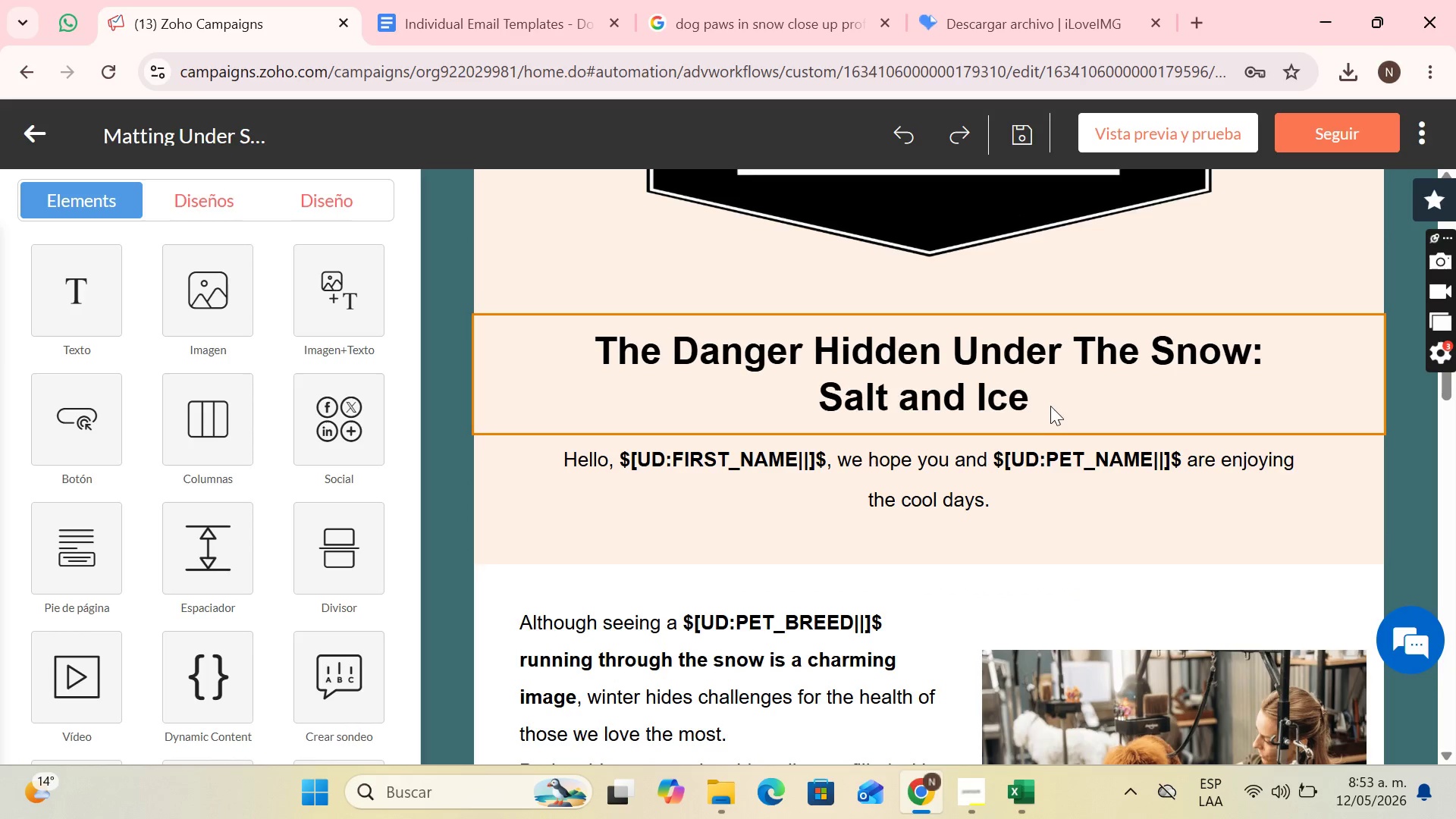 
left_click([1043, 388])
 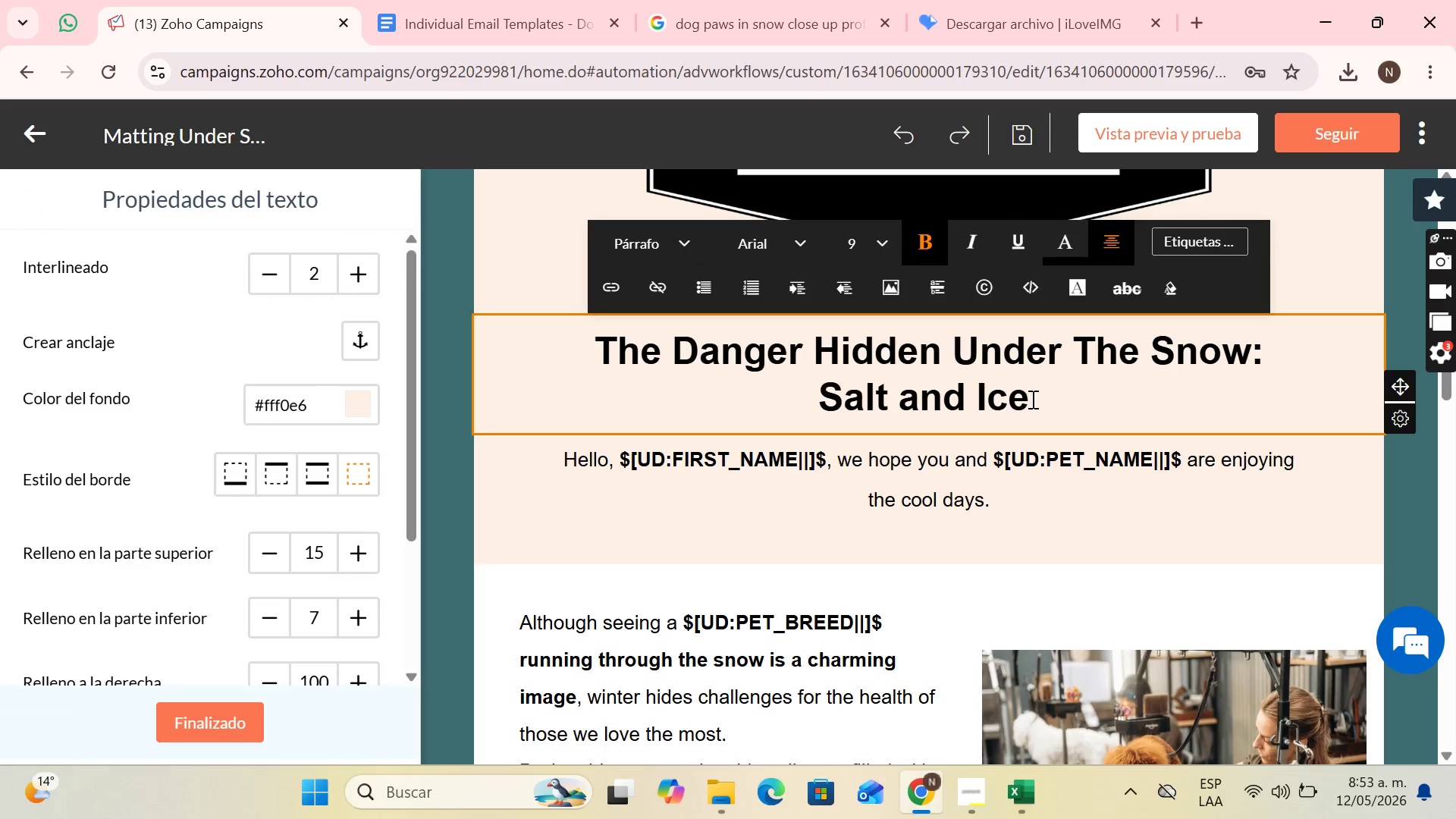 
left_click_drag(start_coordinate=[1028, 398], to_coordinate=[629, 349])
 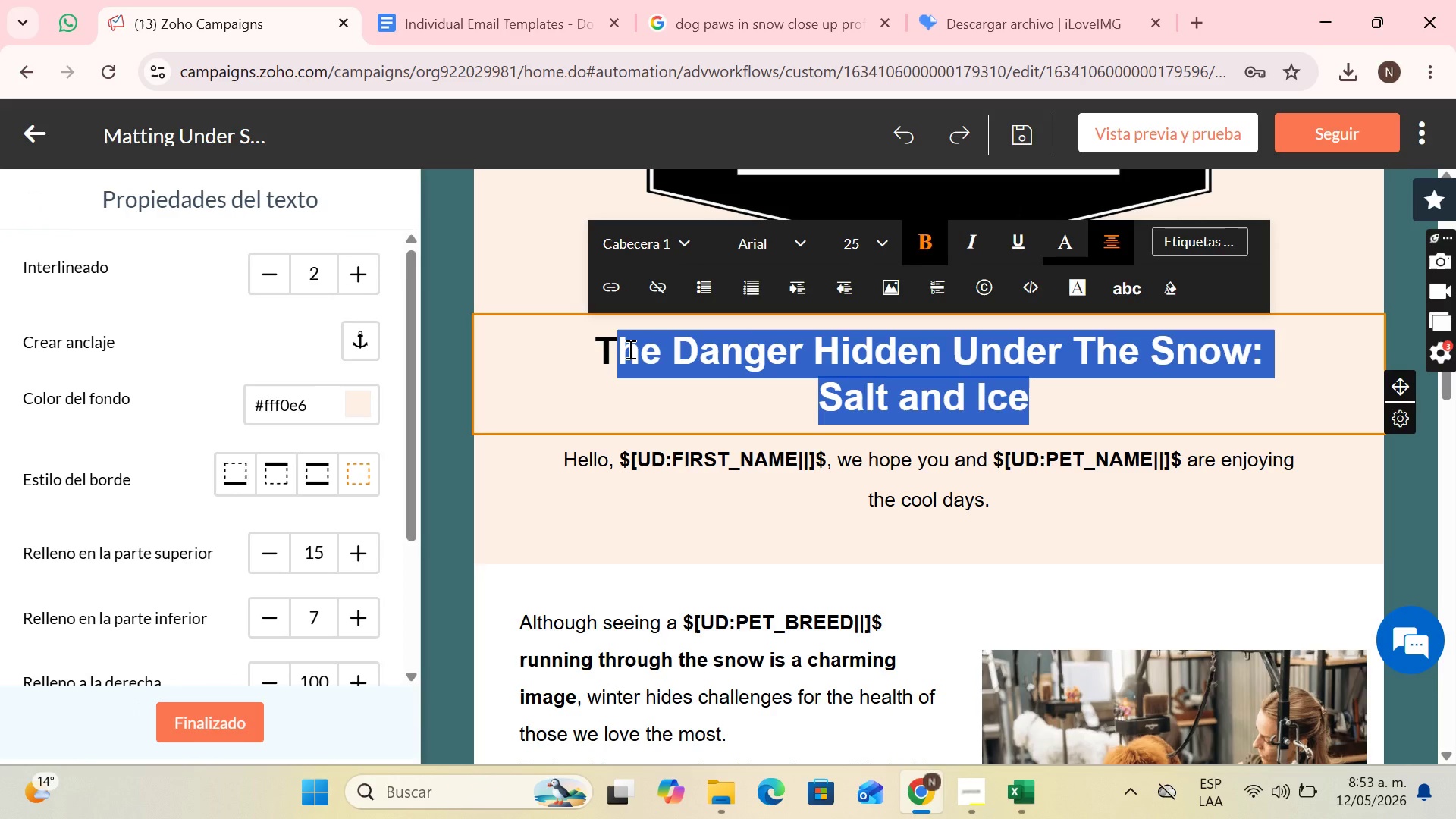 
key(CapsLock)
 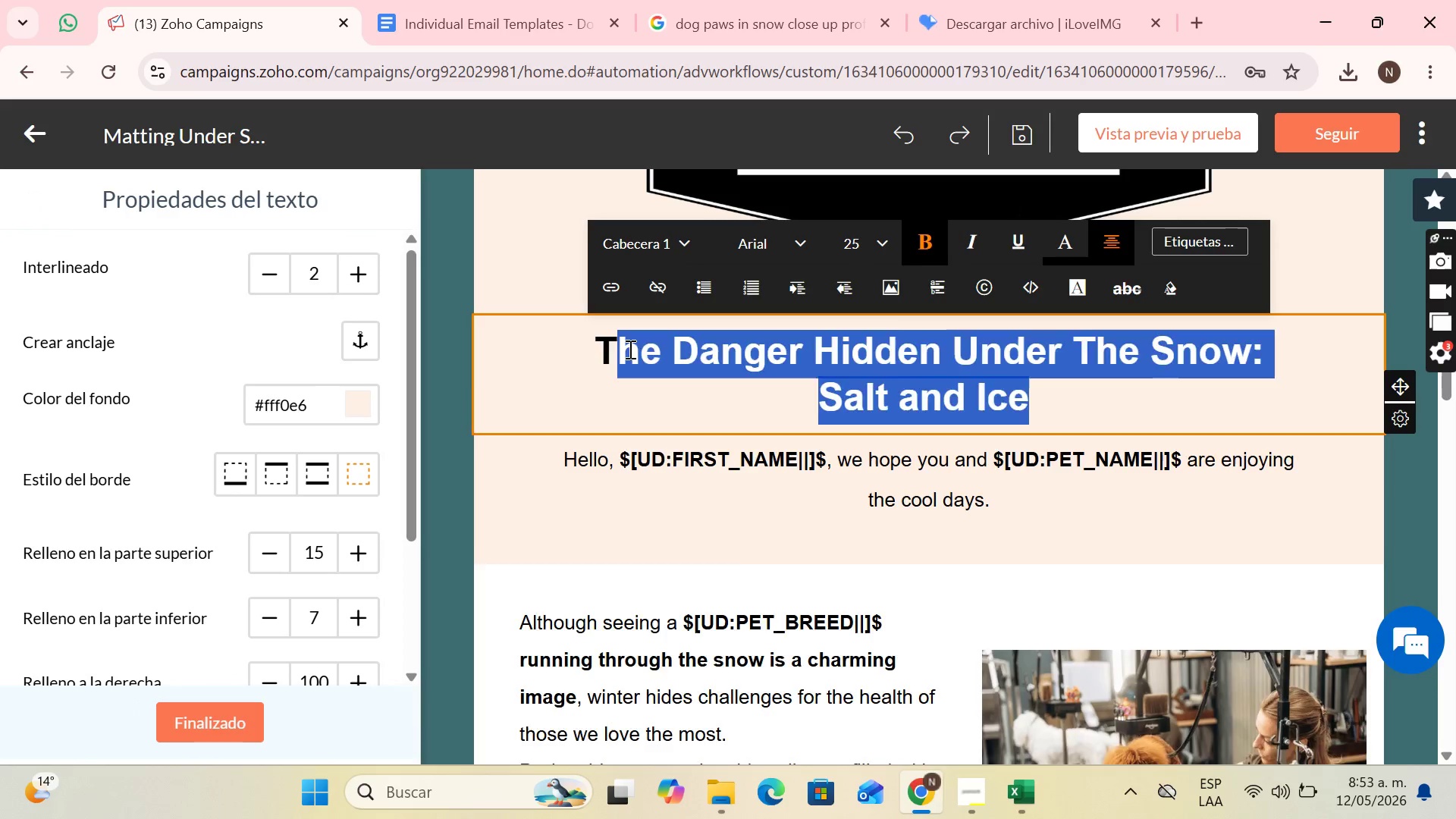 
key(S)
 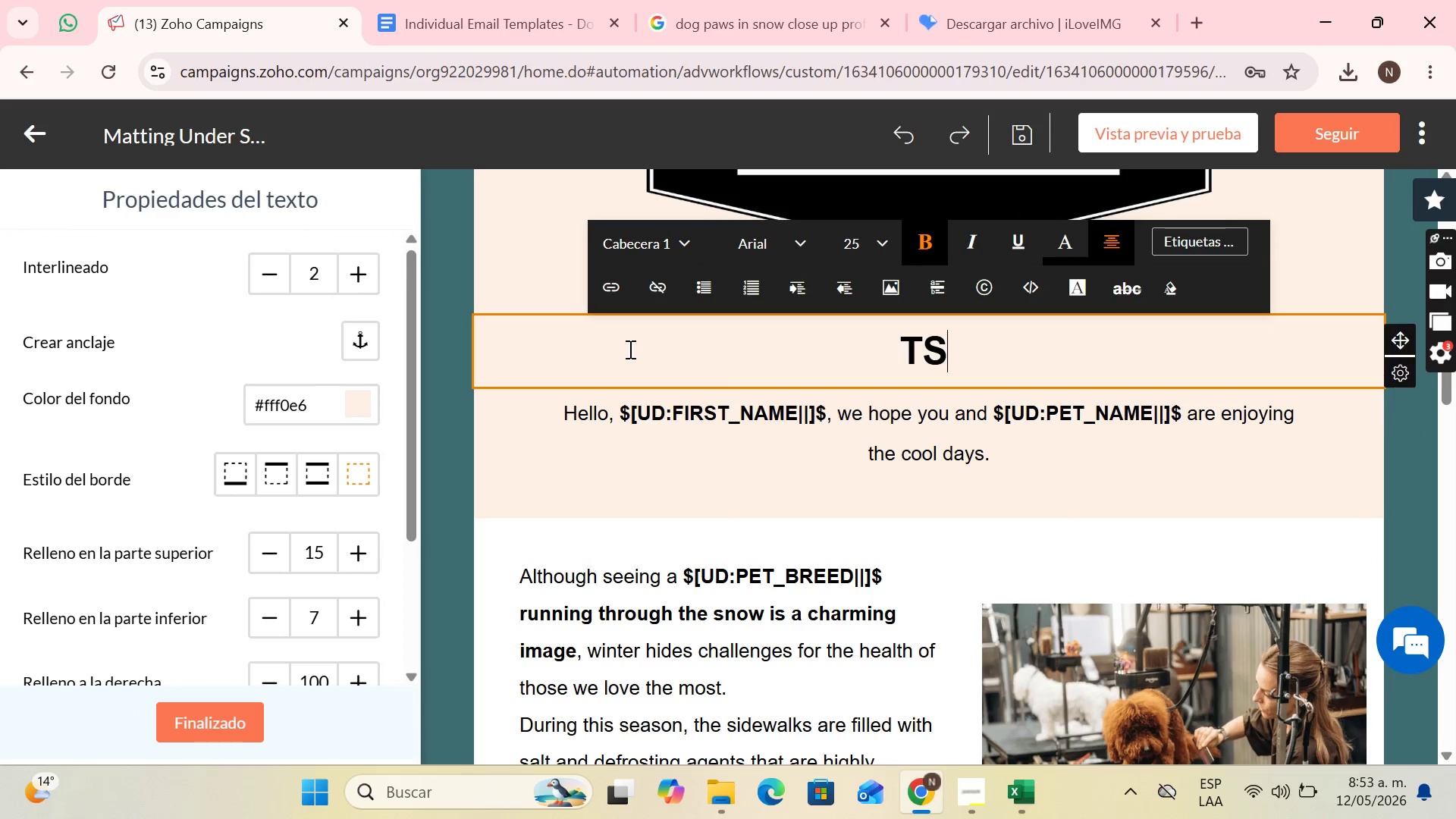 
key(CapsLock)
 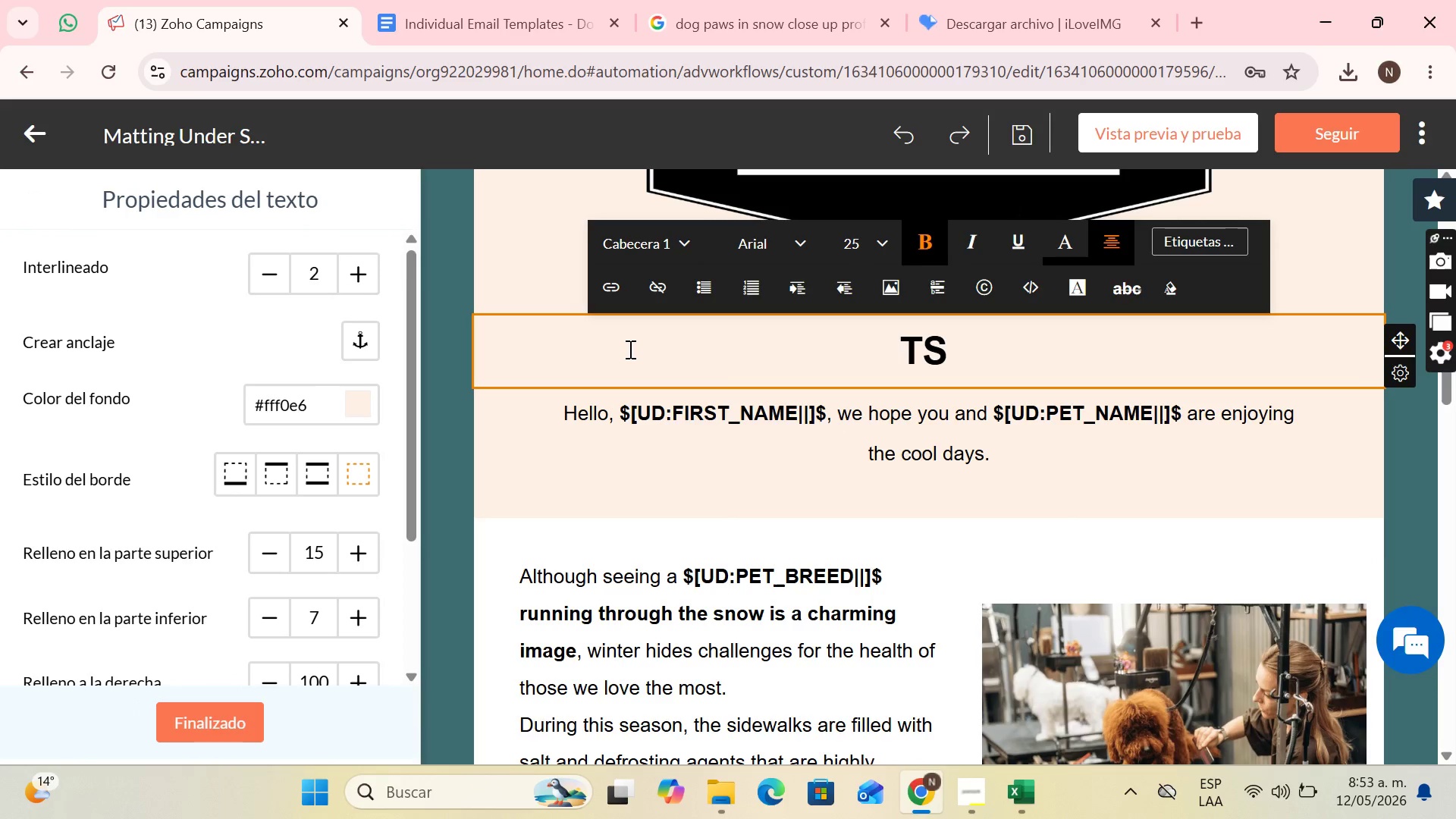 
key(ArrowLeft)
 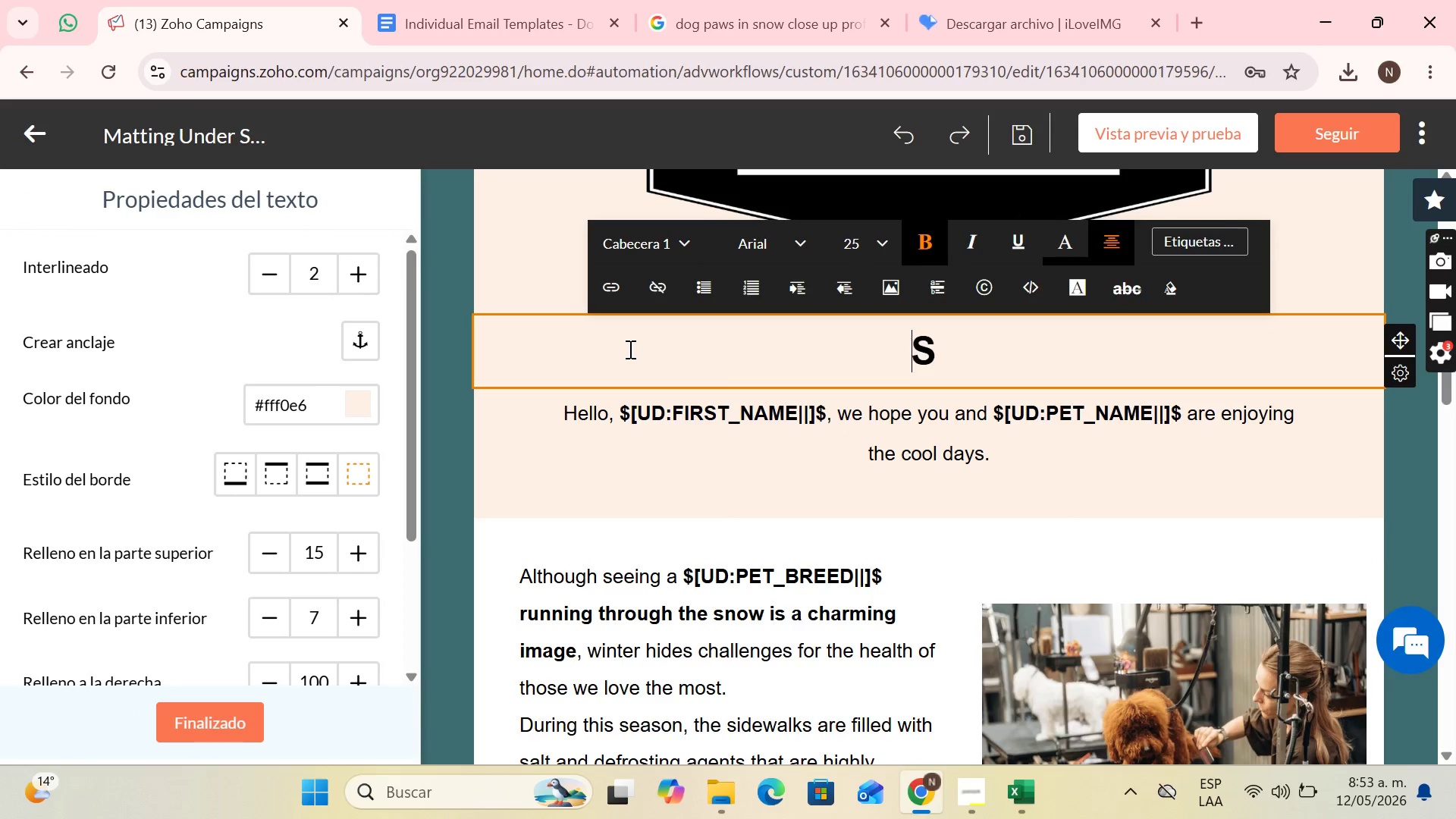 
key(Backspace)
 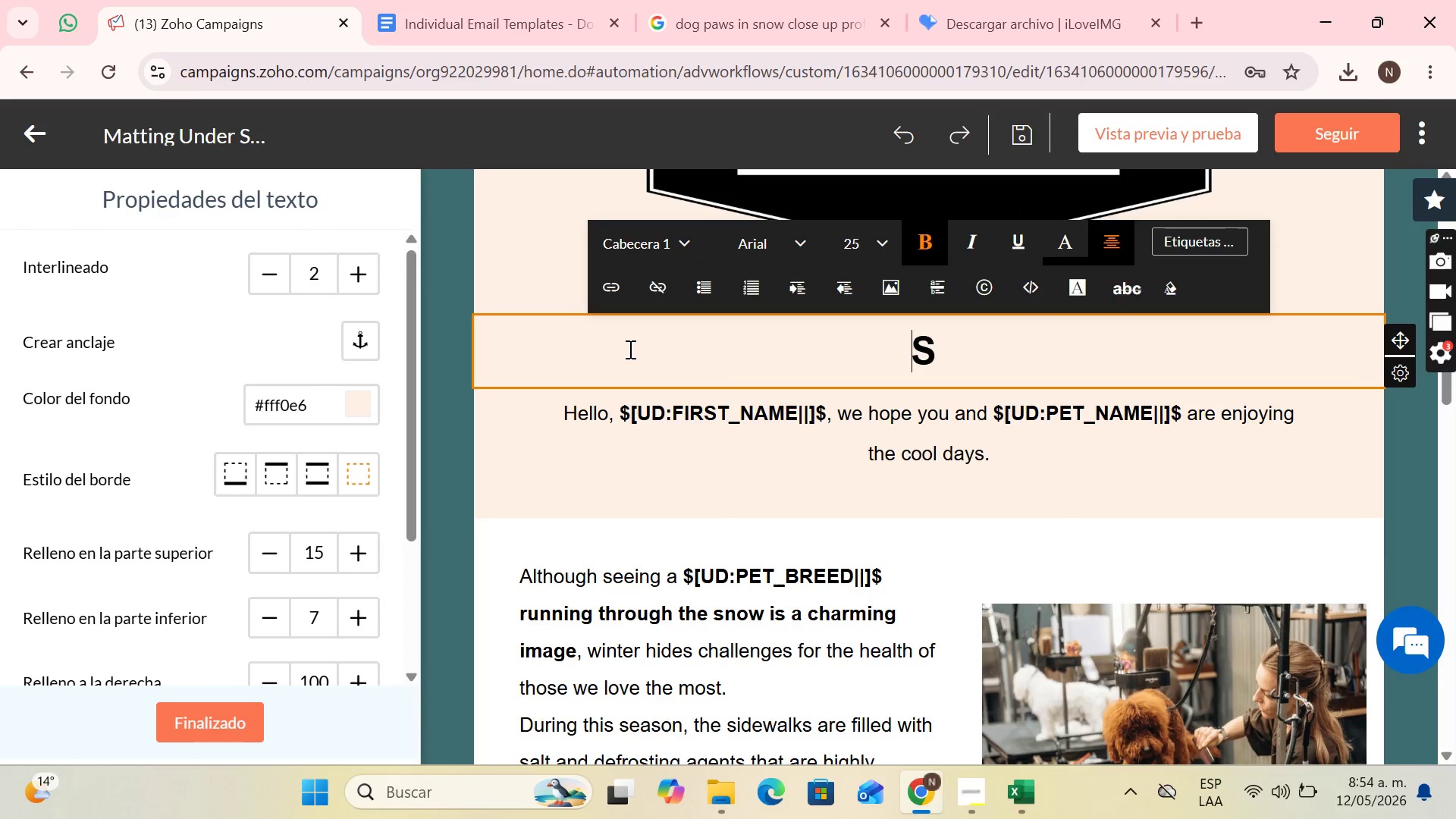 
key(ArrowRight)
 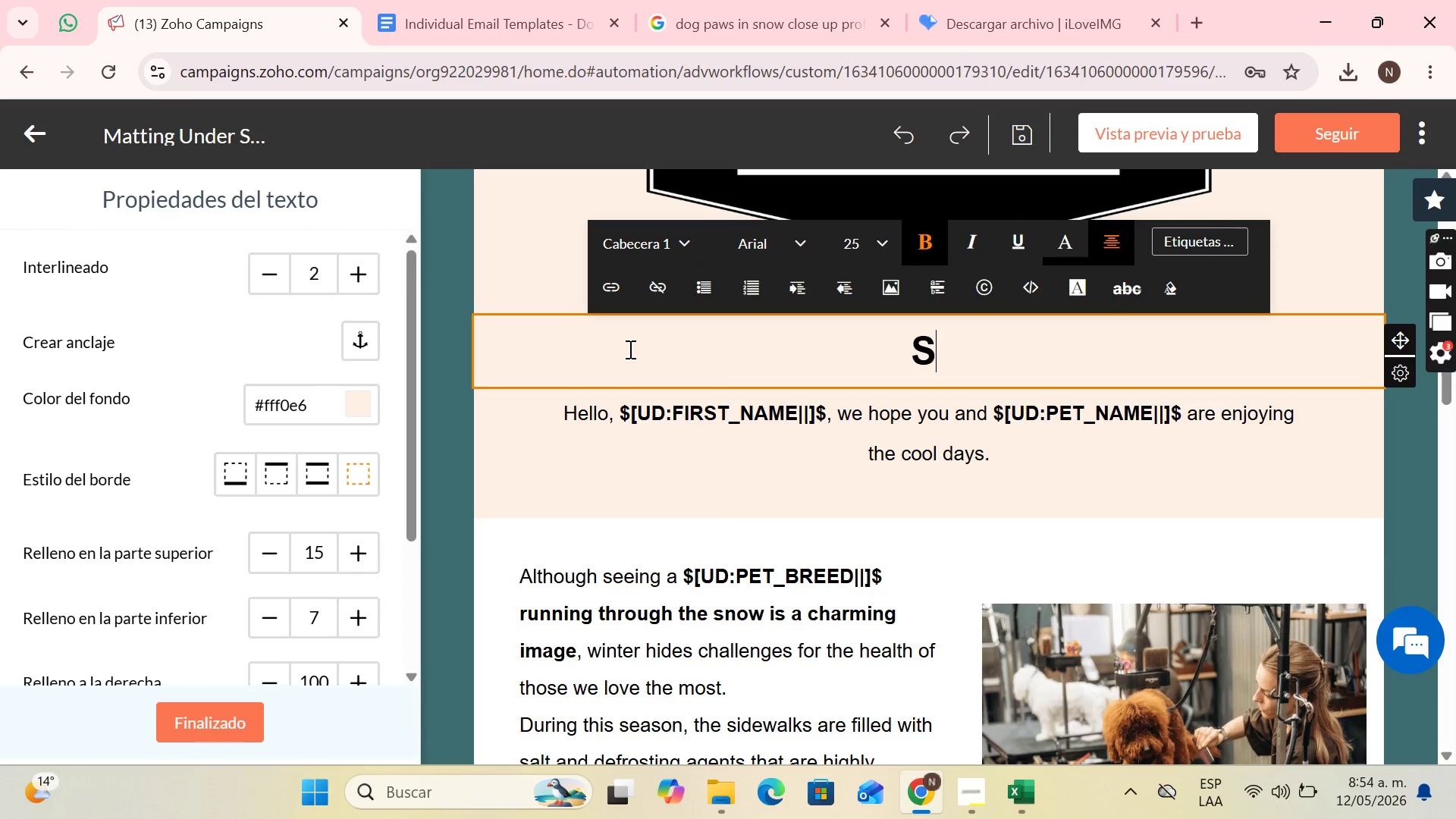 
type(wet)
key(Backspace)
type(aters> Friends or Enemies of The Fur{)
 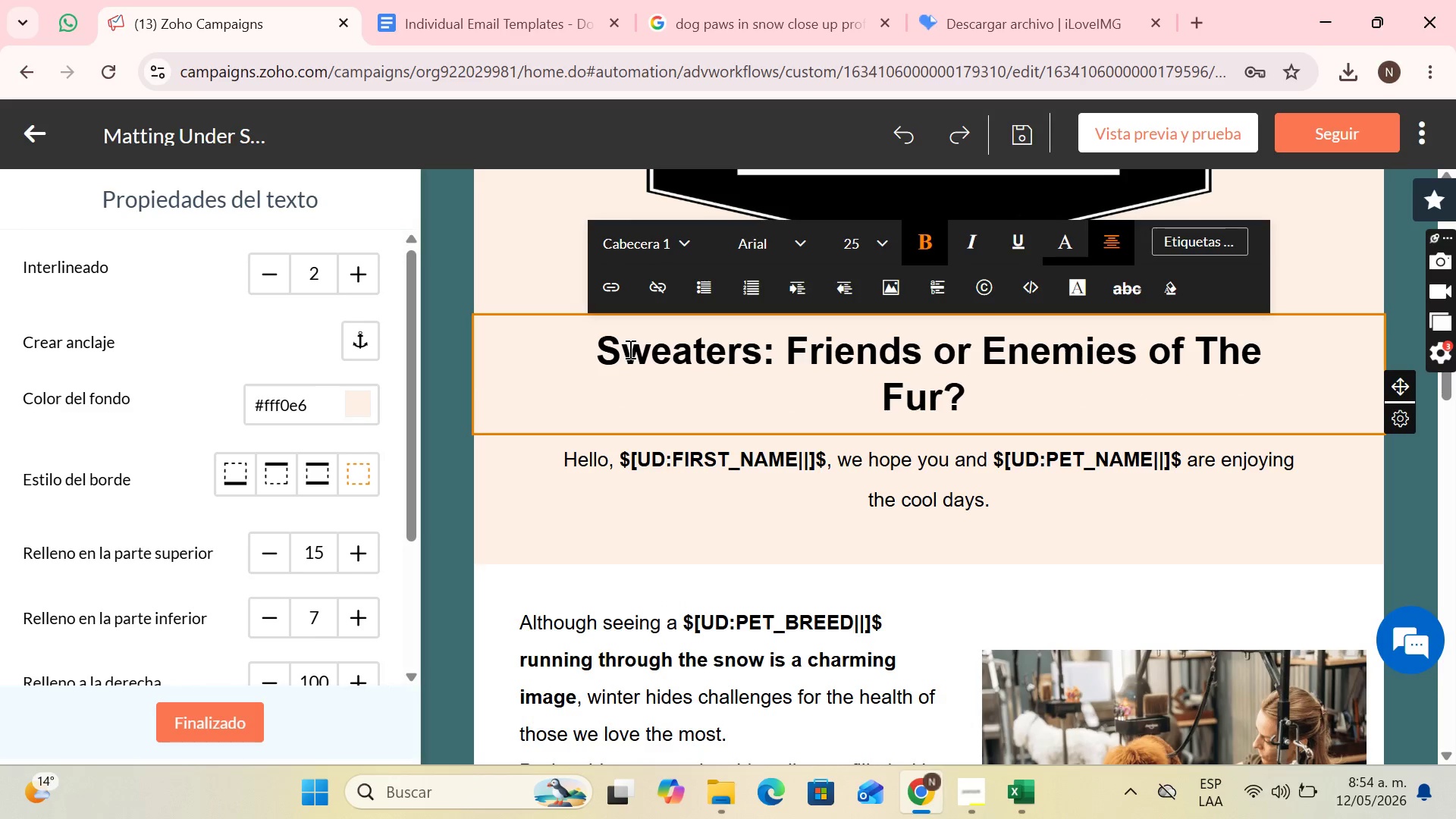 
wait(6.3)
 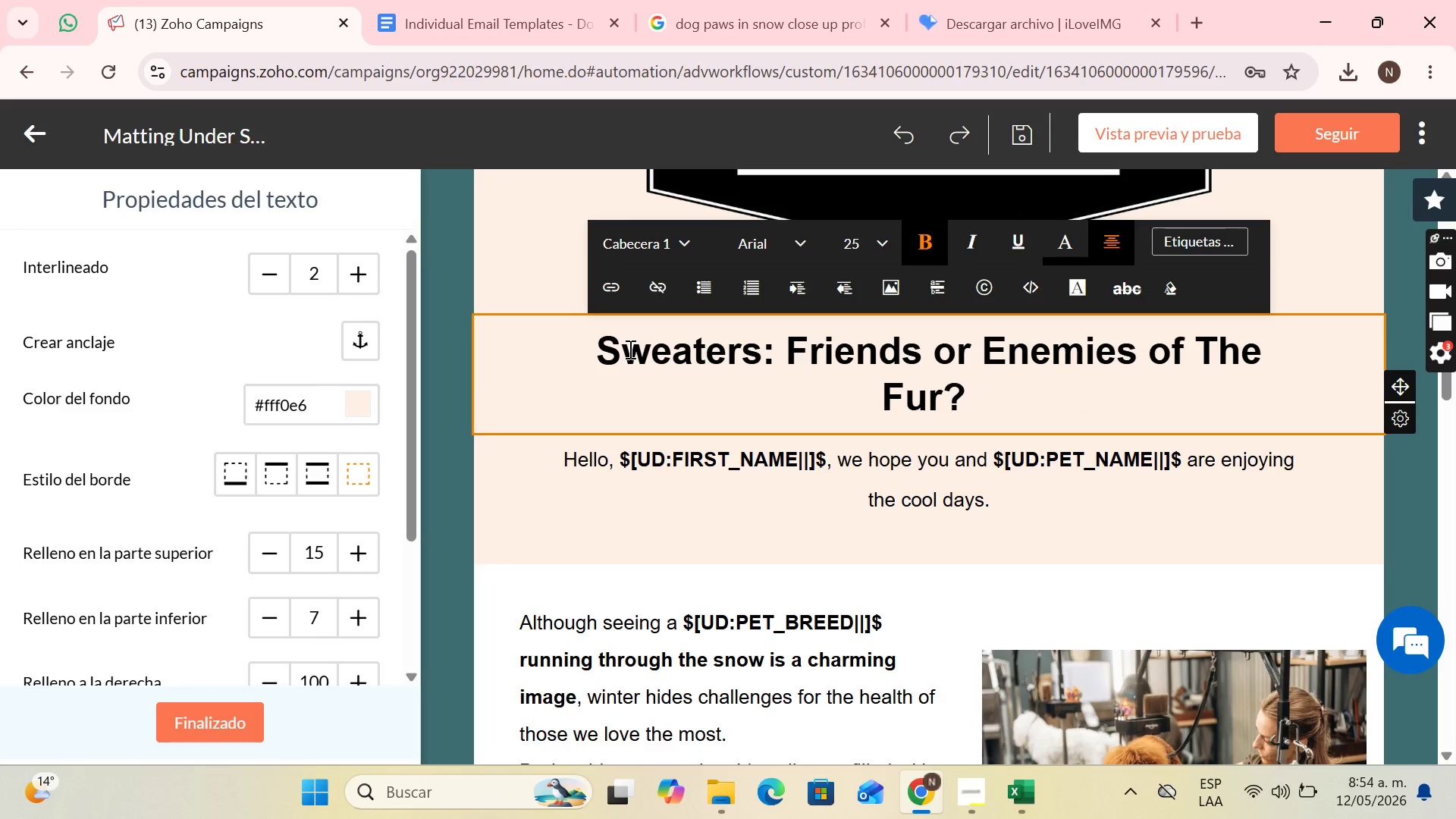 
left_click([602, 460])
 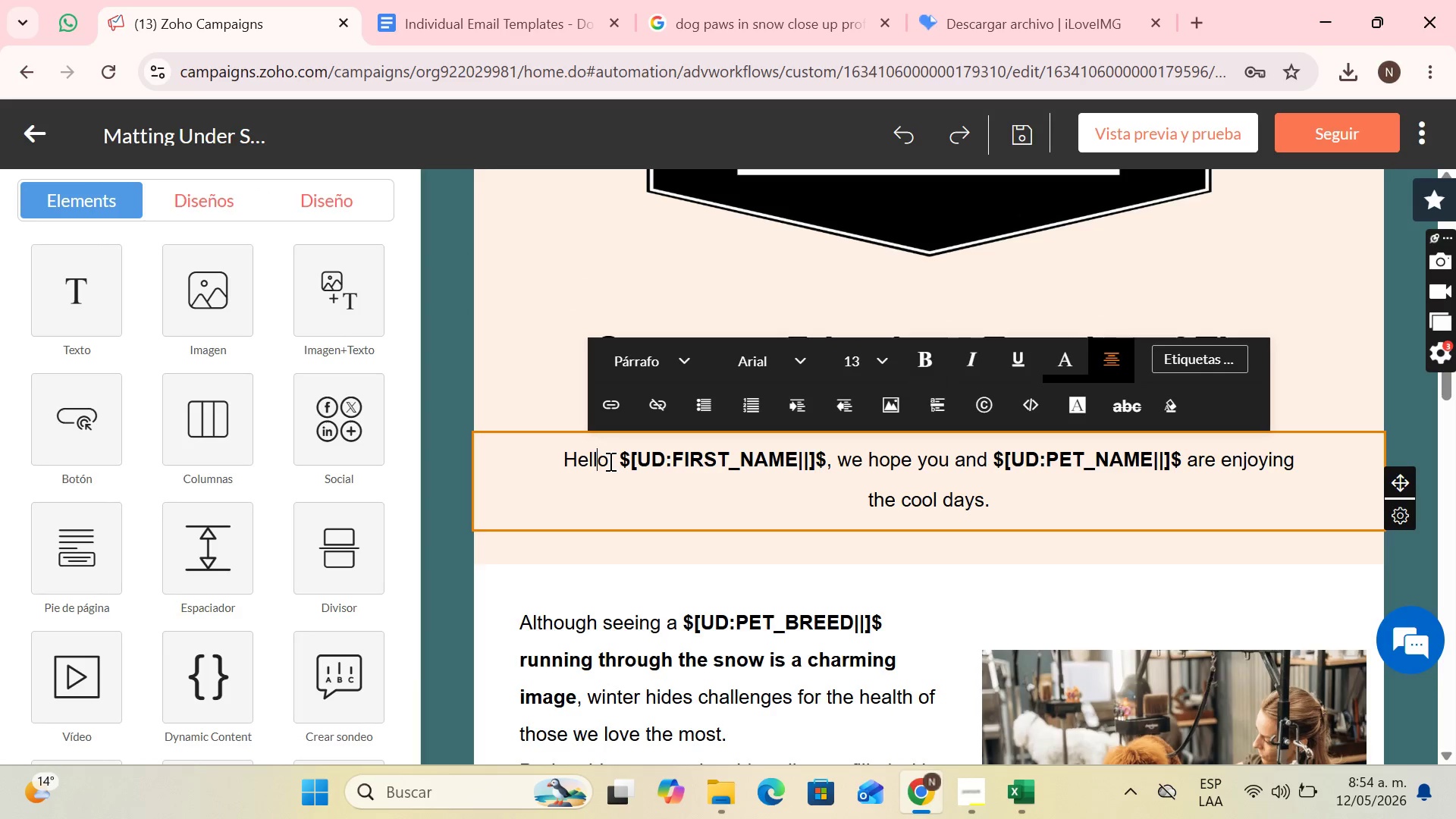 
left_click([609, 461])
 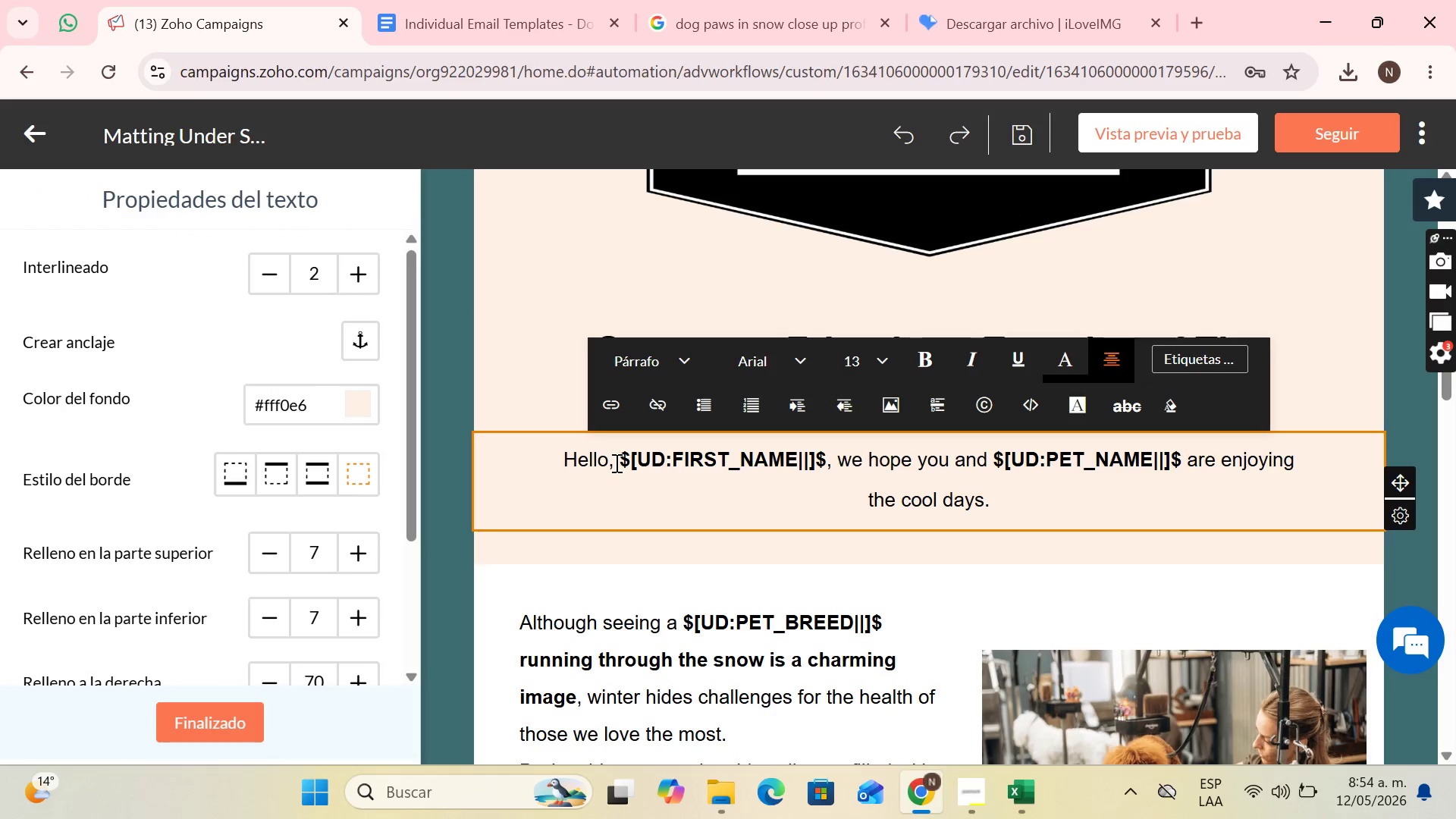 
type( again )
key(Backspace)
 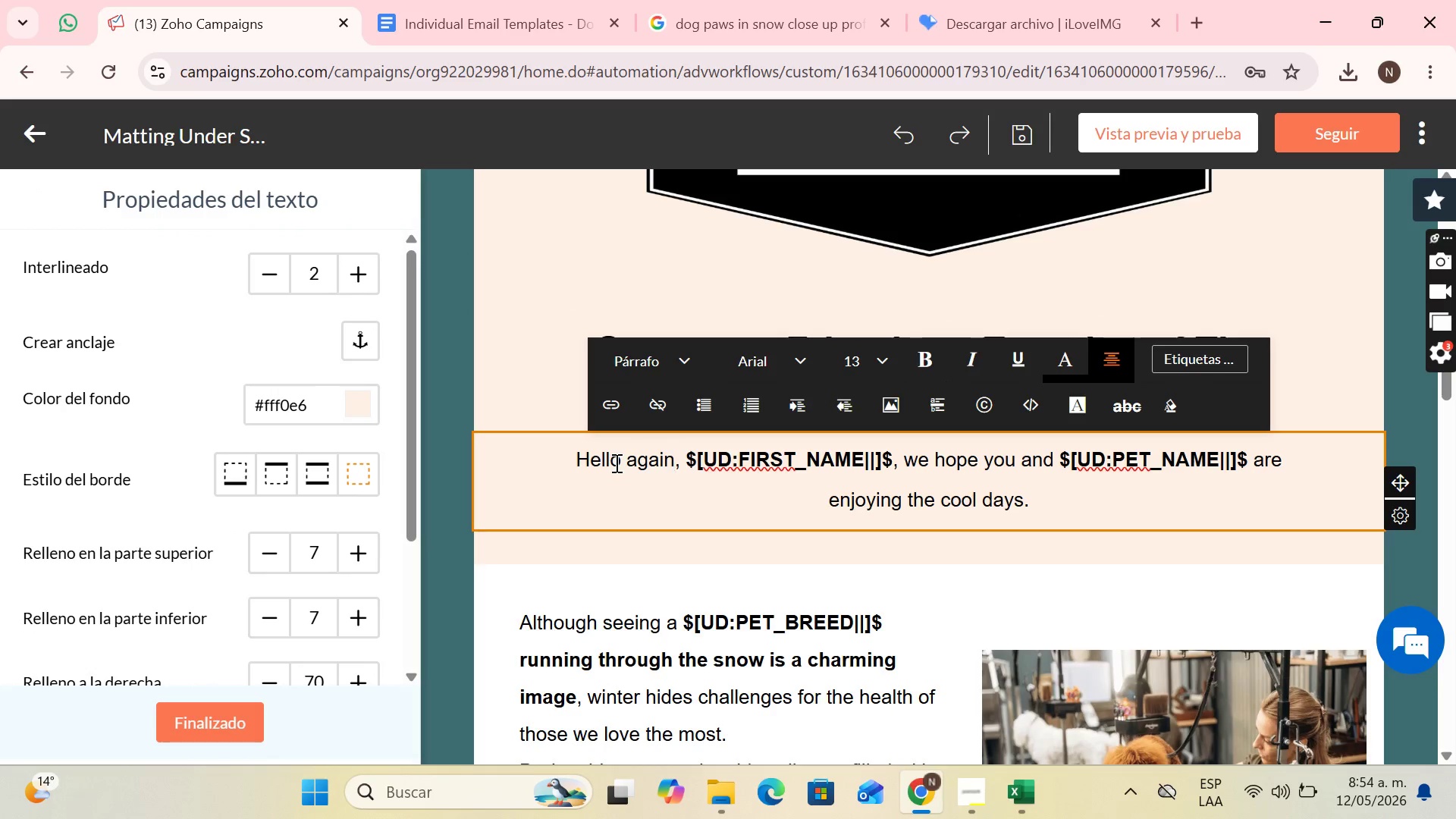 
wait(6.98)
 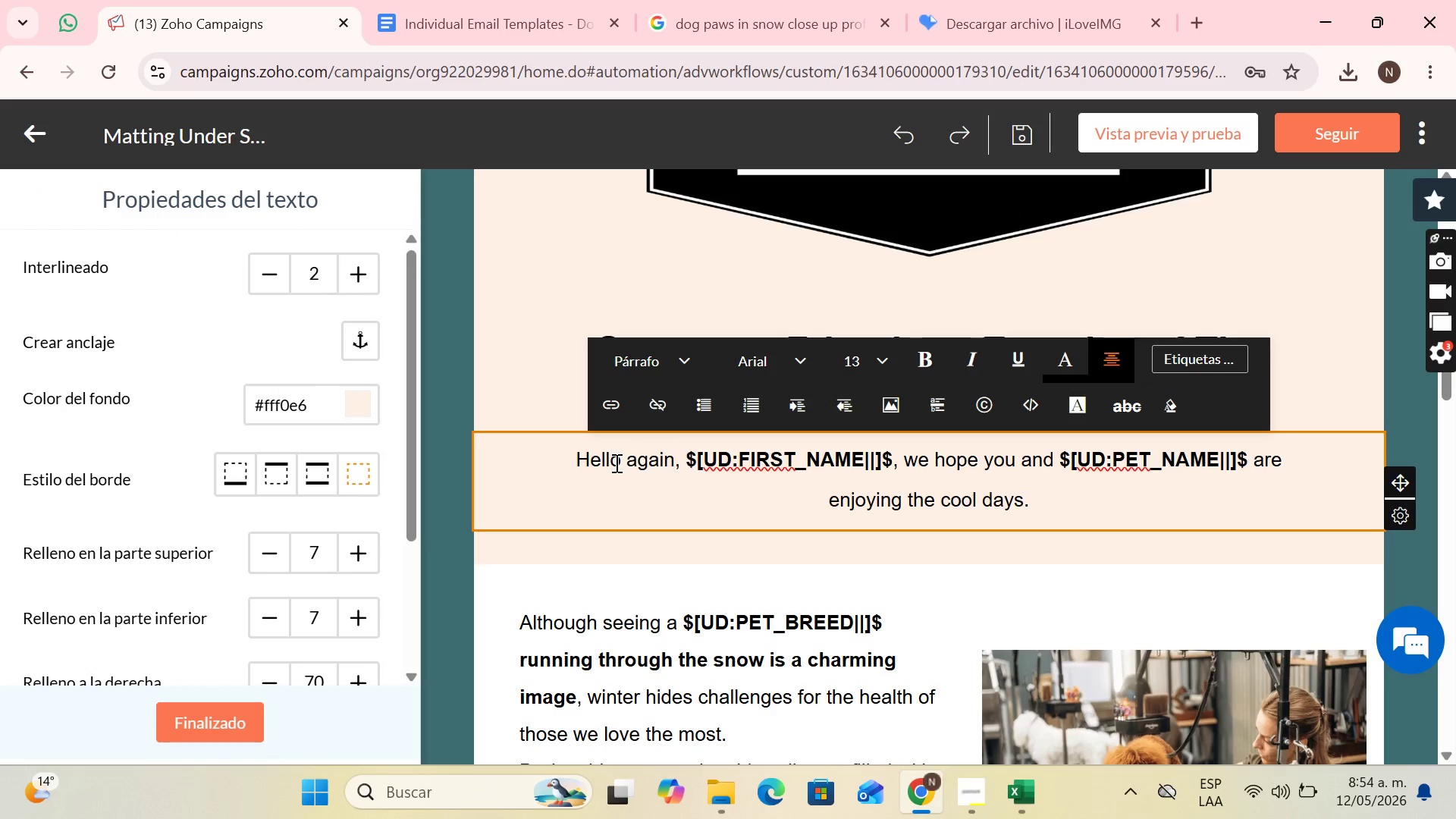 
scroll: coordinate [928, 539], scroll_direction: down, amount: 1.0
 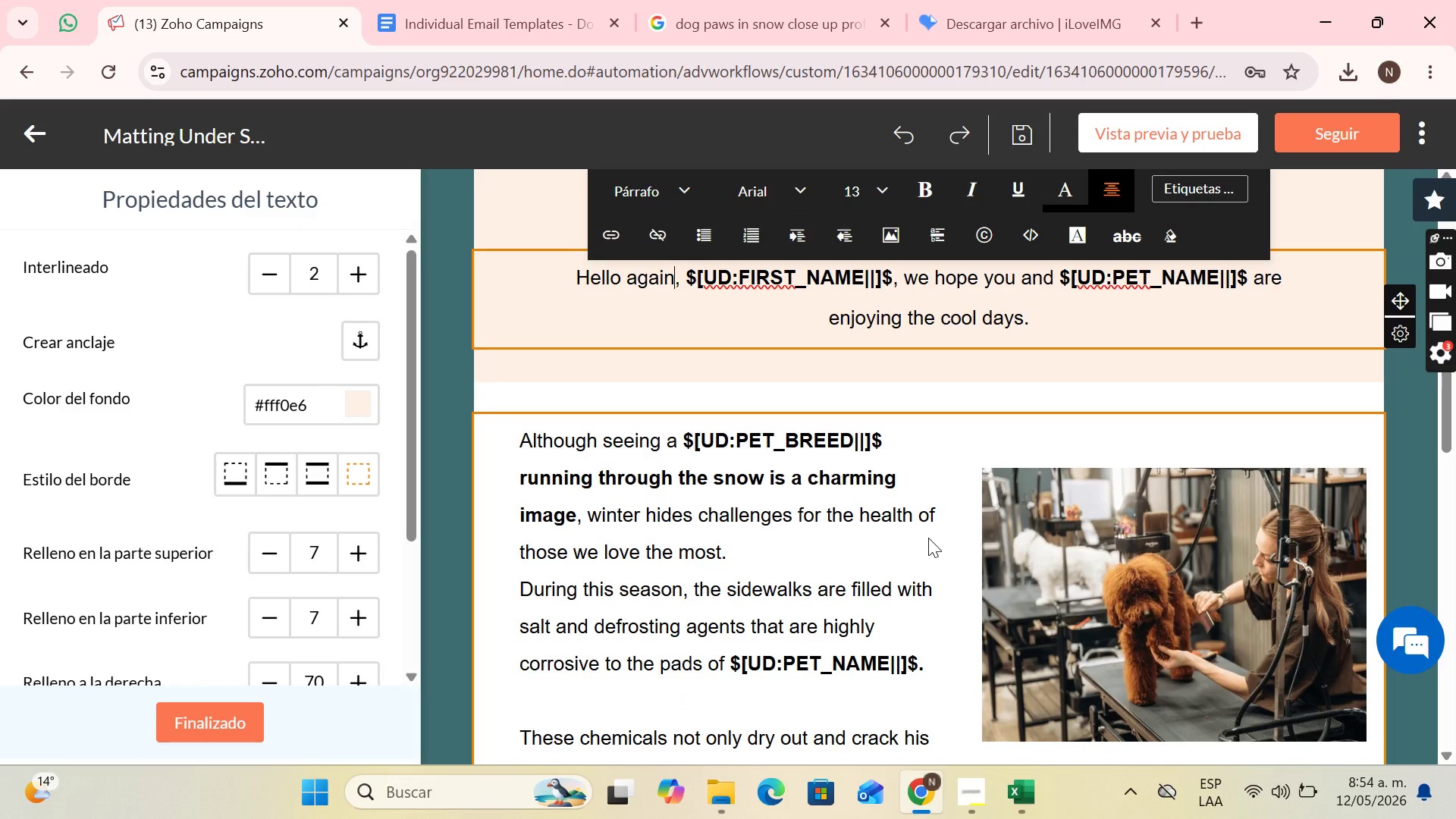 
wait(11.88)
 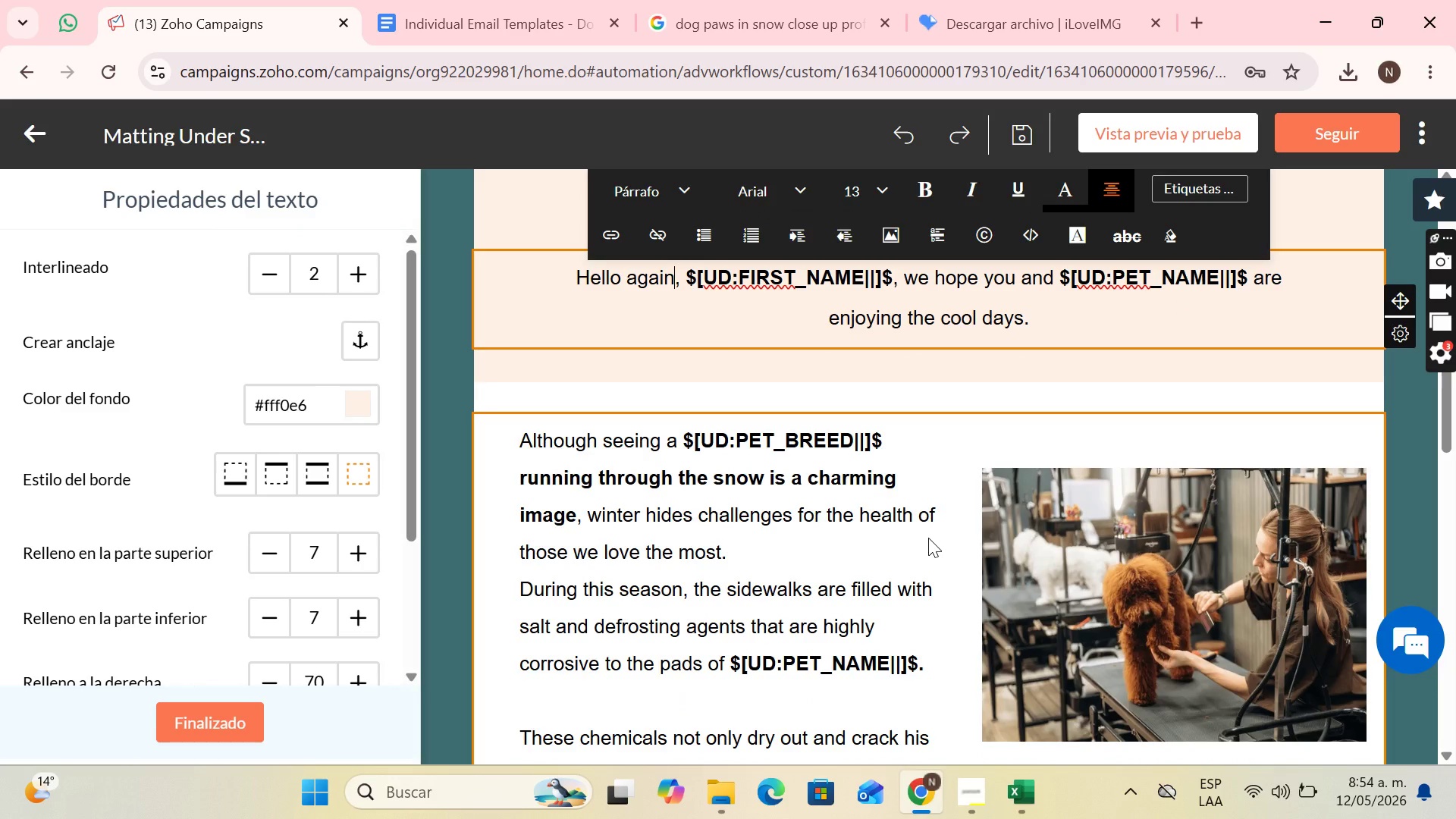 
key(ArrowRight)
 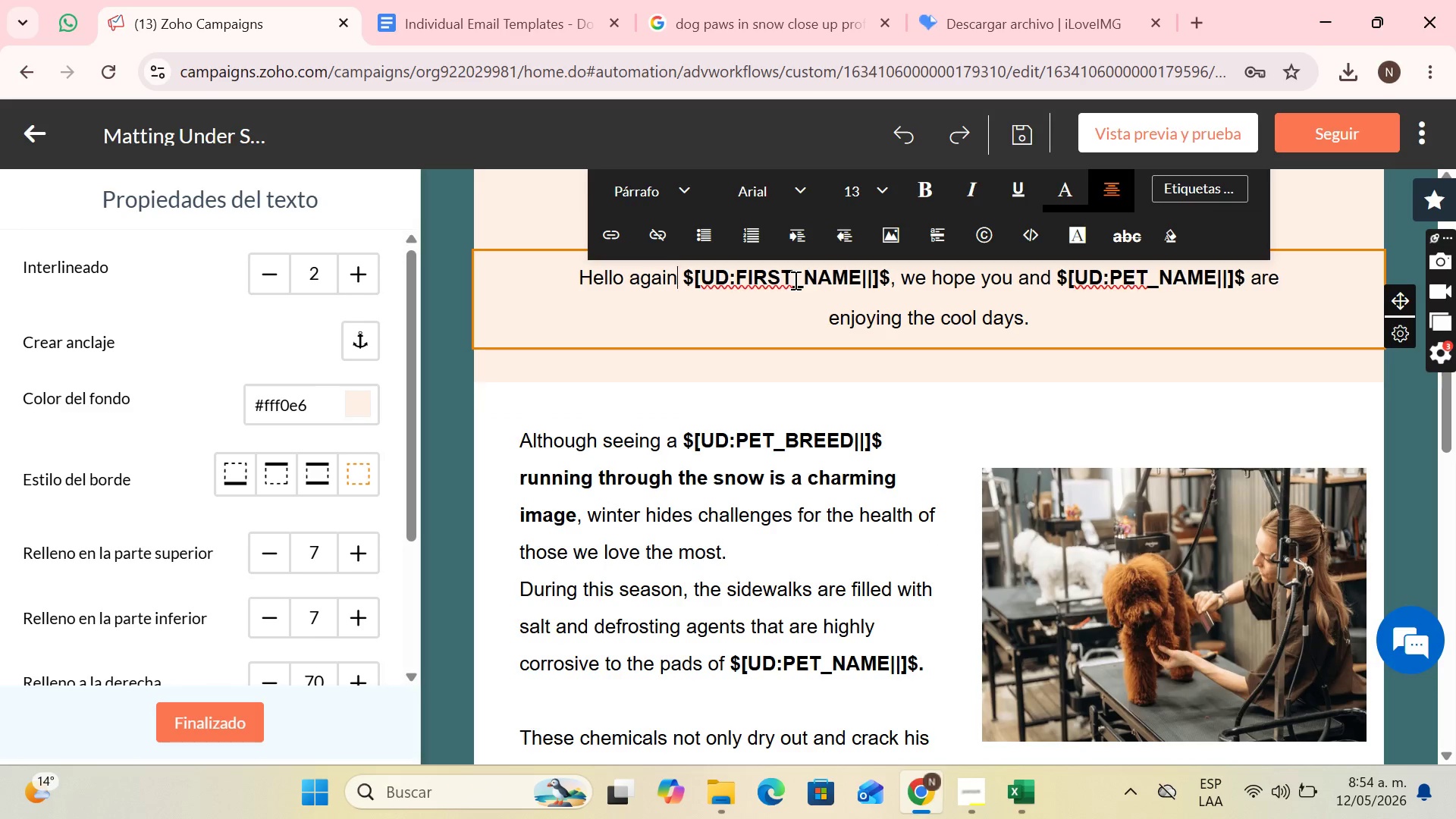 
key(Backspace)
 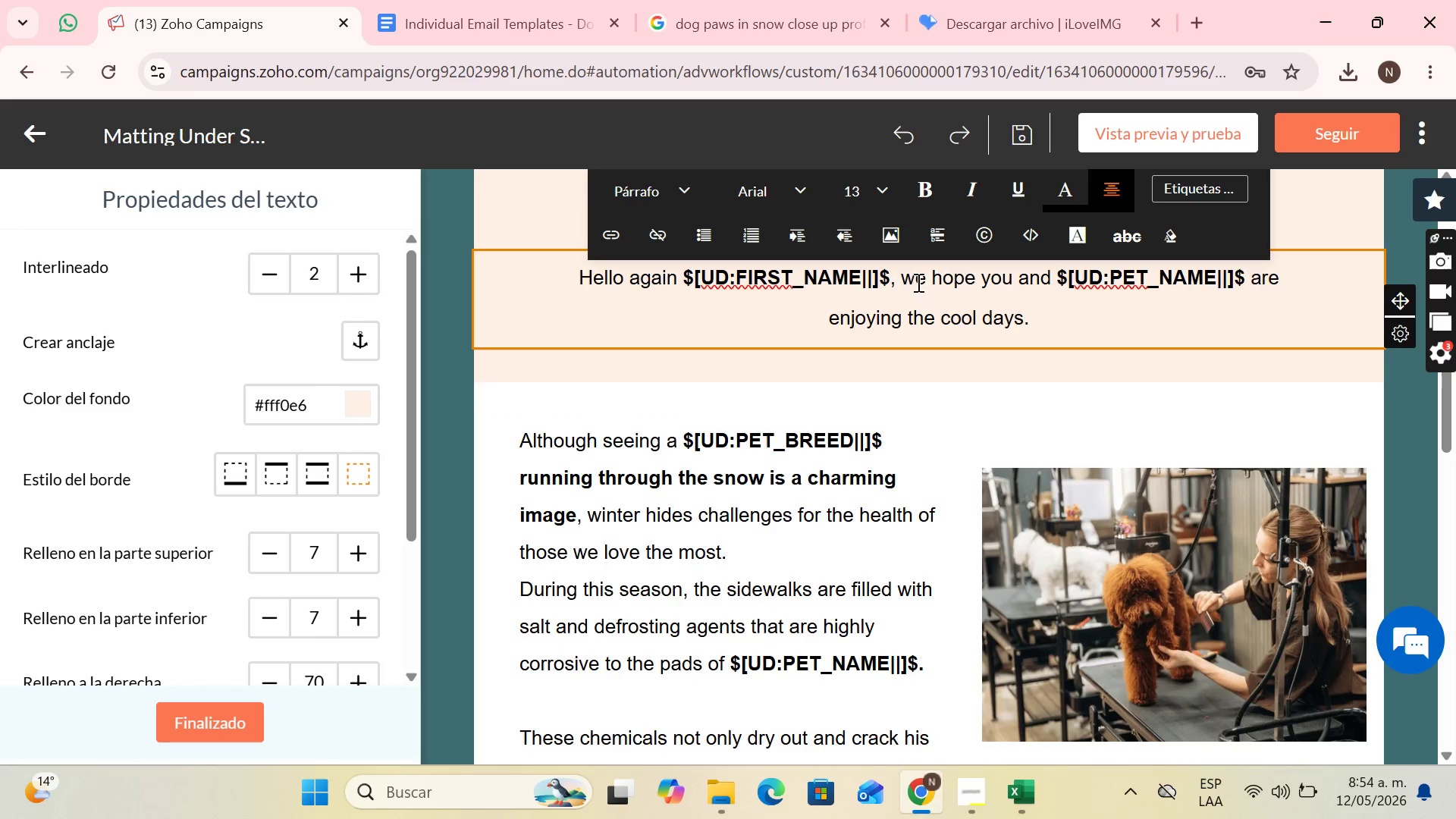 
left_click([888, 278])
 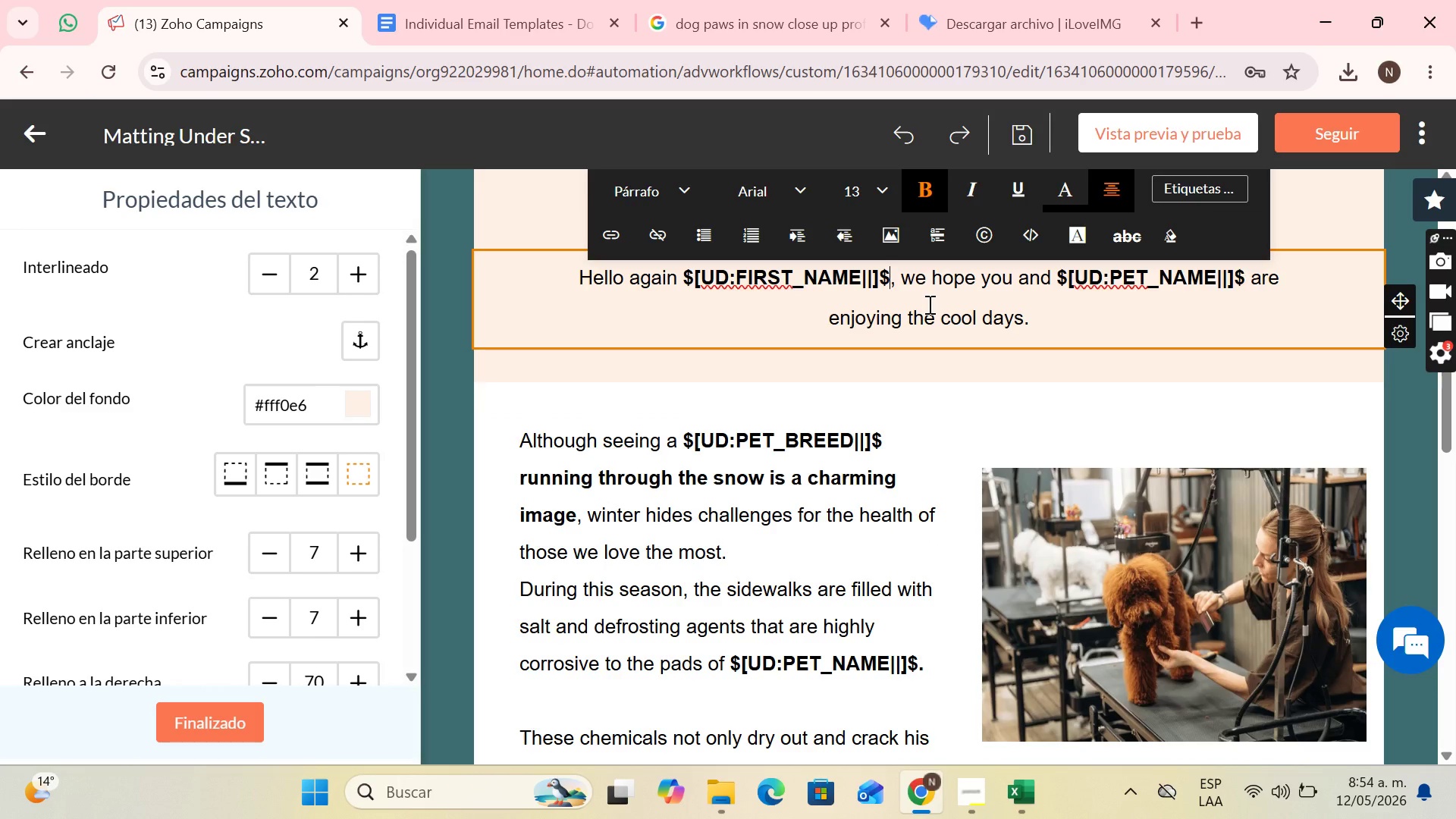 
key(Shift+1)
 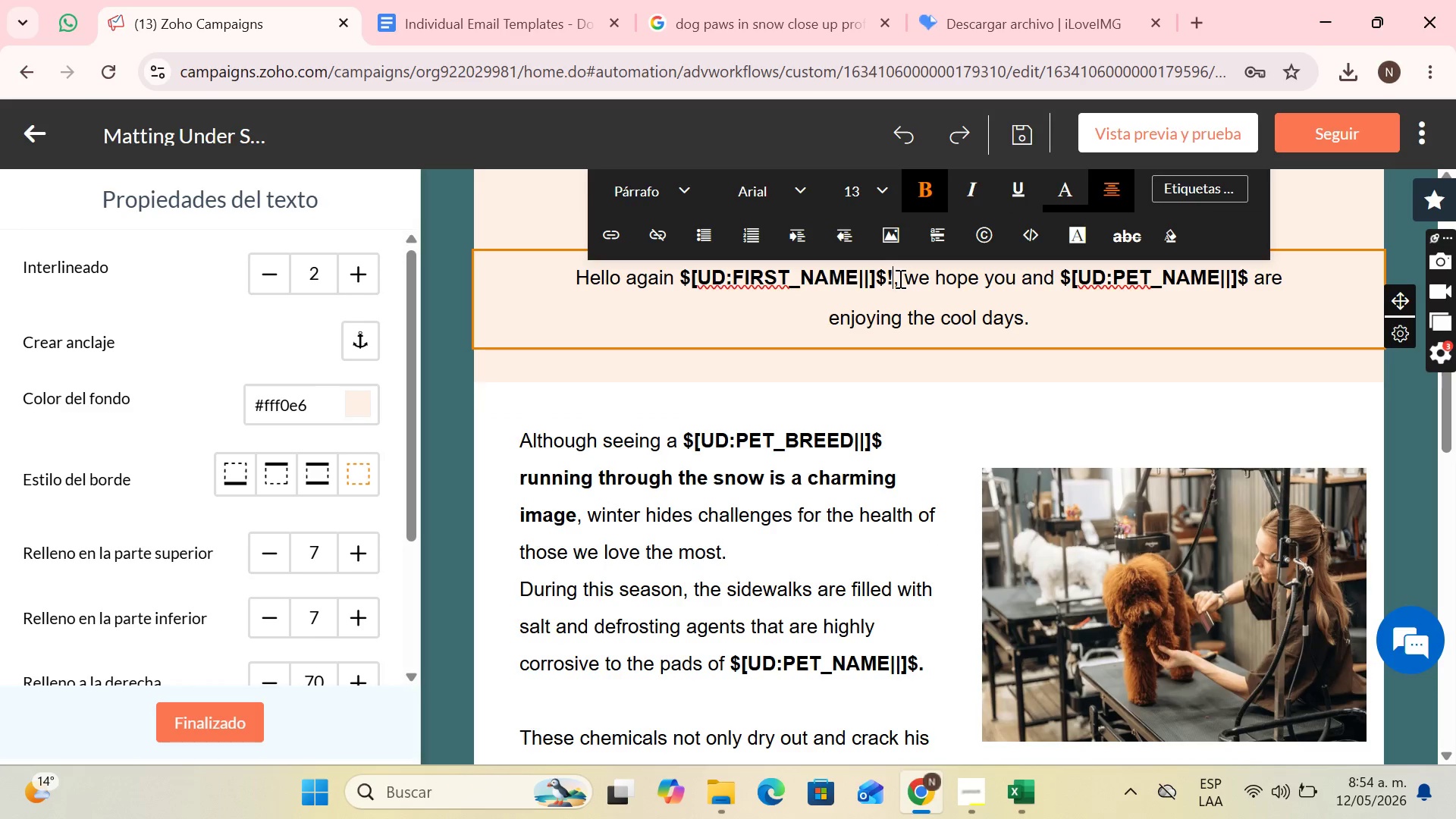 
left_click_drag(start_coordinate=[895, 278], to_coordinate=[943, 273])
 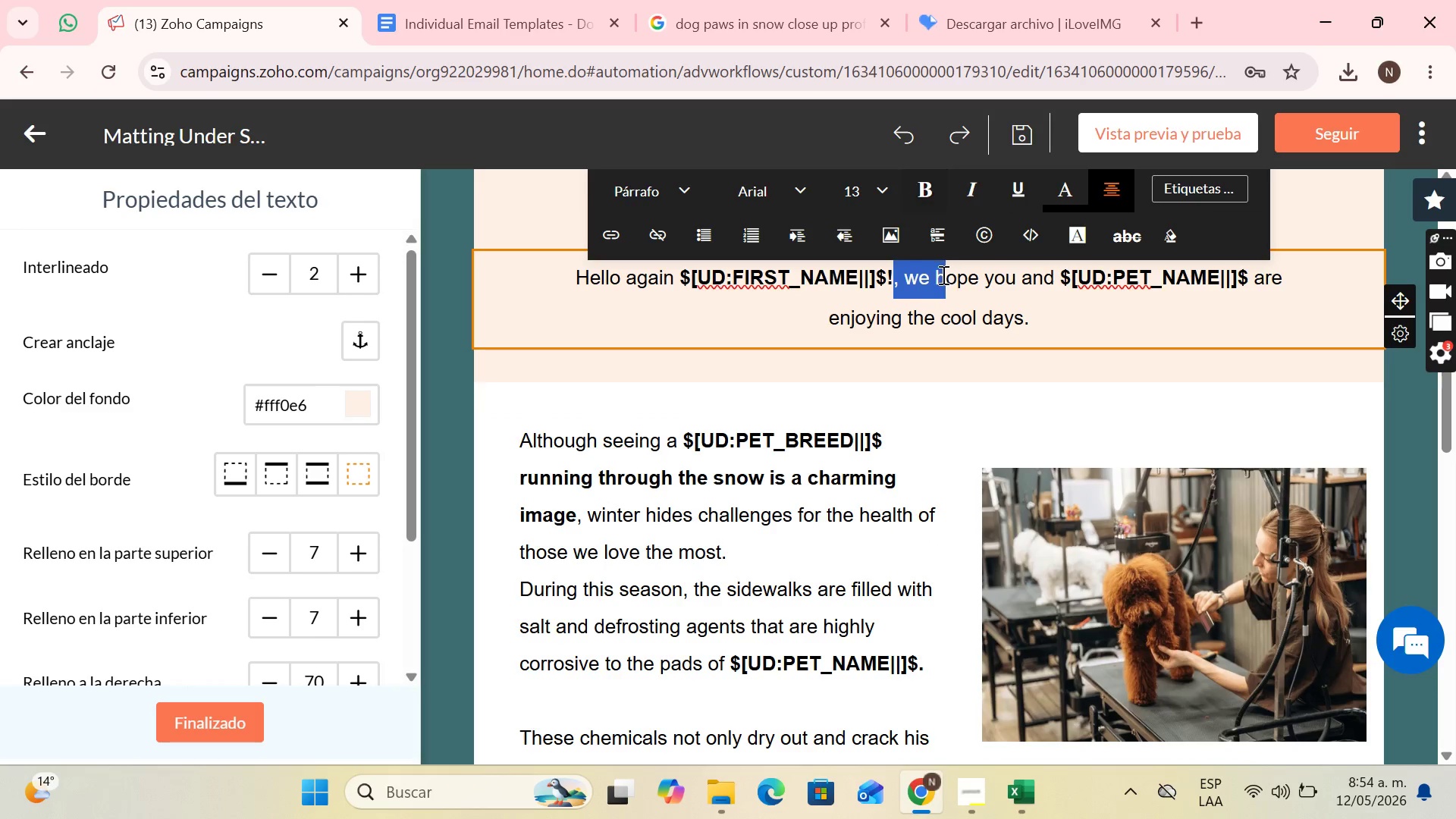 
left_click([942, 275])
 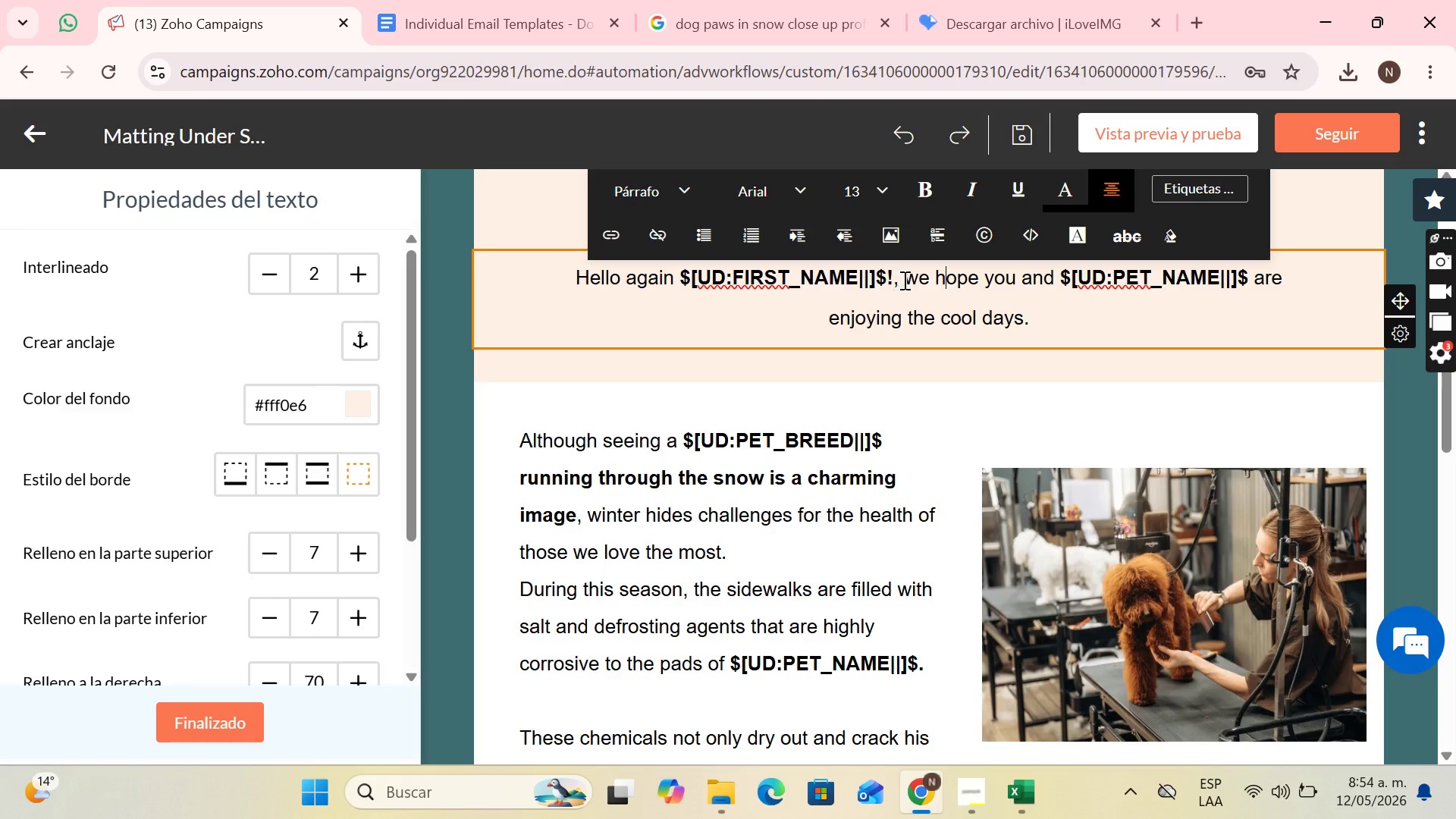 
left_click([905, 280])
 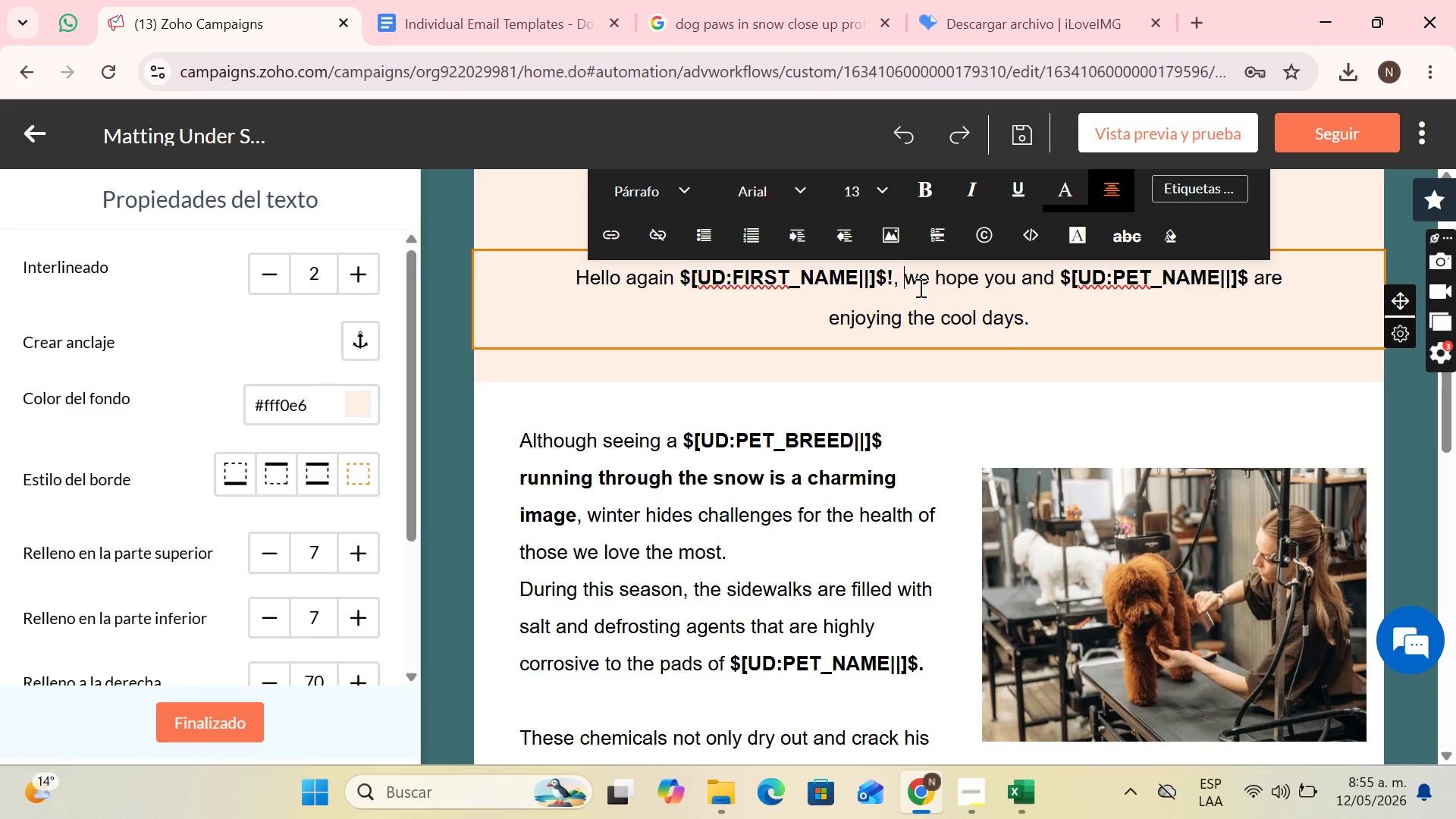 
key(Enter)
 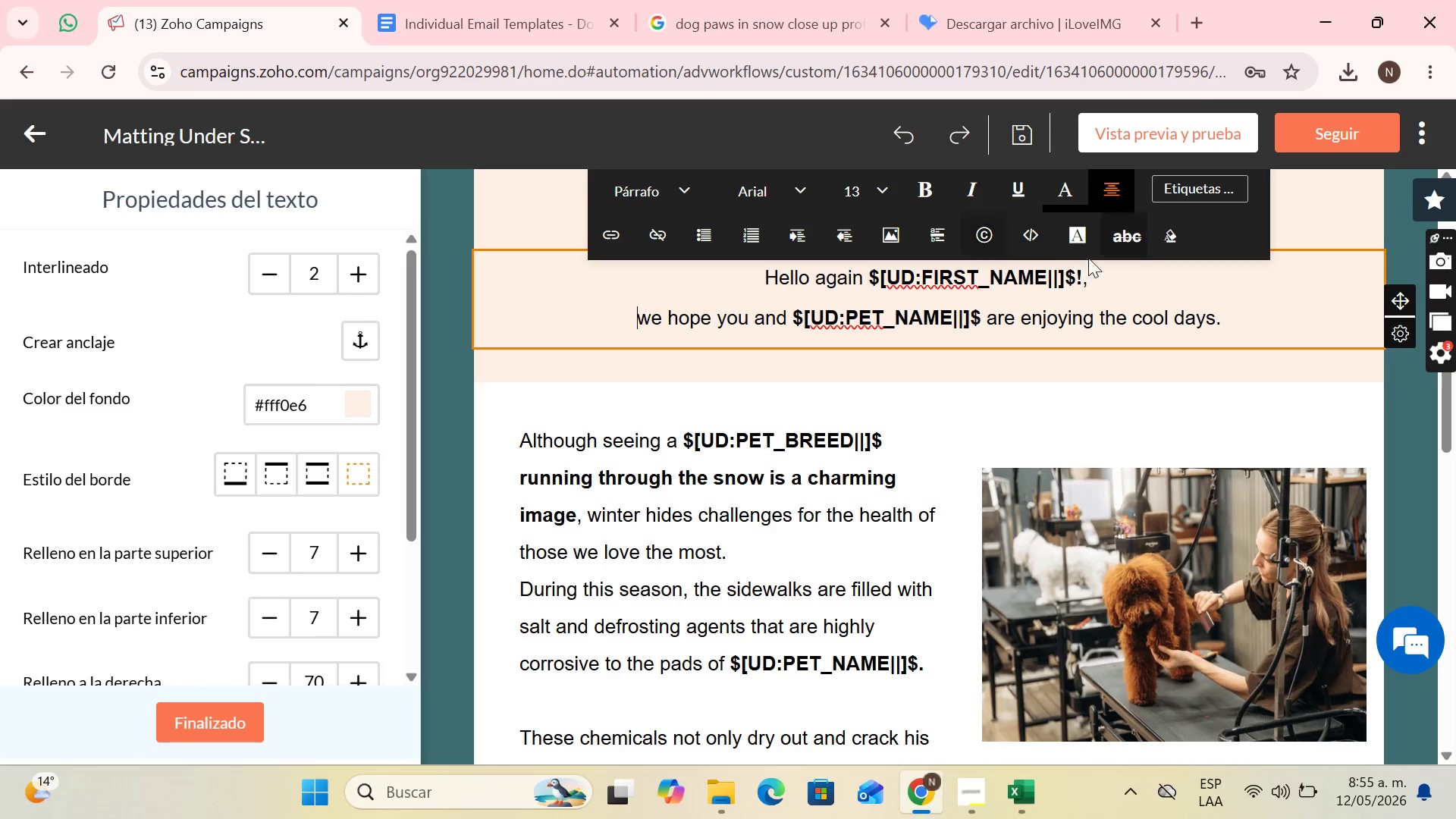 
left_click([1100, 276])
 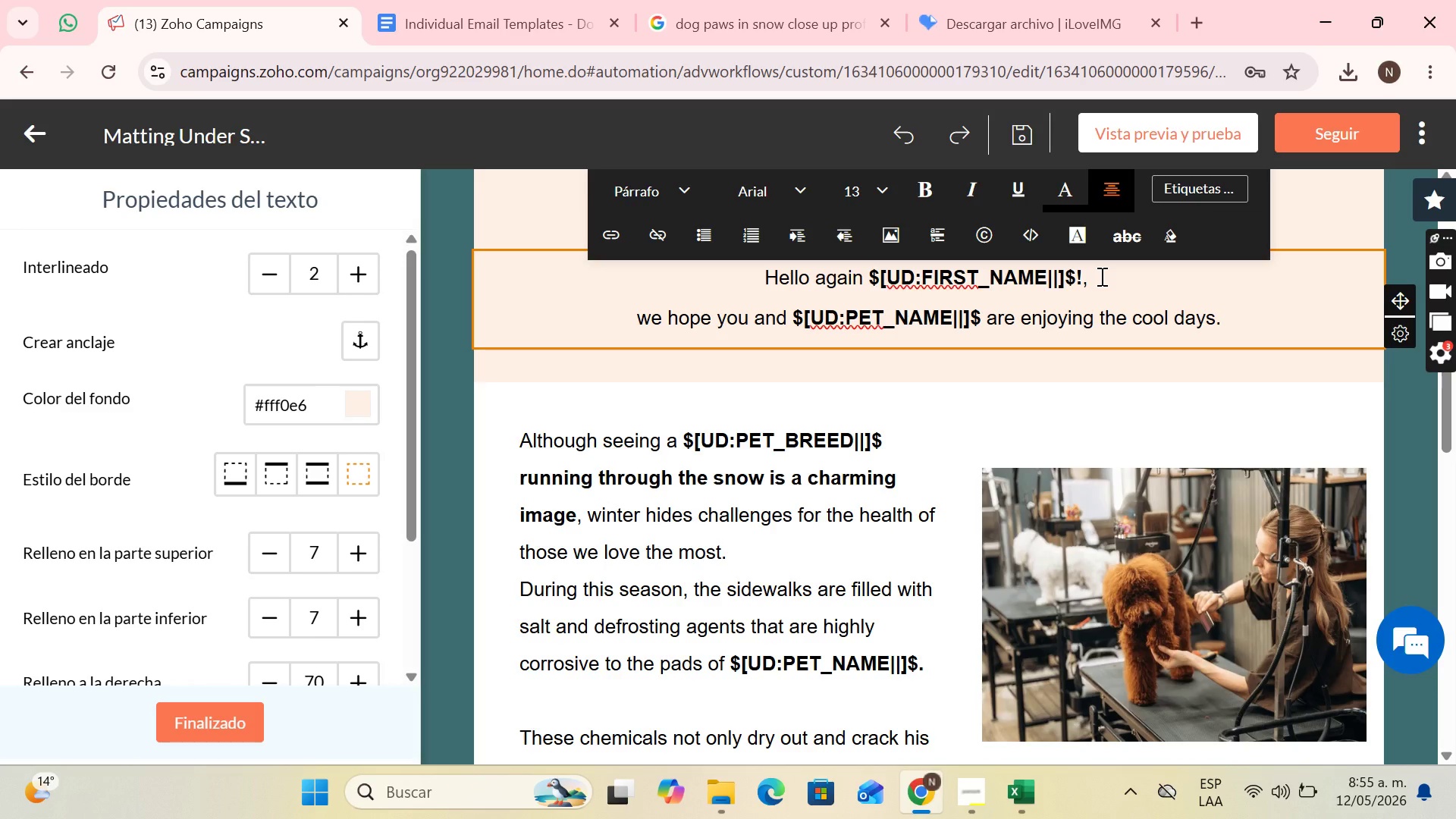 
key(ArrowLeft)
 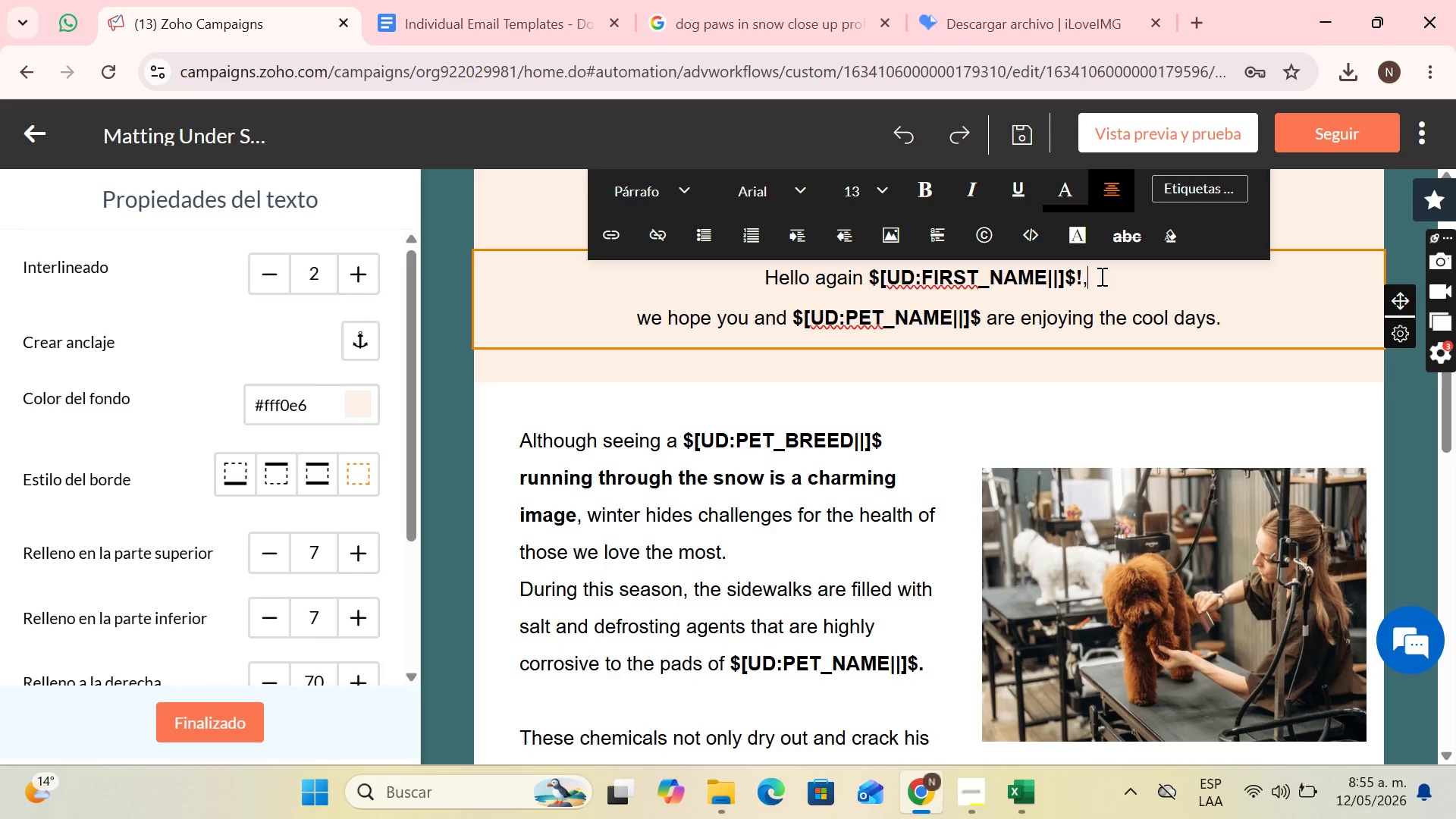 
key(Backspace)
 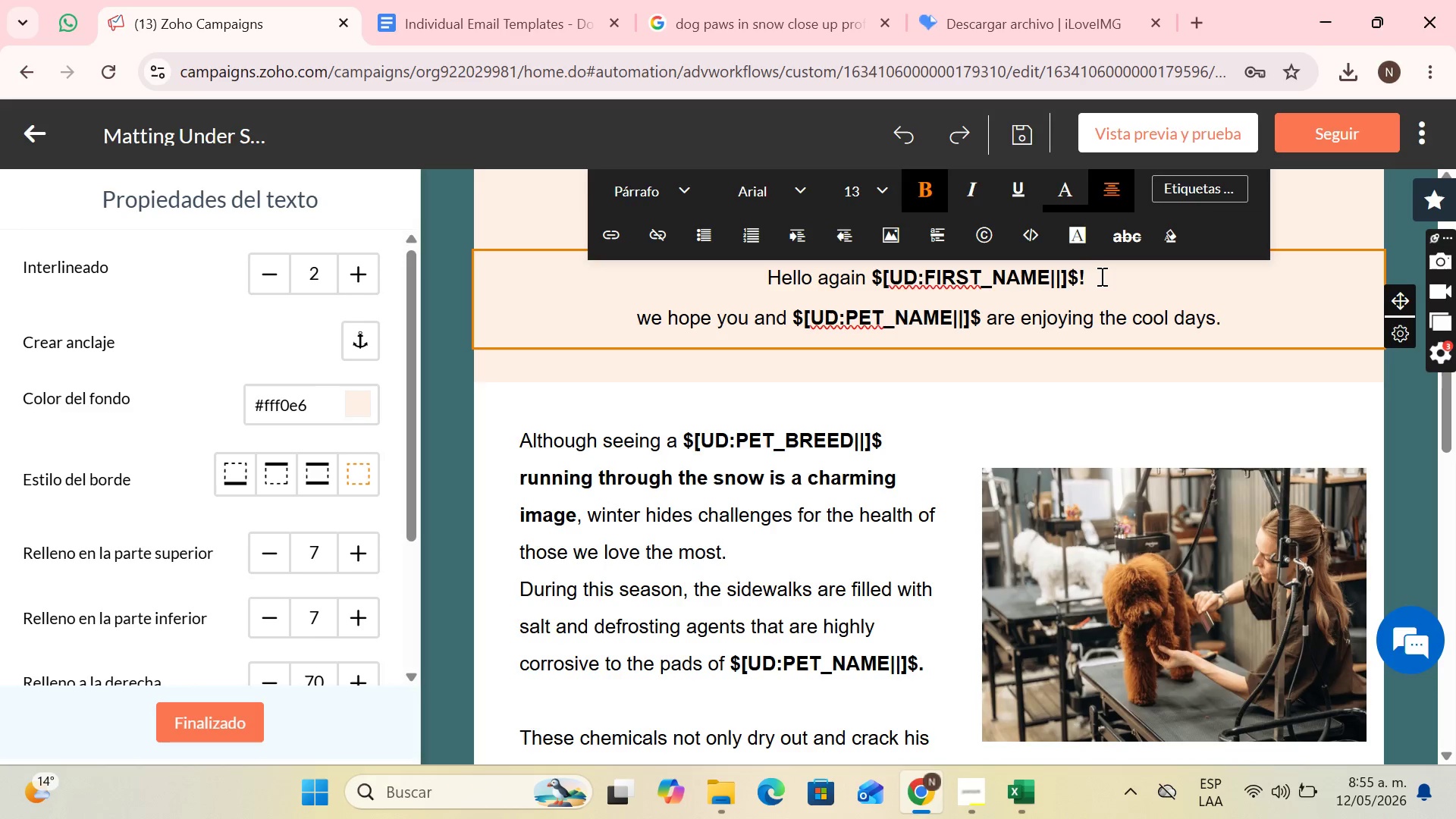 
key(Period)
 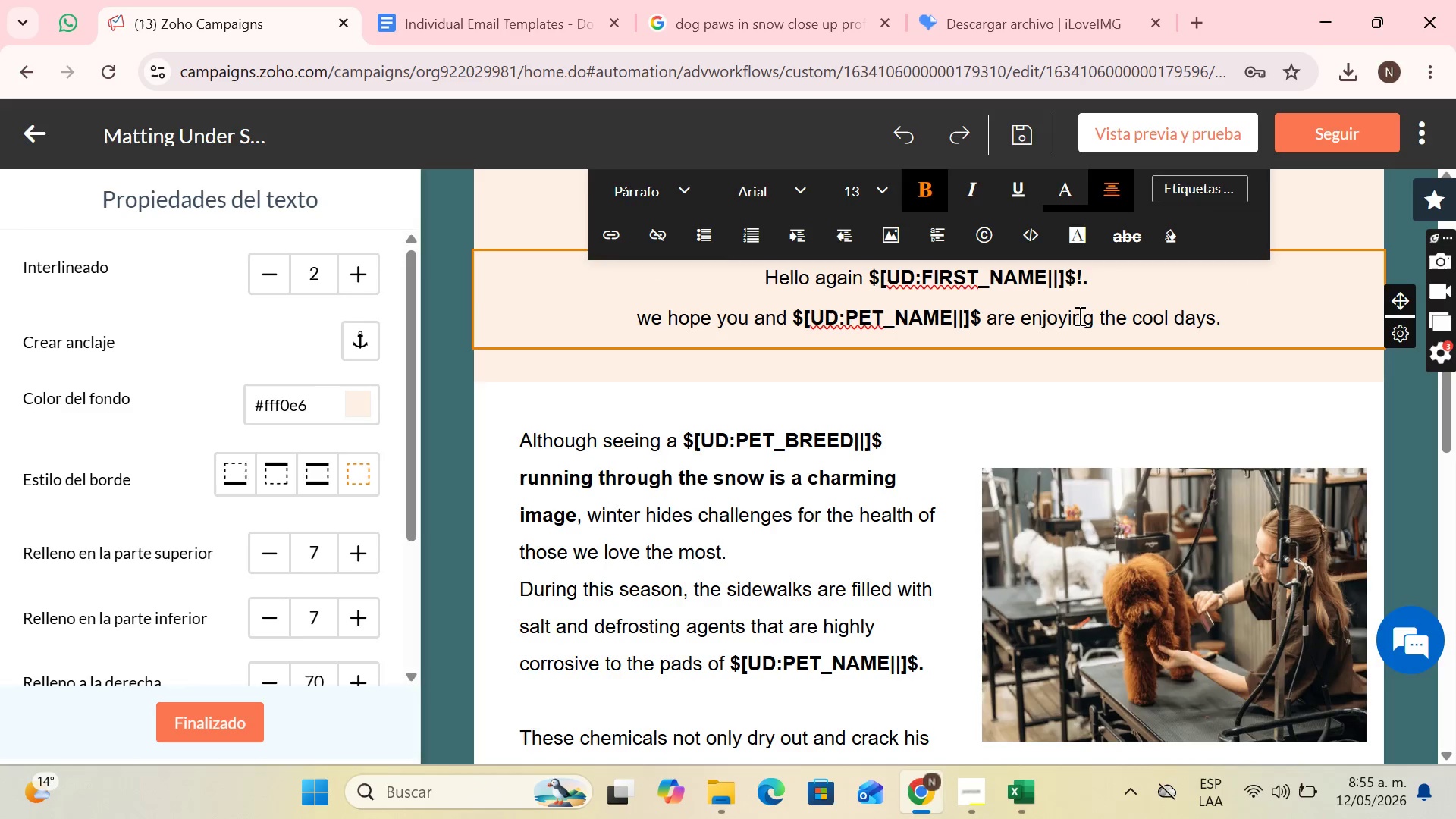 
left_click_drag(start_coordinate=[1247, 318], to_coordinate=[654, 315])
 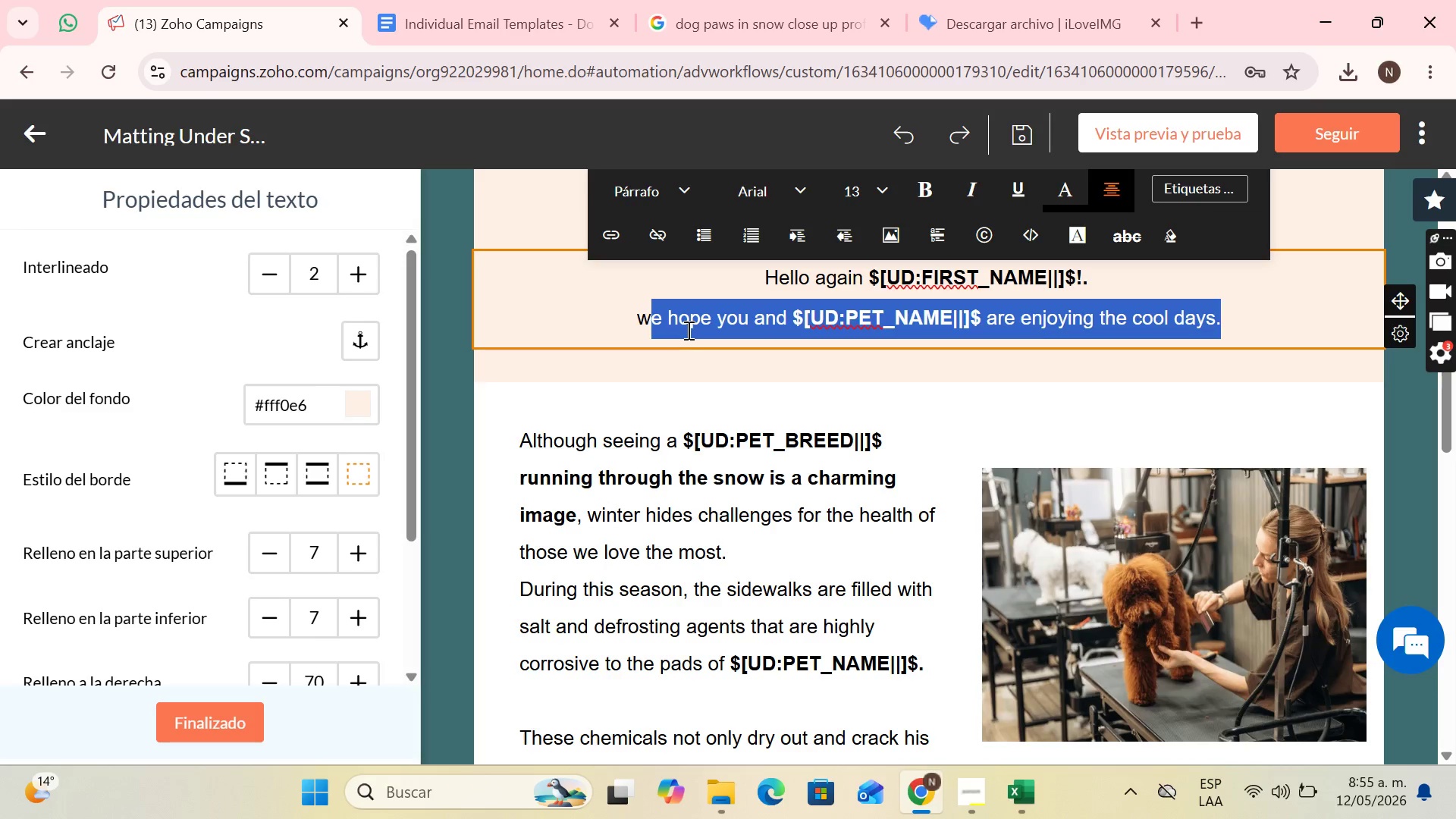 
wait(29.77)
 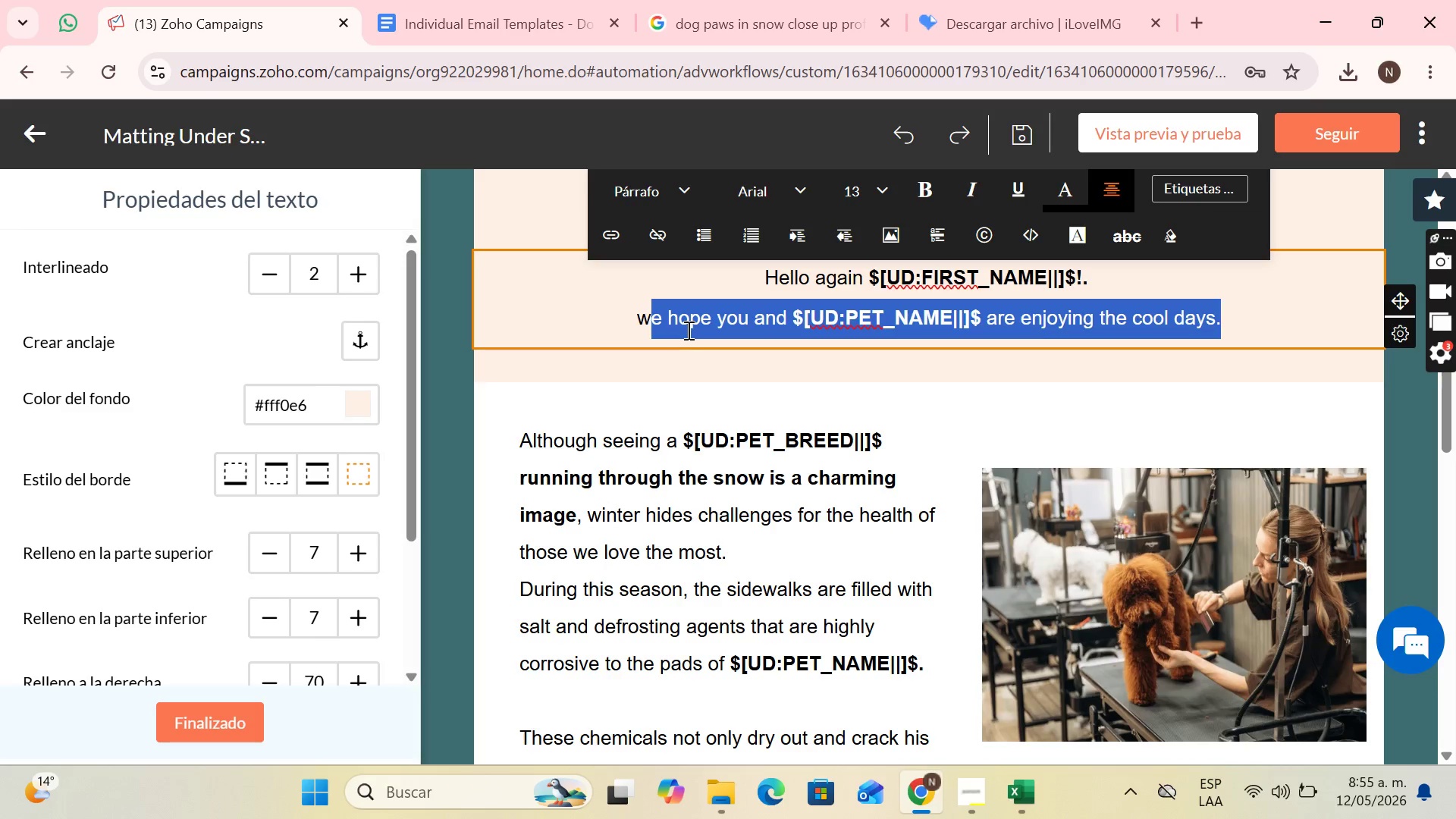 
key(CapsLock)
 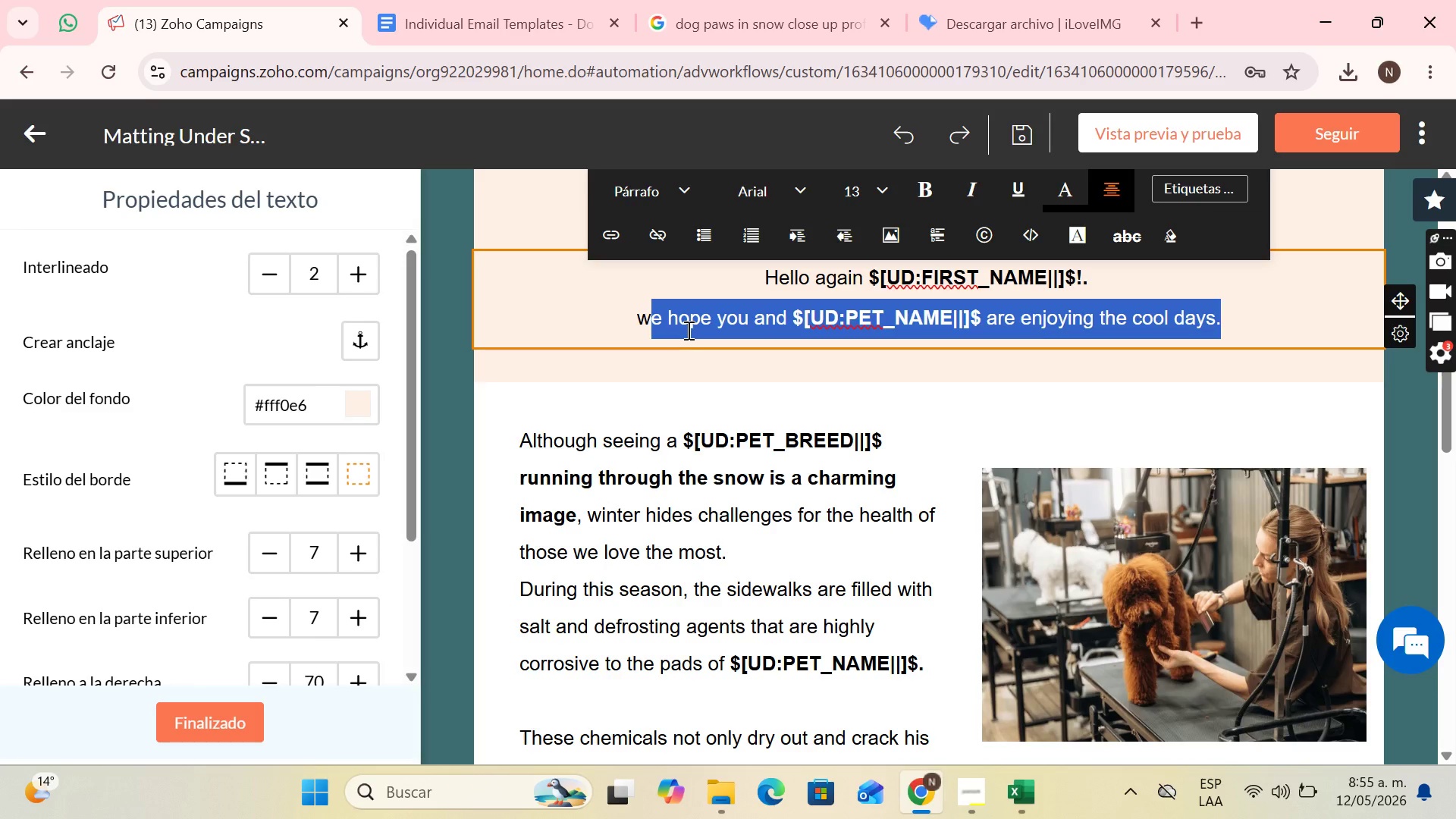 
key(W)
 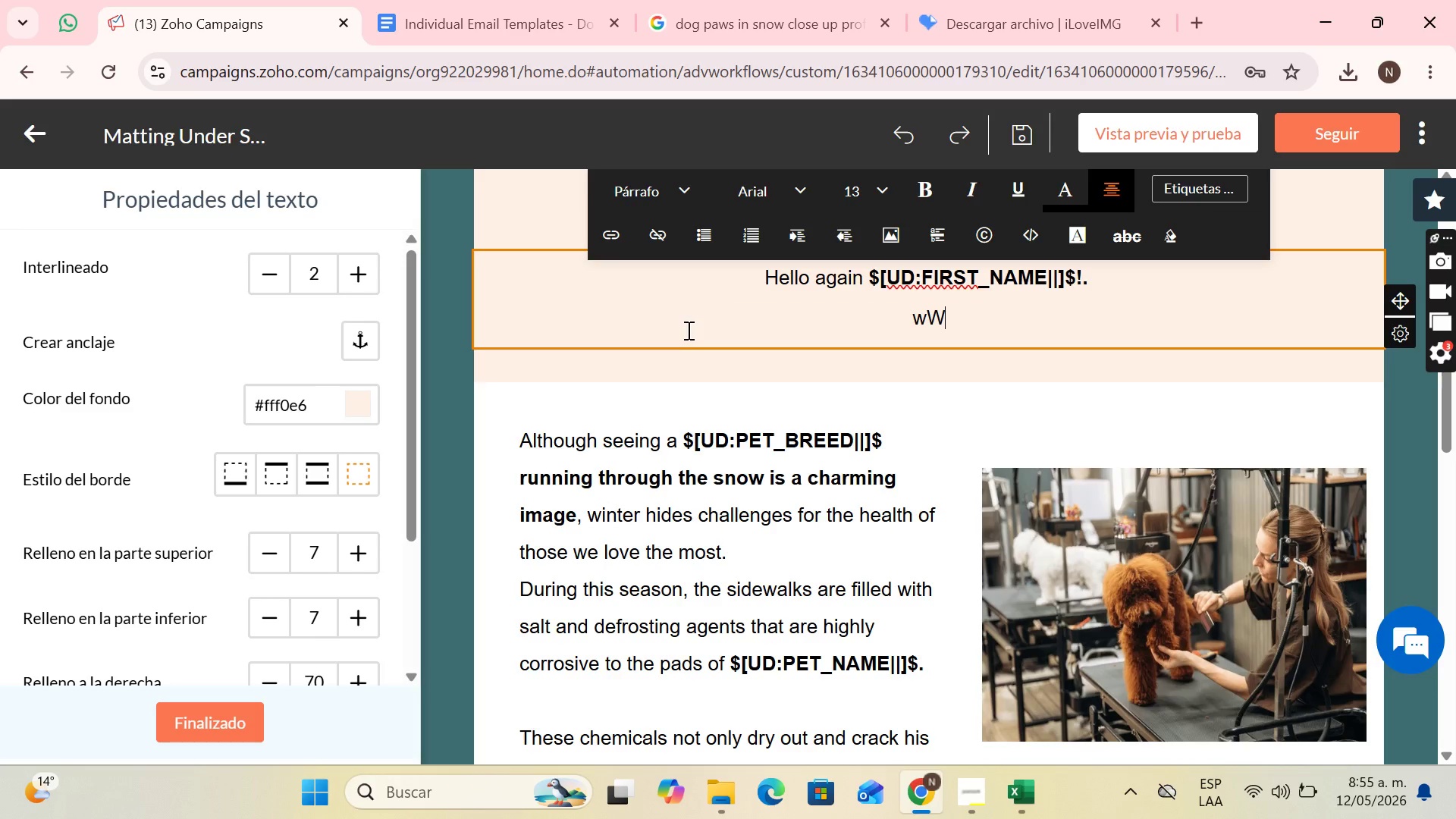 
key(CapsLock)
 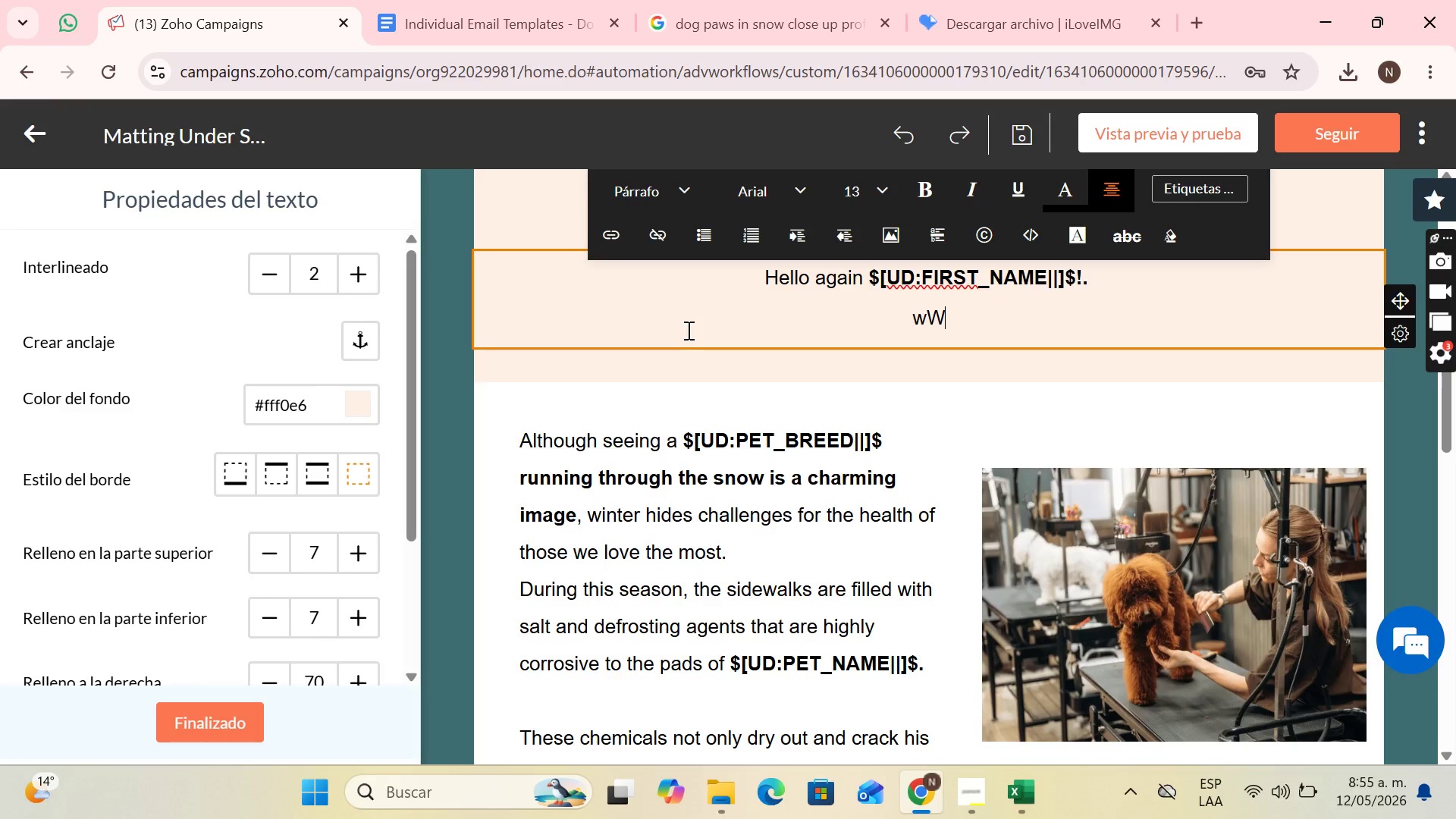 
key(ArrowLeft)
 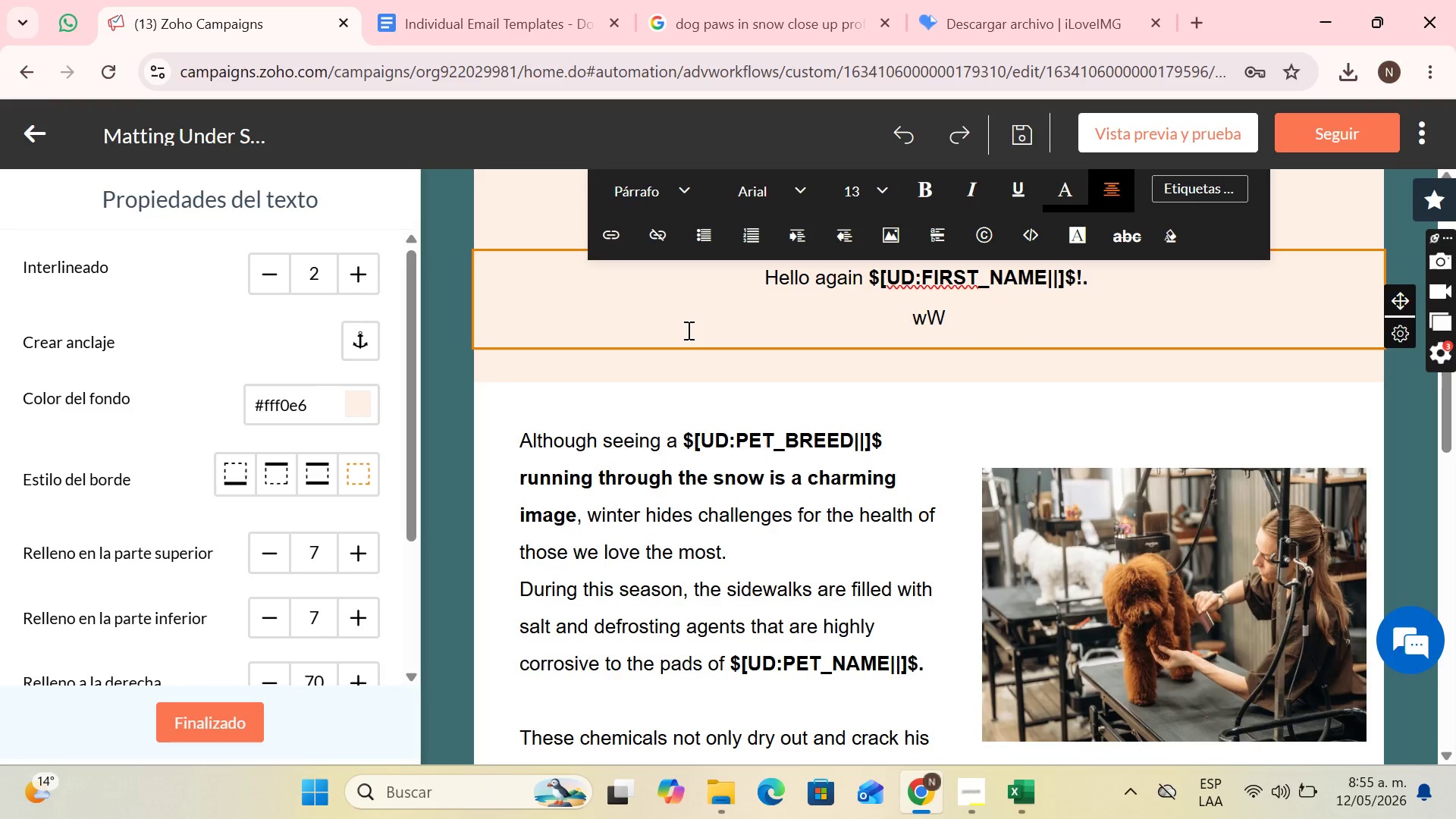 
key(Backspace)
 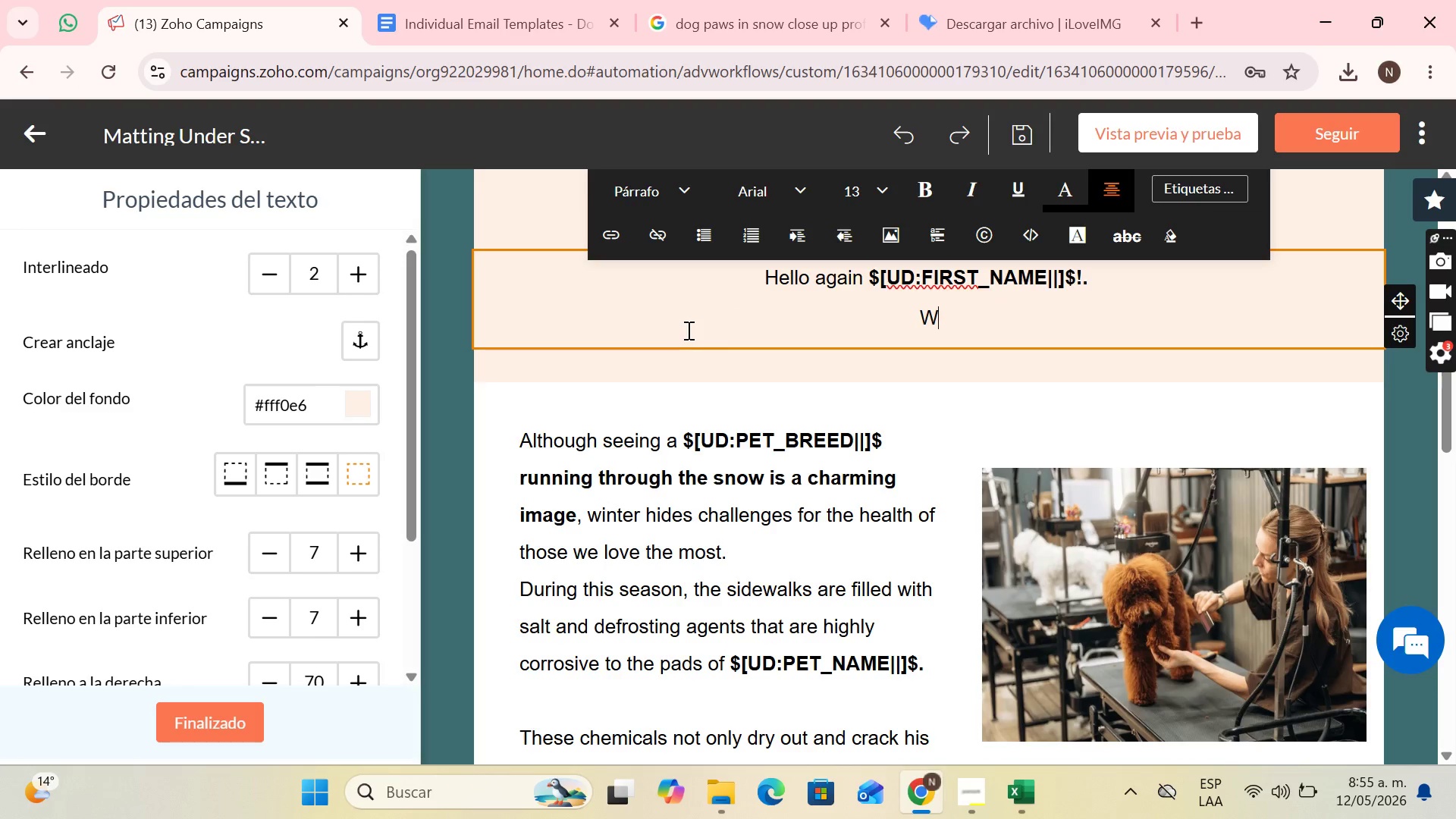 
key(ArrowRight)
 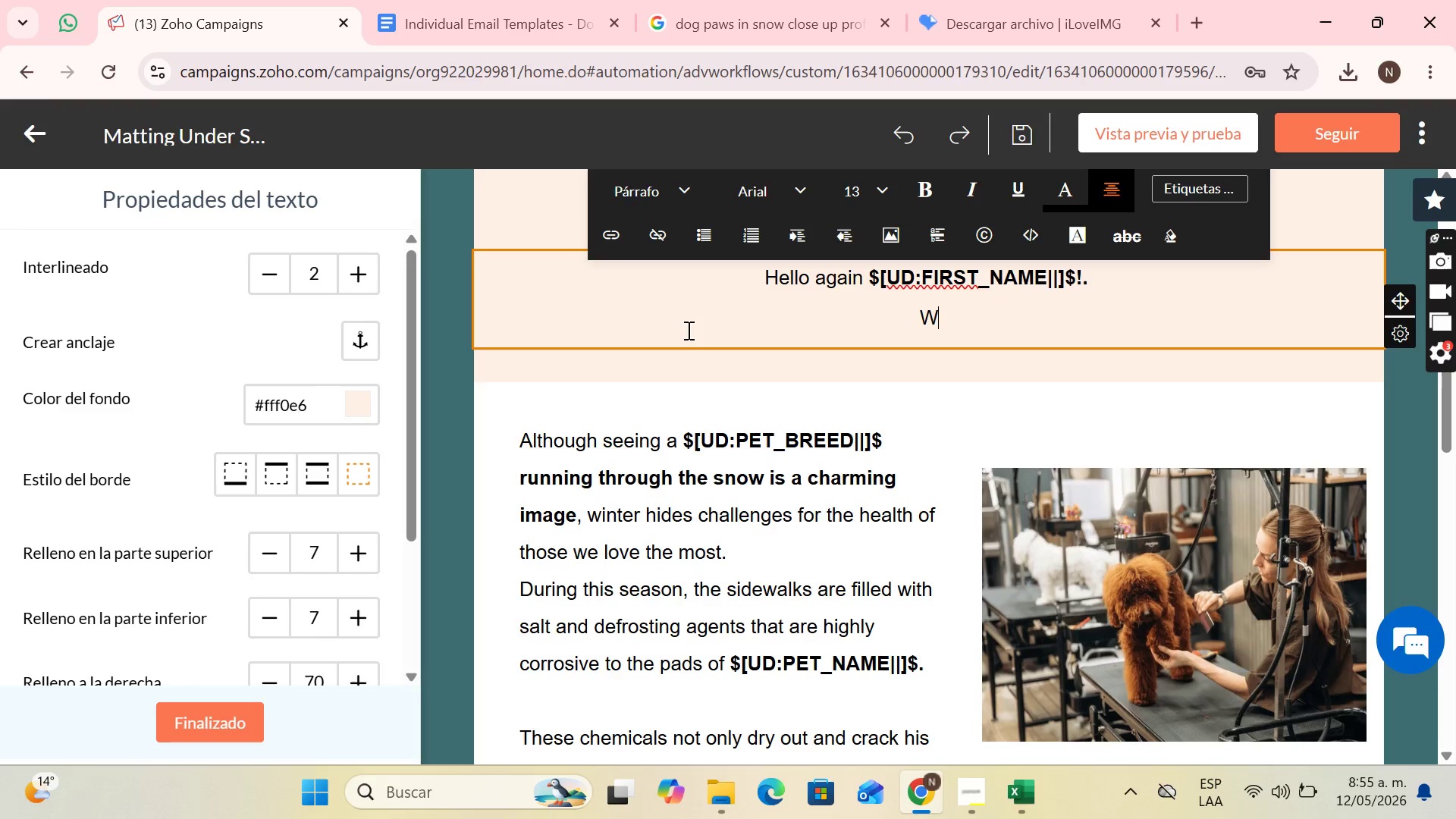 
type(e all love to see )
 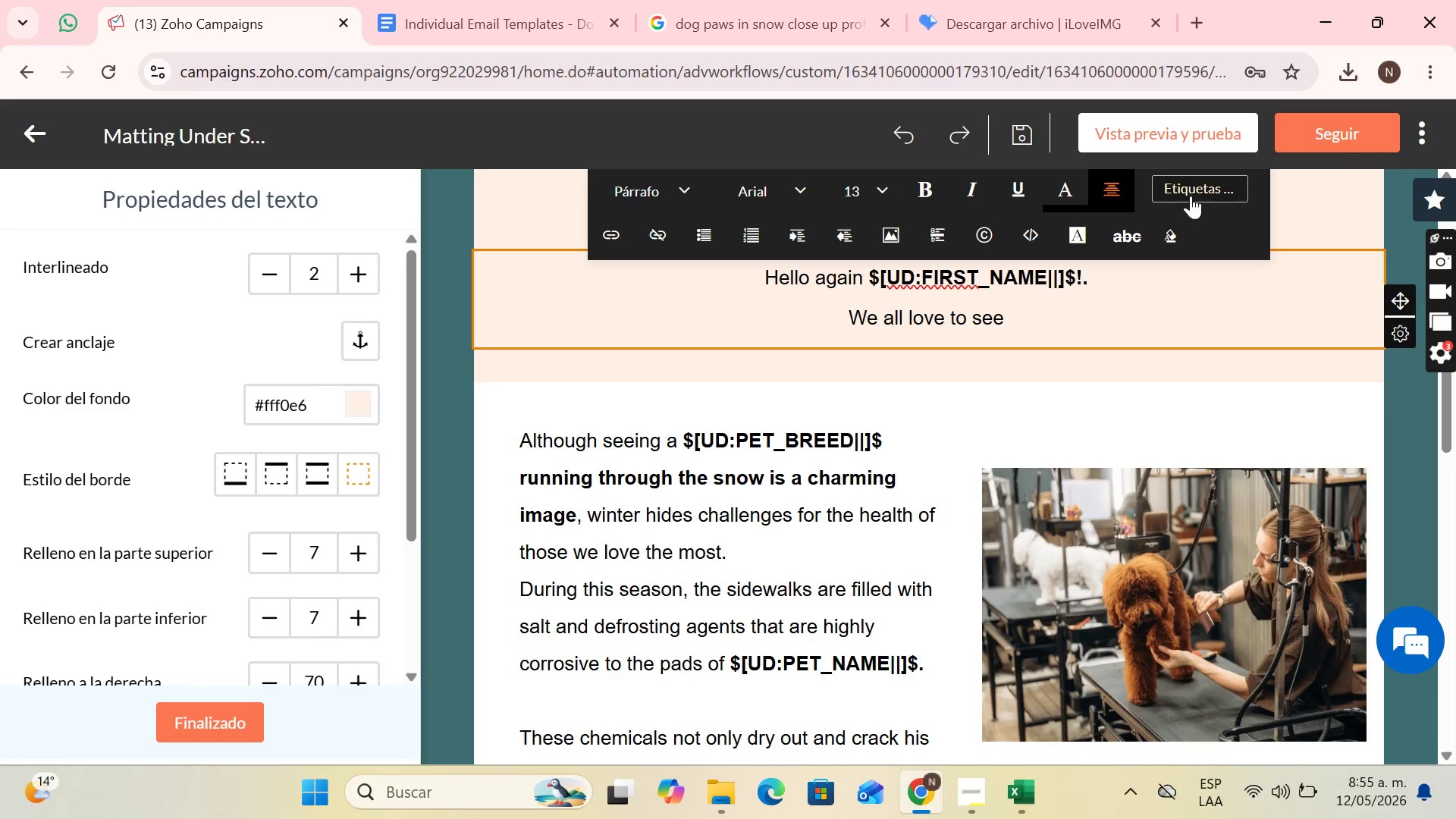 
left_click([1191, 196])
 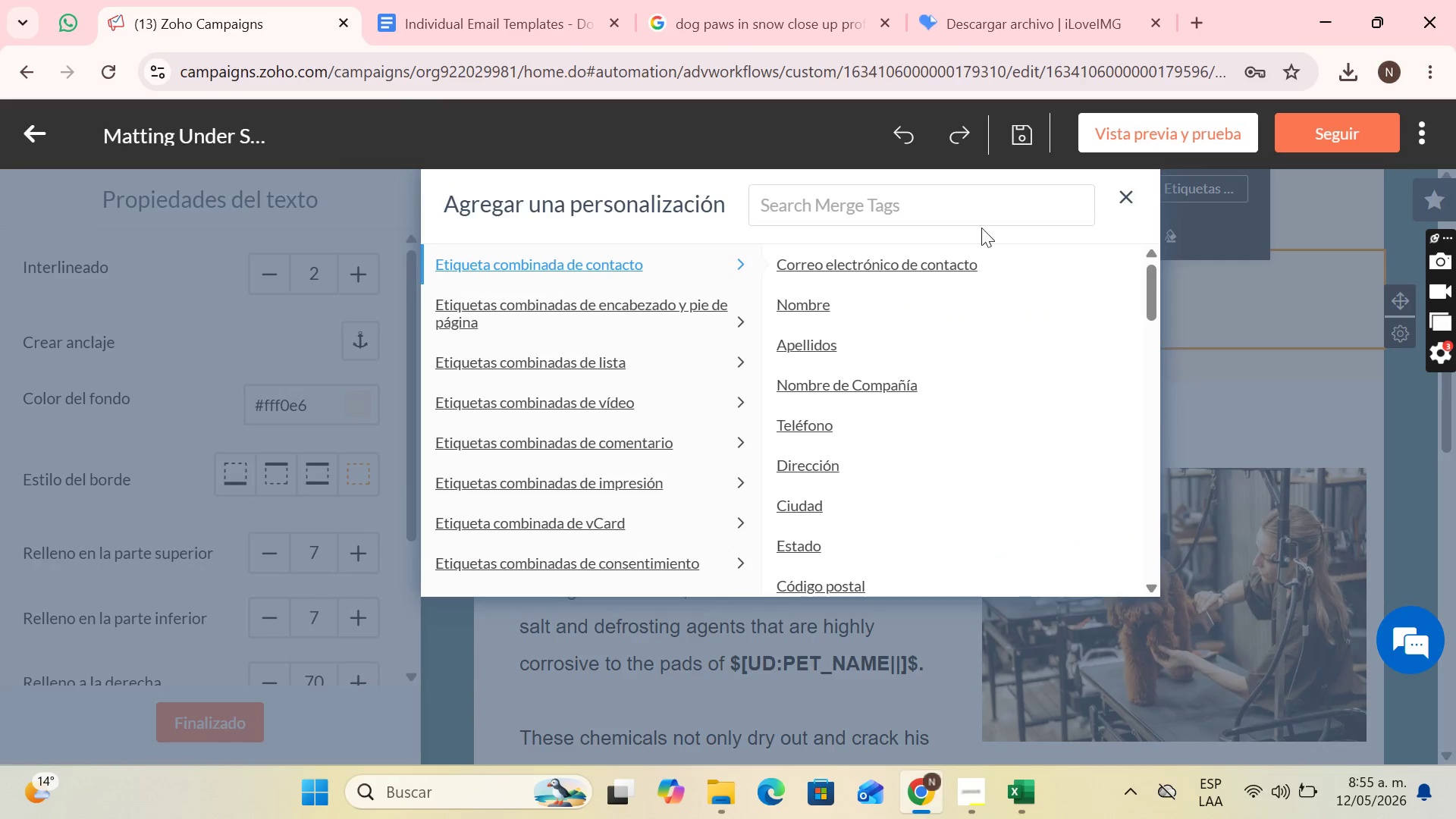 
left_click([935, 211])
 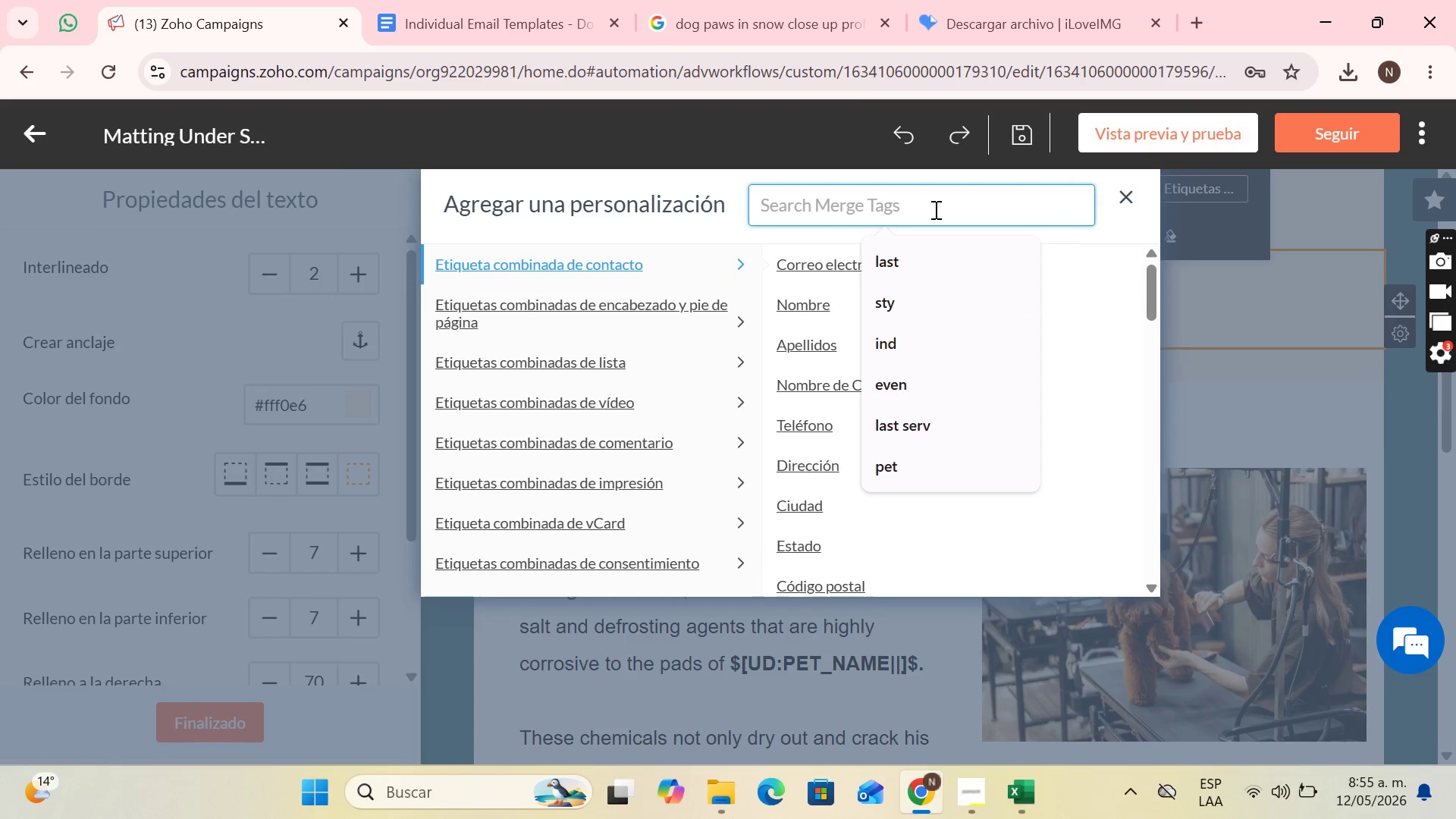 
wait(8.7)
 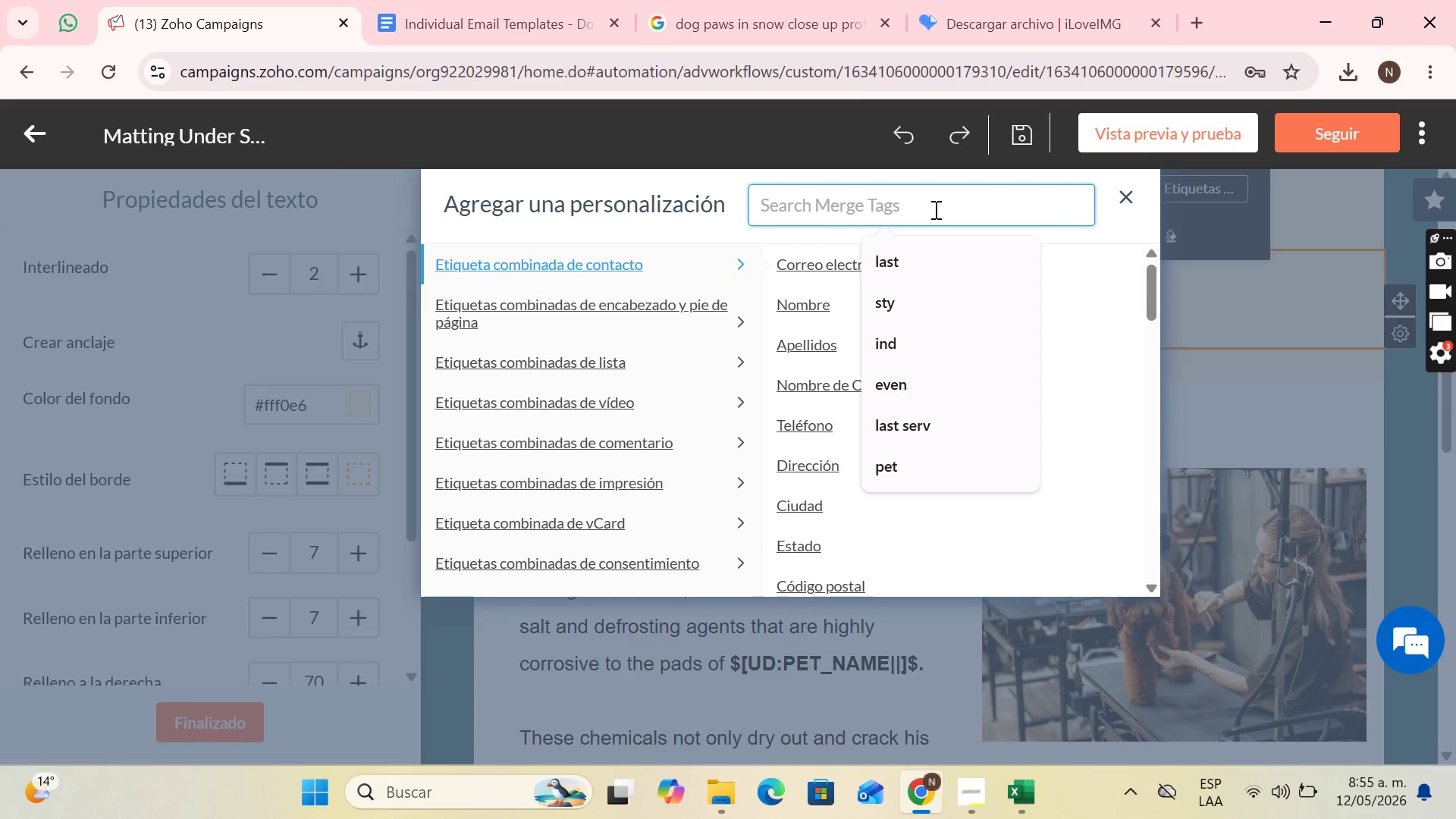 
type(pet)
 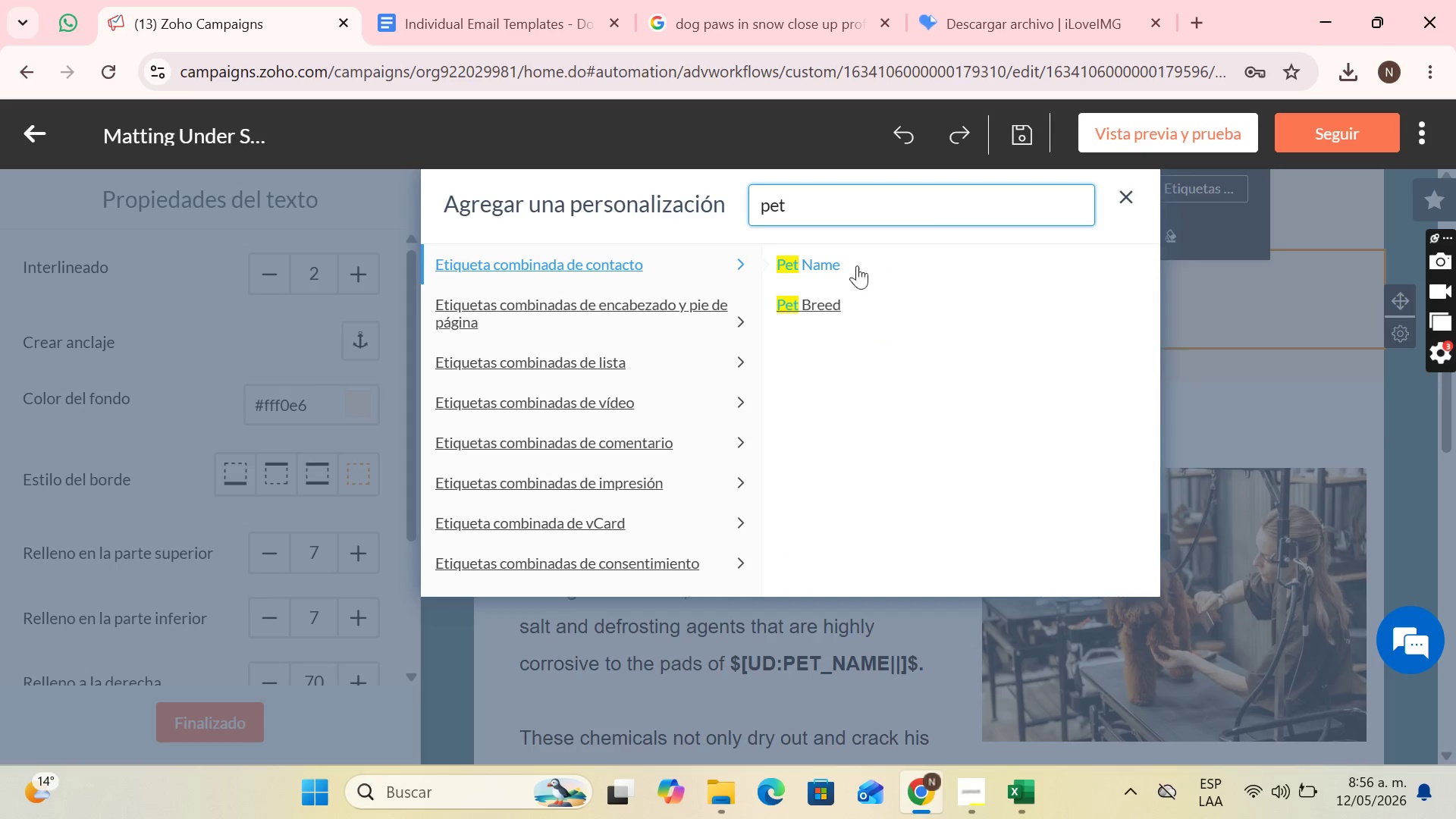 
left_click([814, 259])
 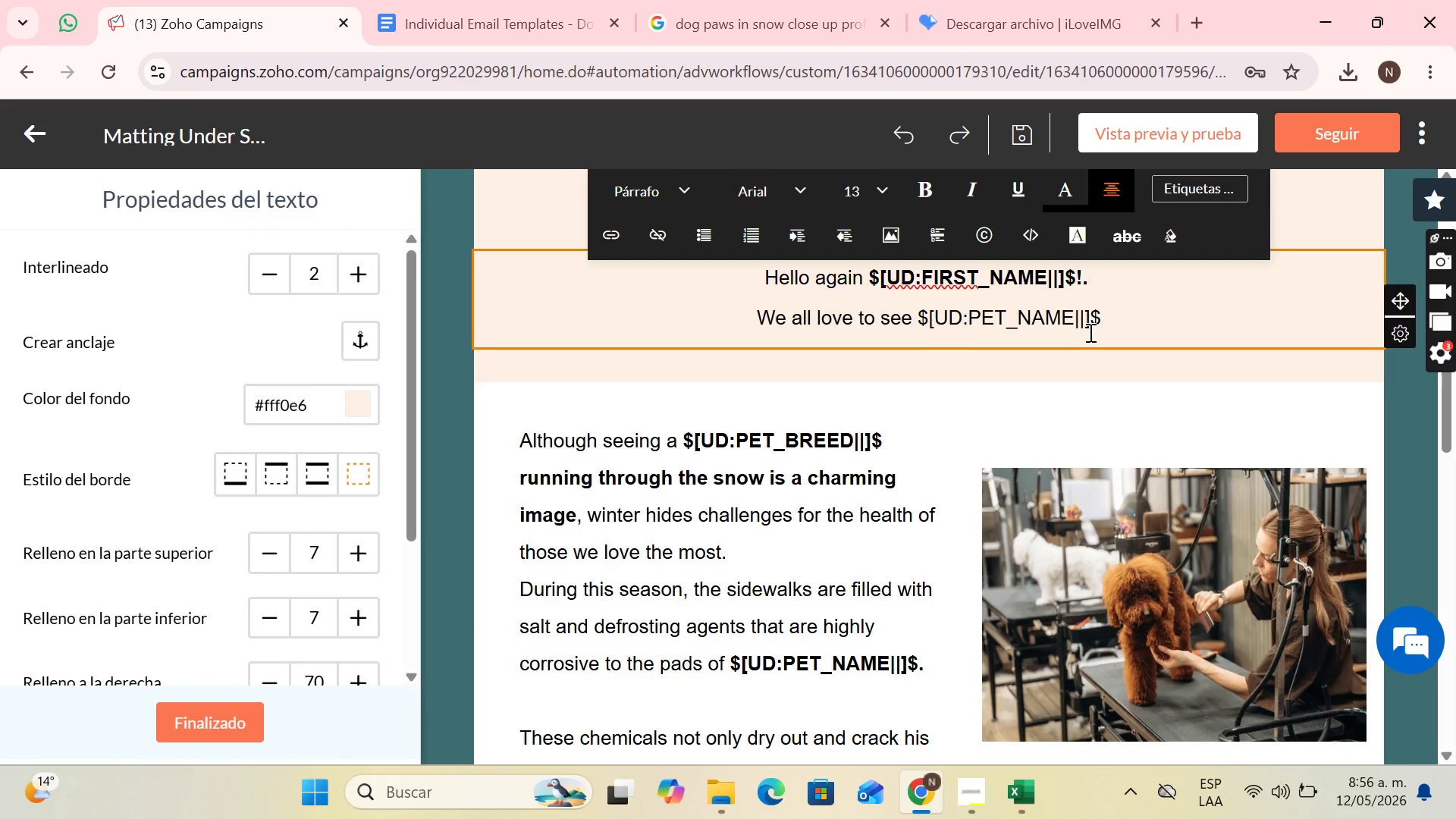 
wait(6.5)
 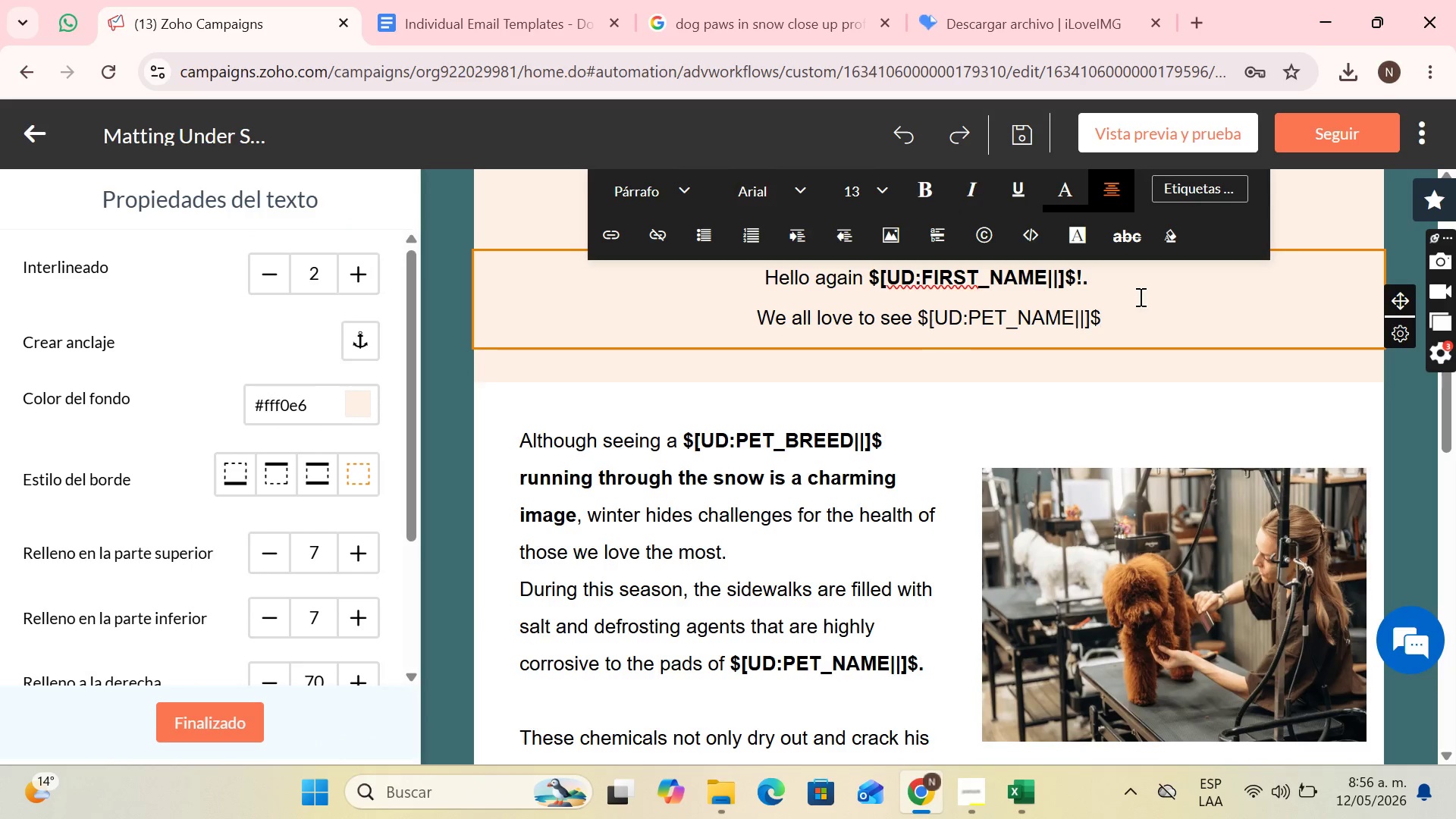 
type( with her favorite)
 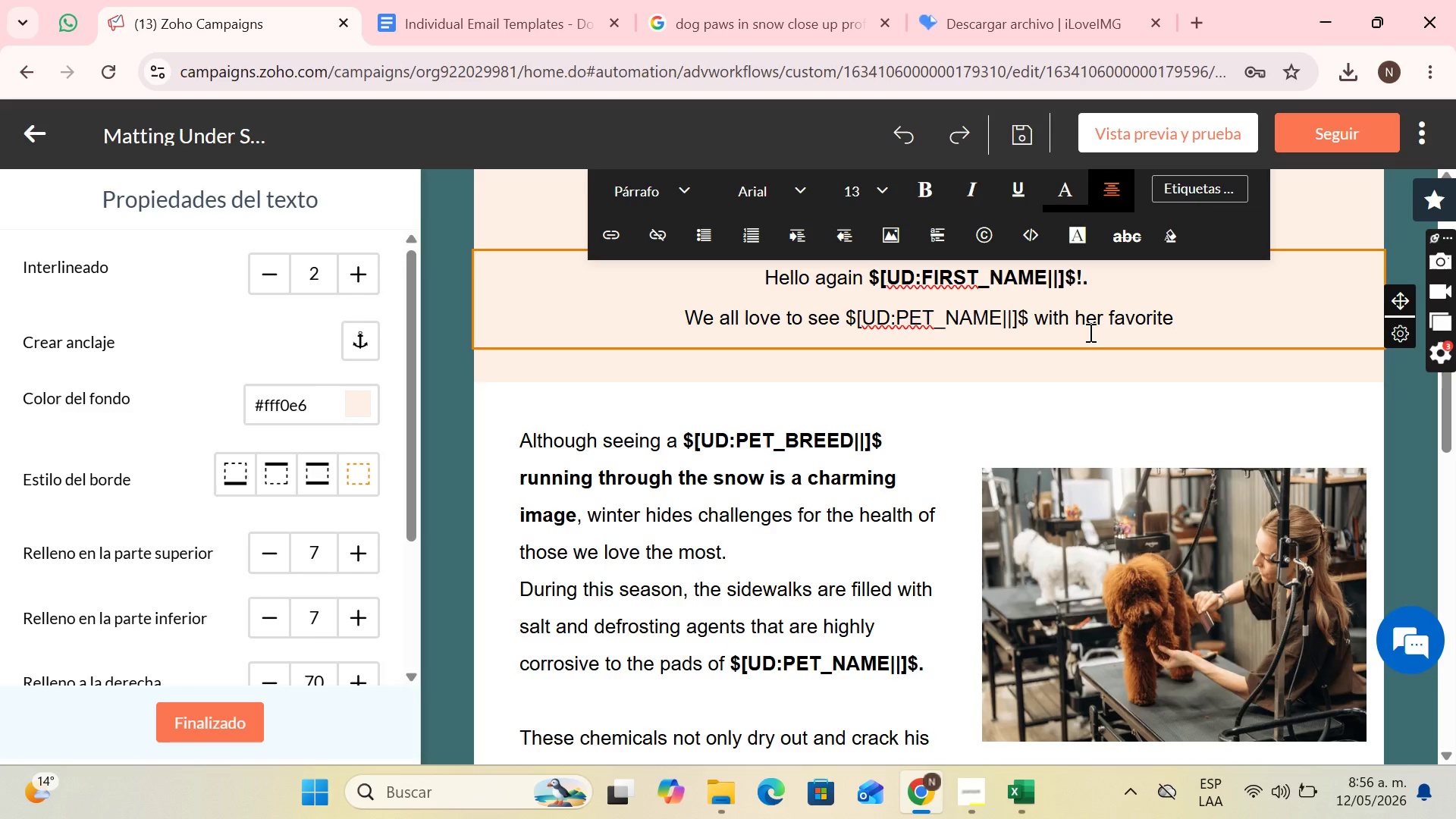 
wait(14.09)
 